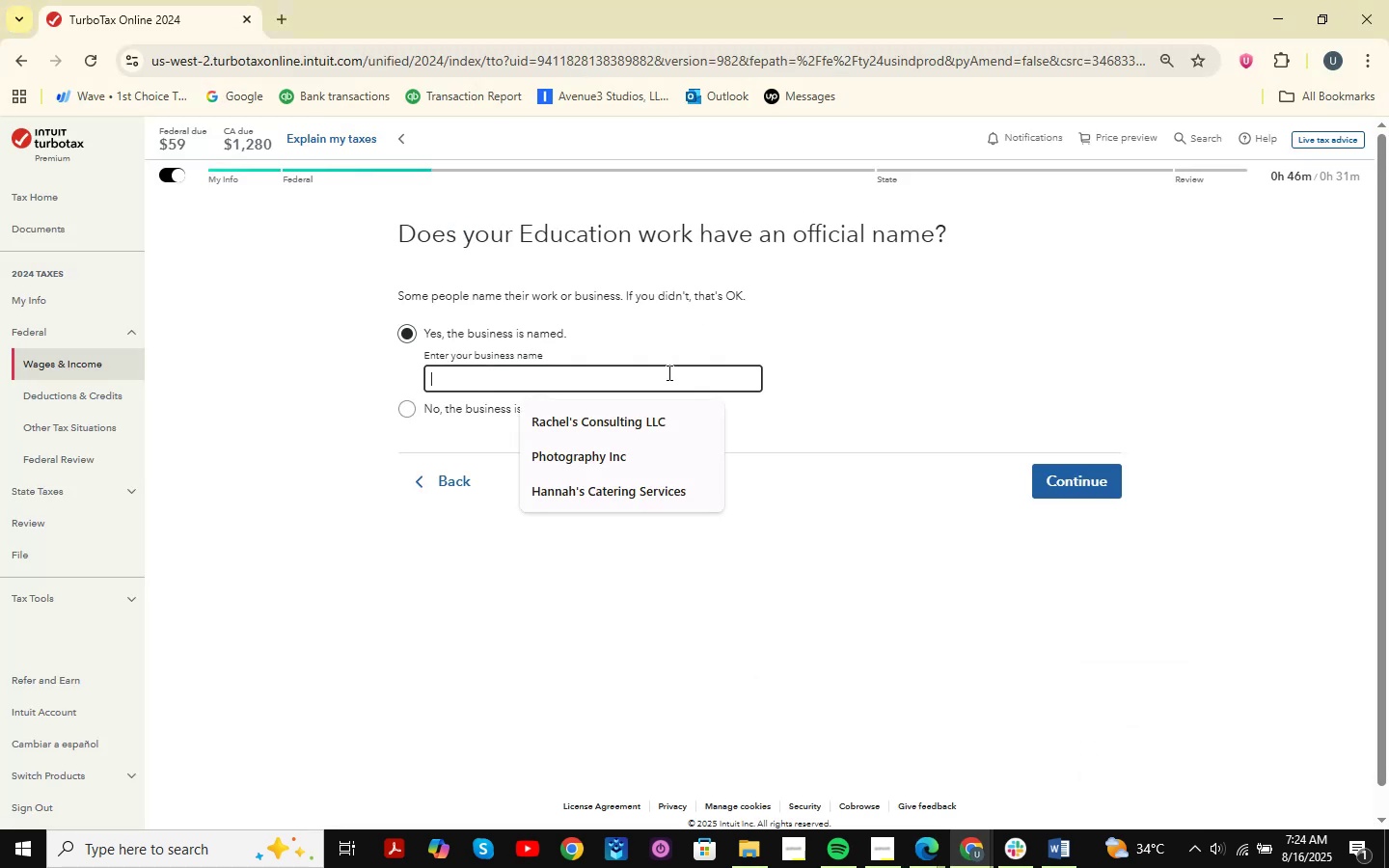 
key(Control+V)
 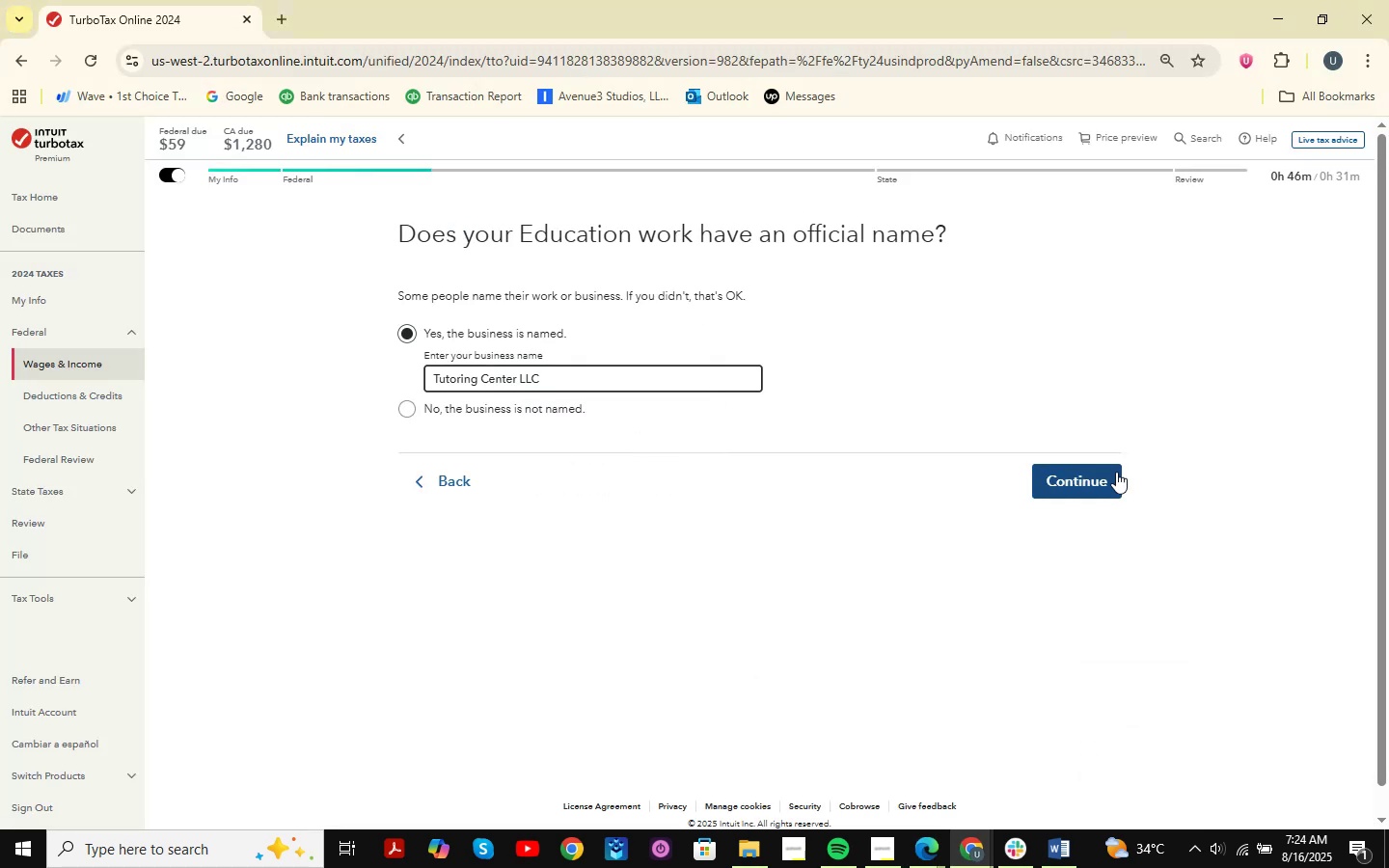 
left_click([1116, 474])
 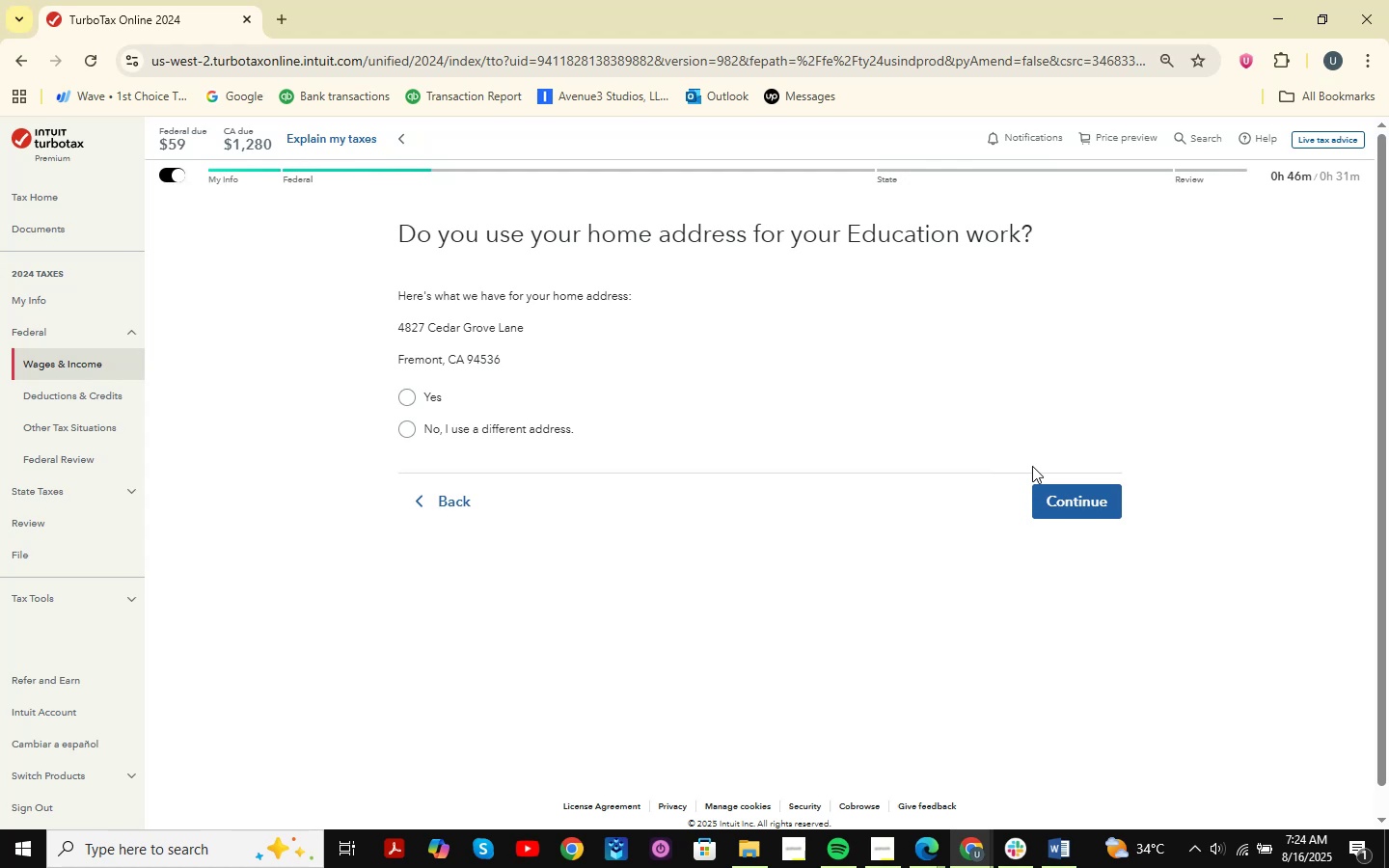 
wait(9.48)
 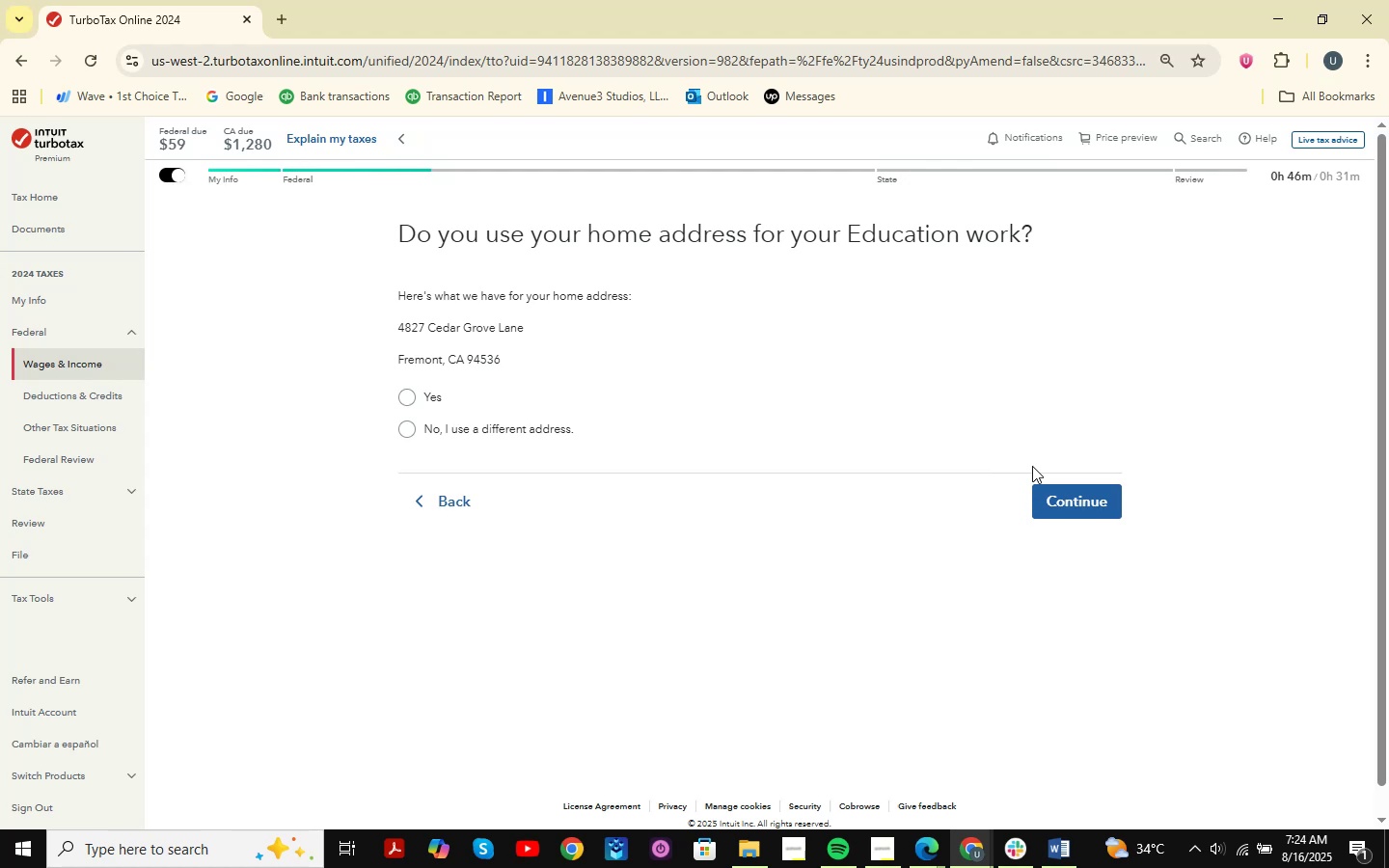 
left_click([1069, 849])
 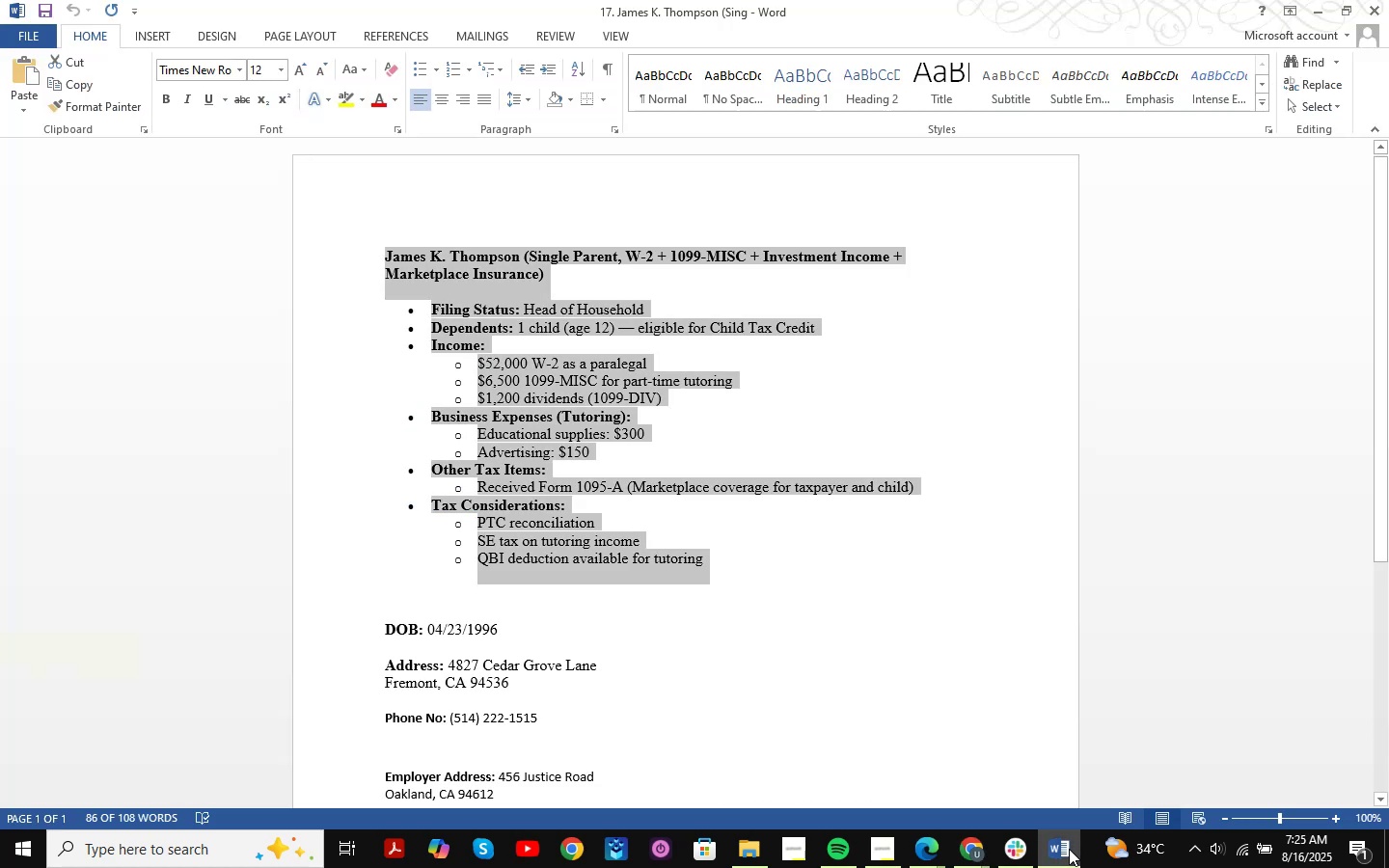 
left_click([1068, 849])
 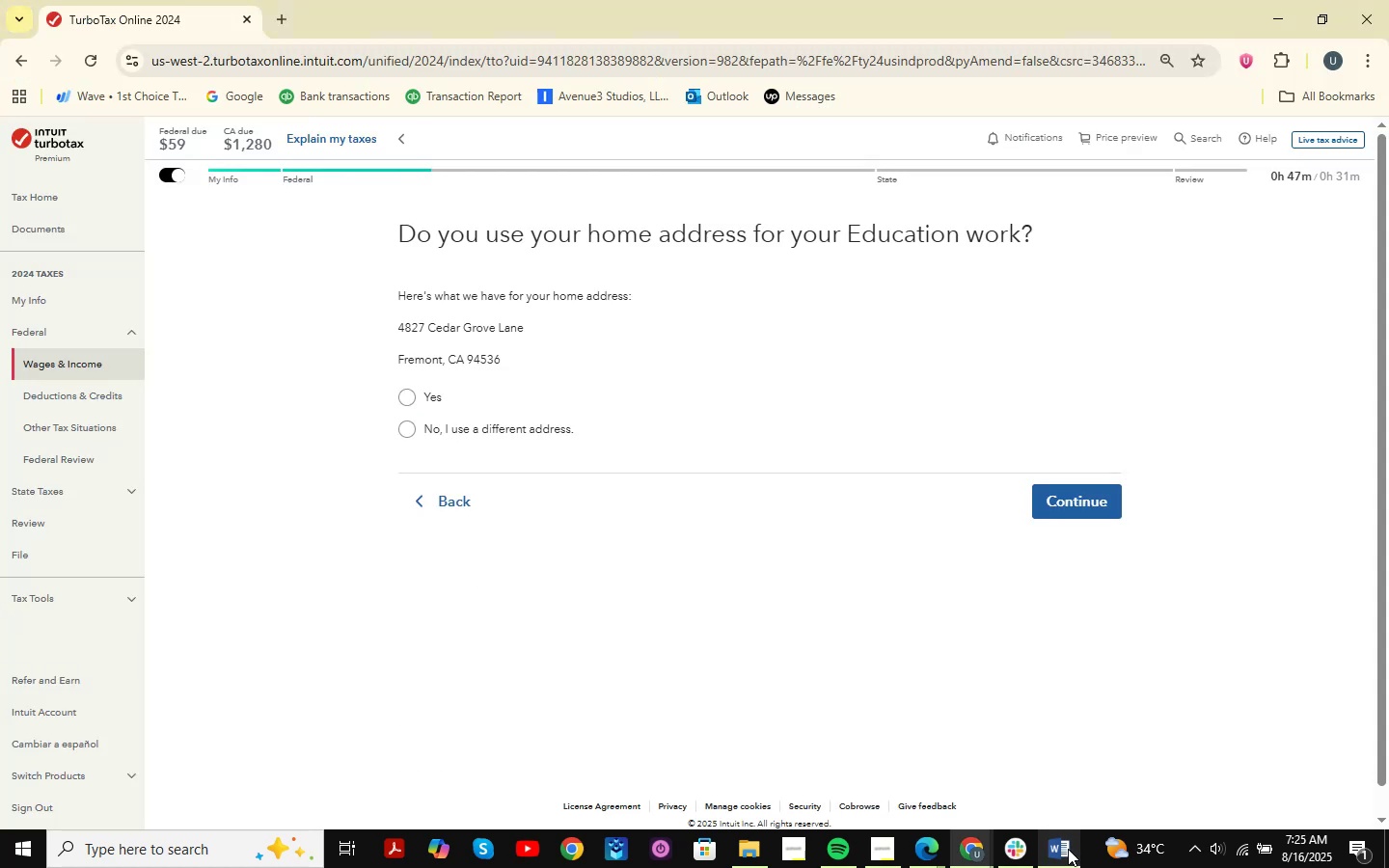 
left_click([1068, 849])
 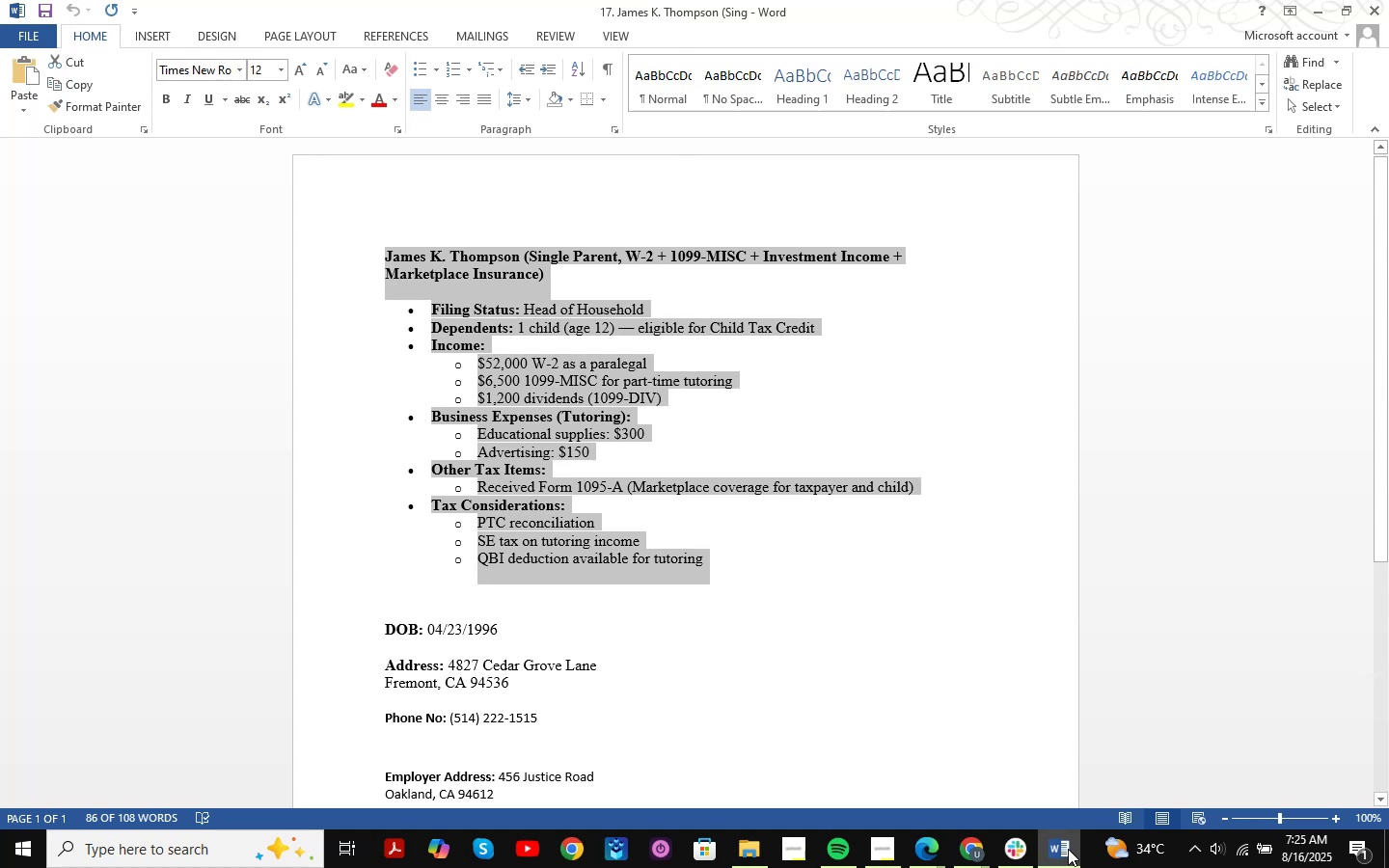 
left_click([1068, 849])
 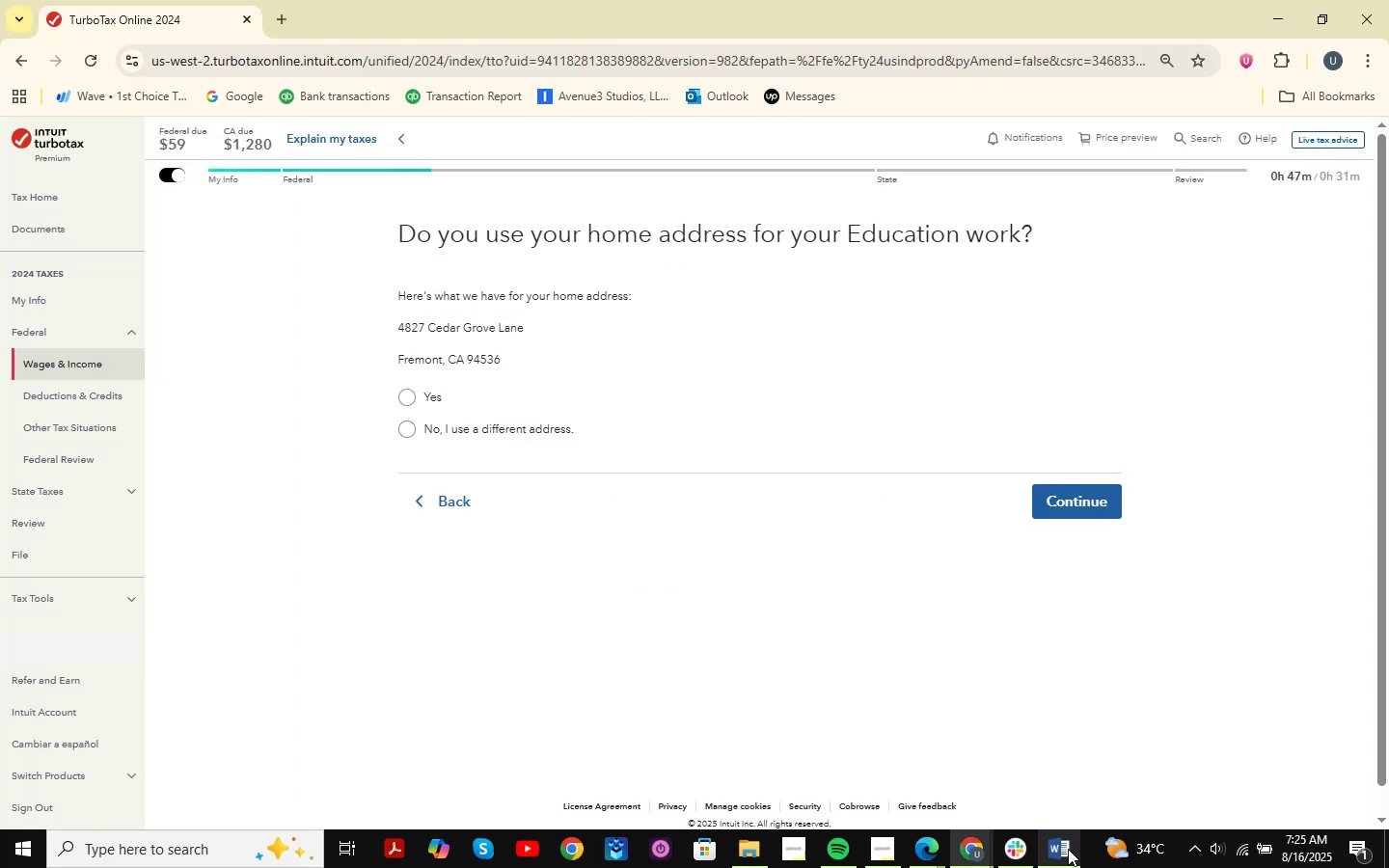 
left_click([1068, 849])
 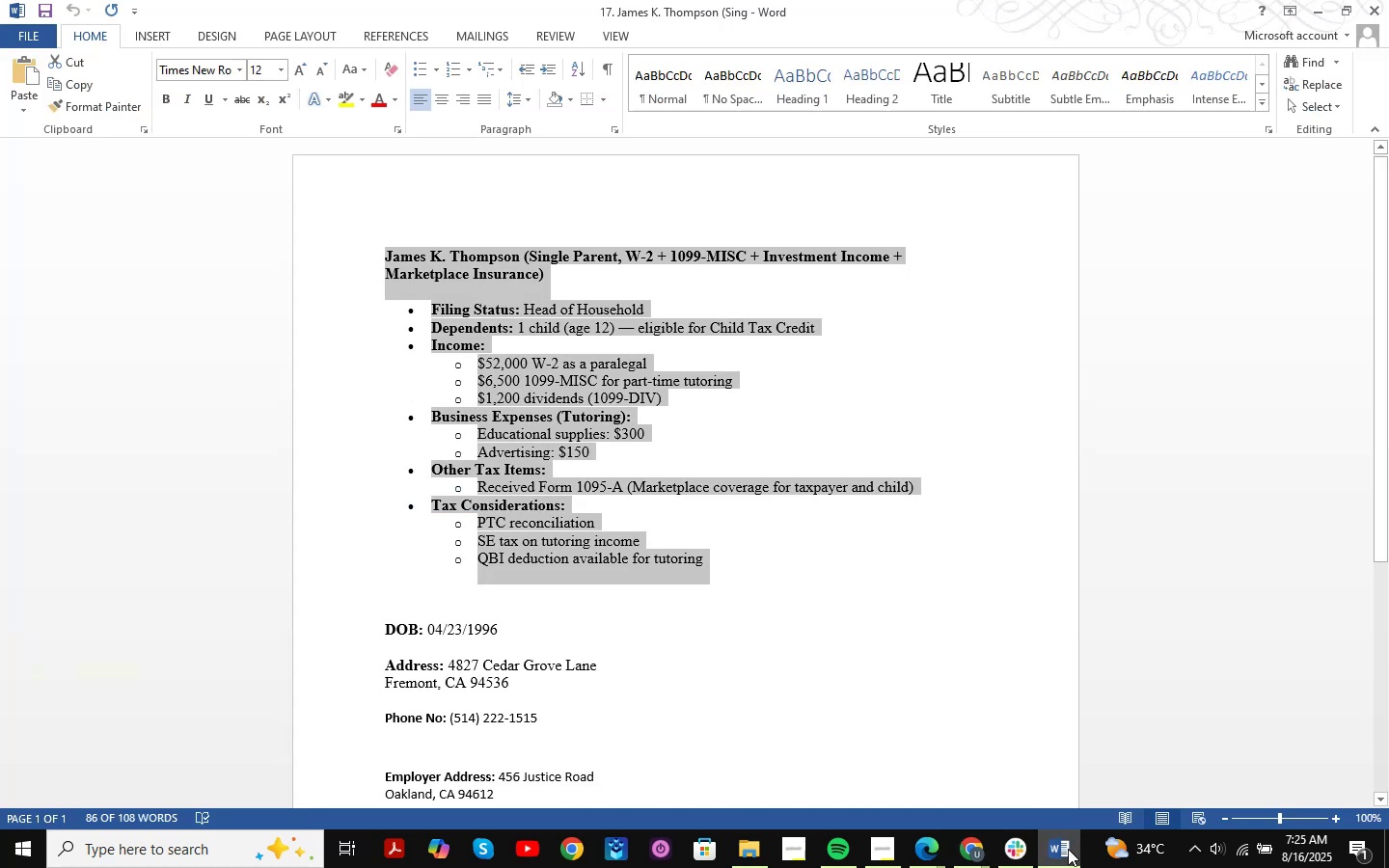 
left_click([1068, 849])
 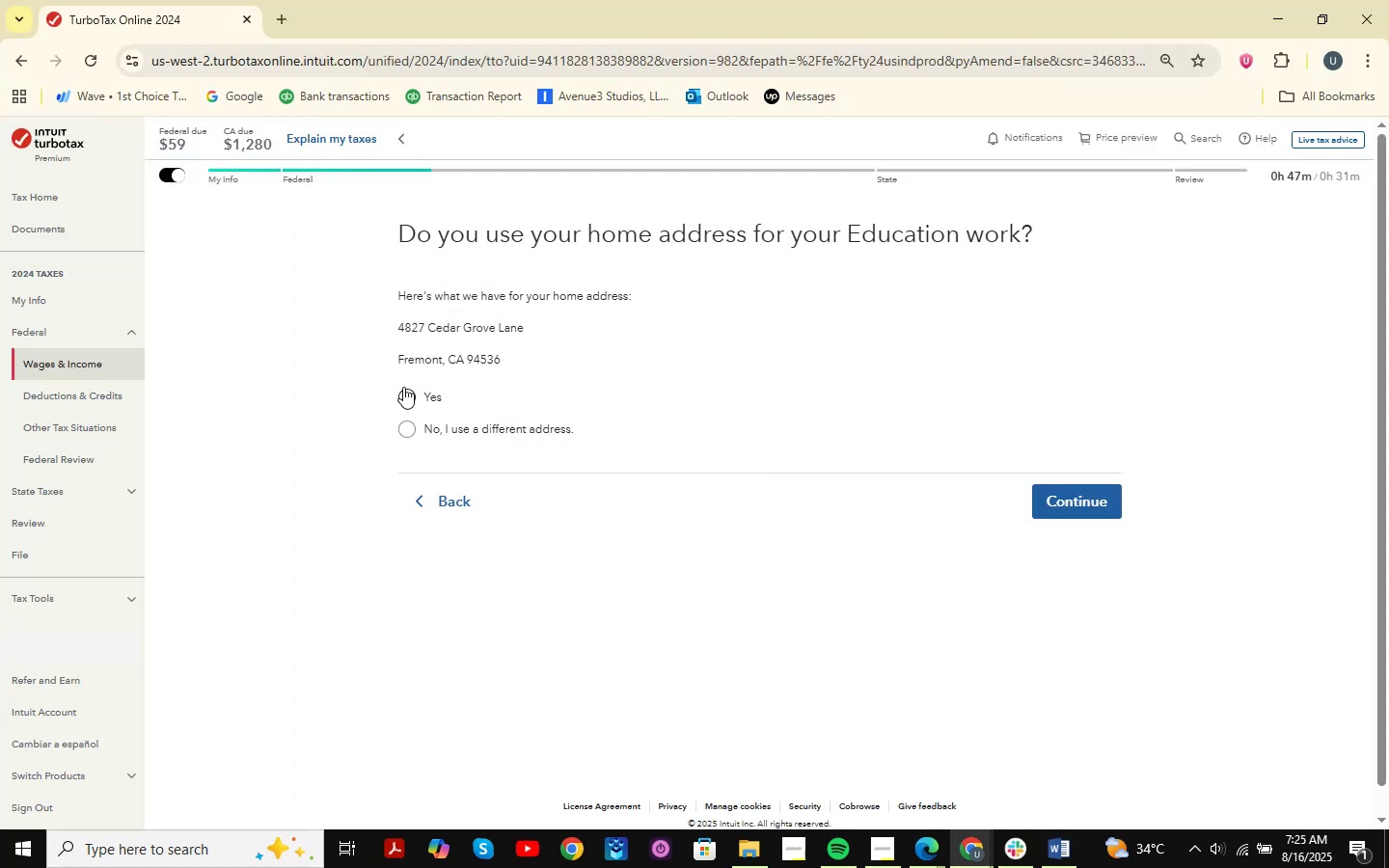 
wait(5.72)
 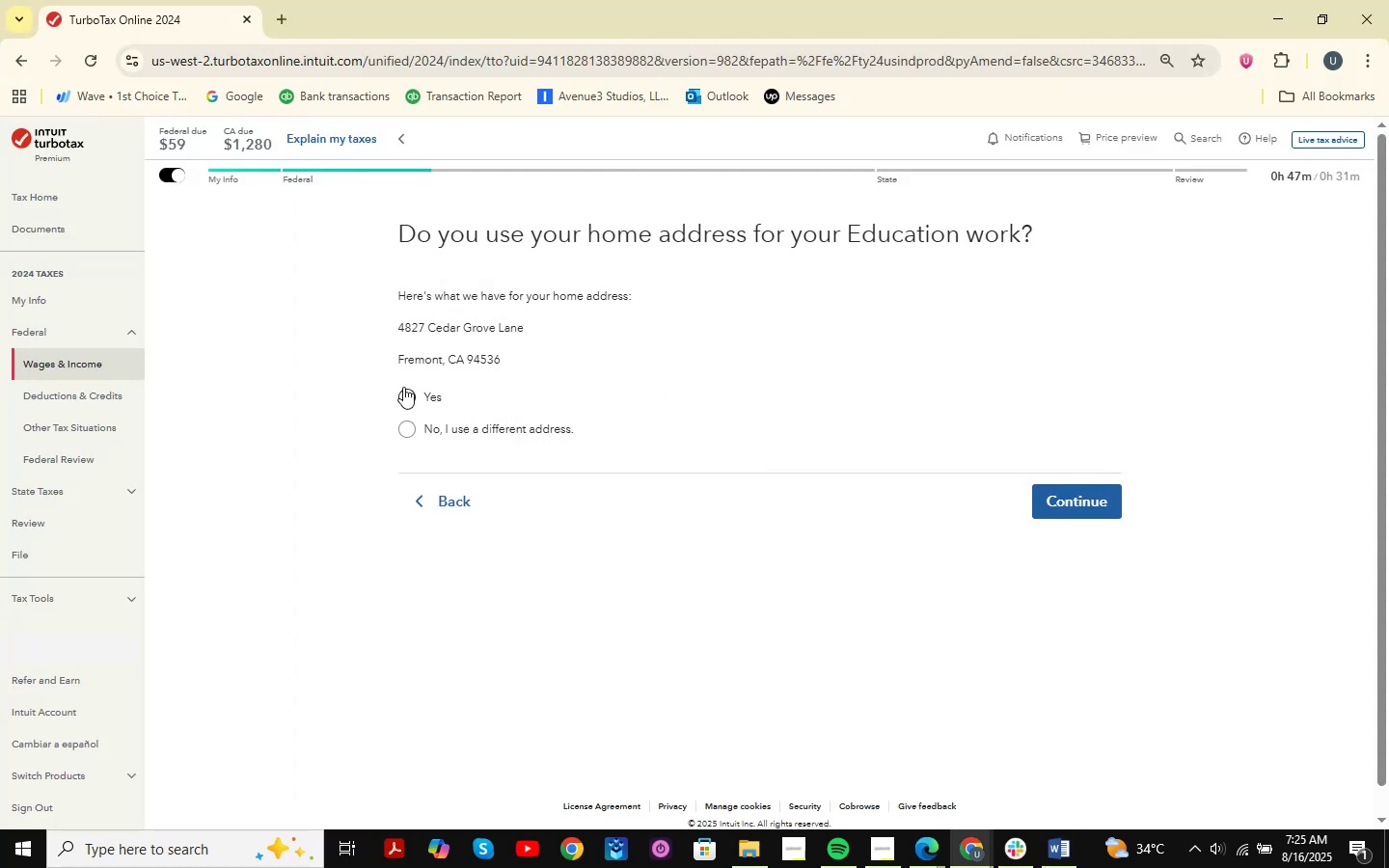 
left_click([403, 387])
 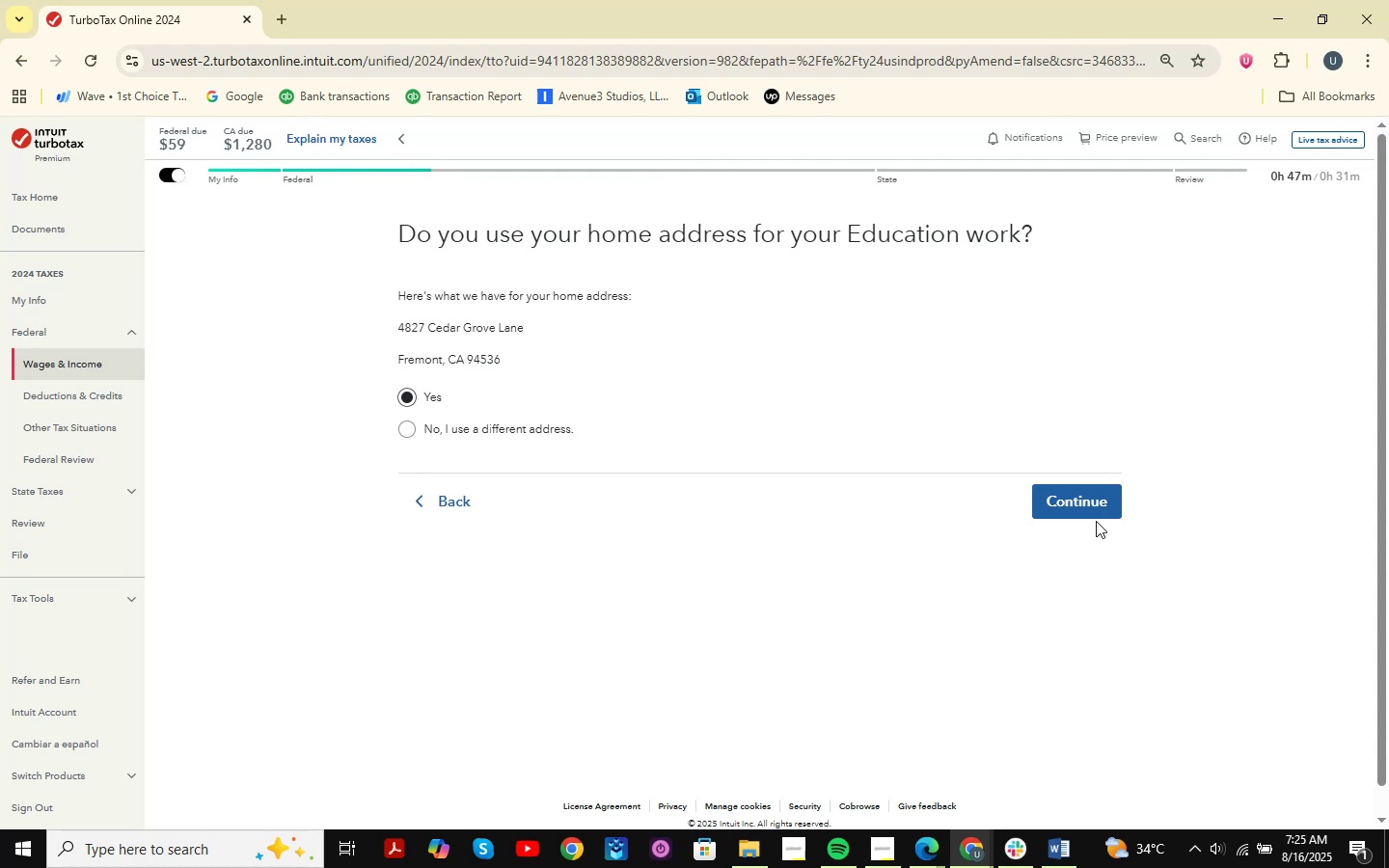 
double_click([1096, 498])
 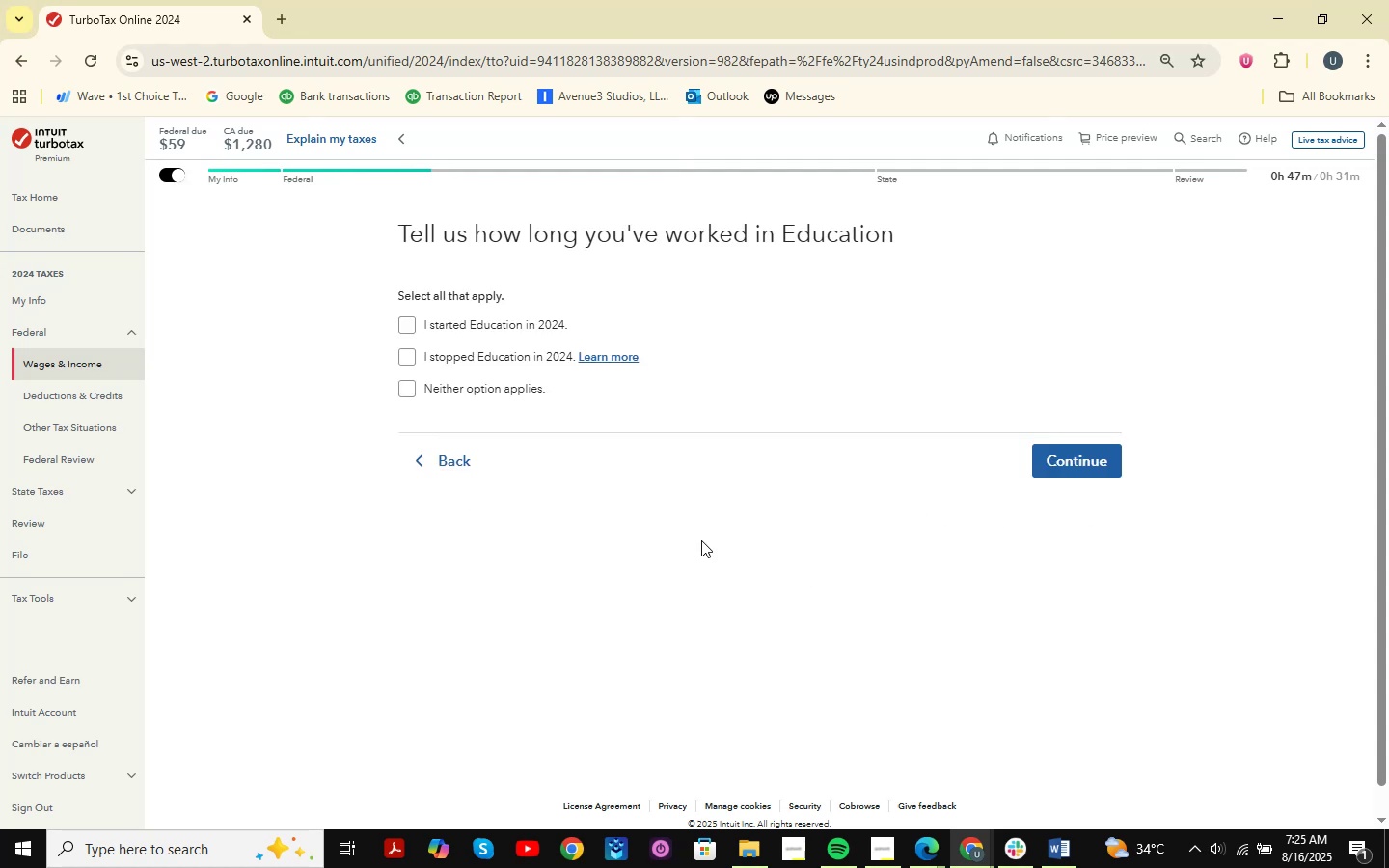 
left_click([504, 396])
 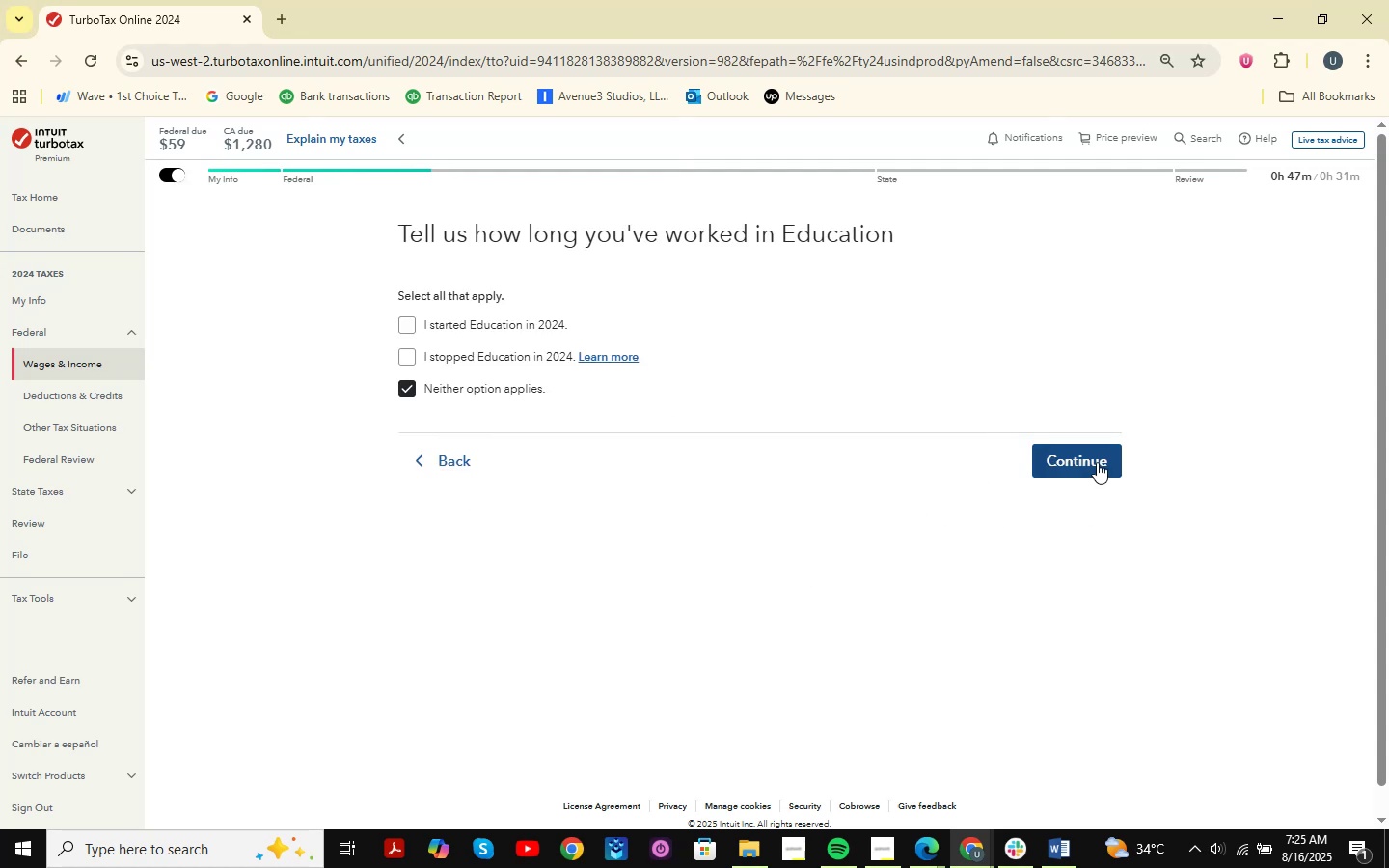 
left_click([1097, 462])
 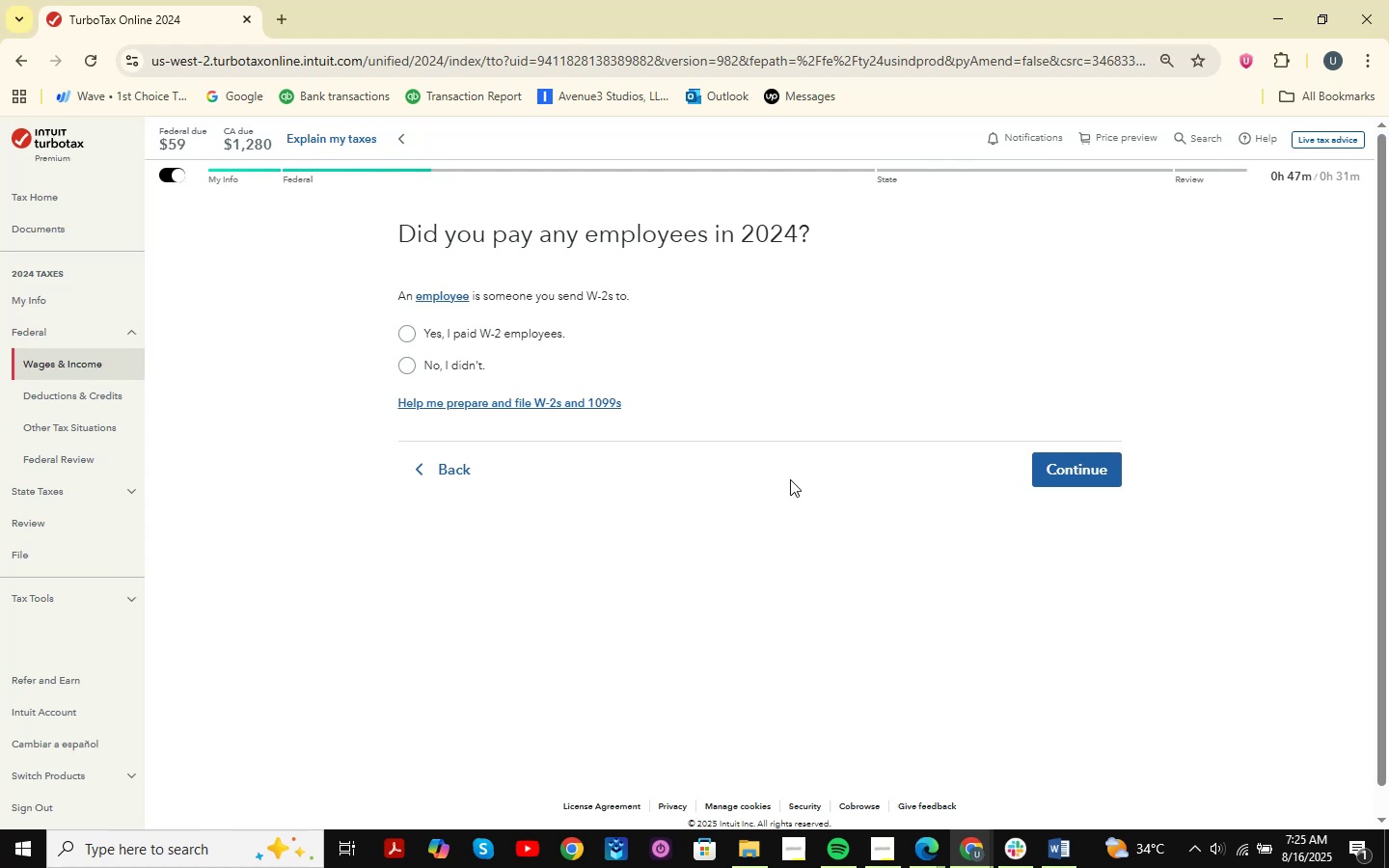 
wait(8.7)
 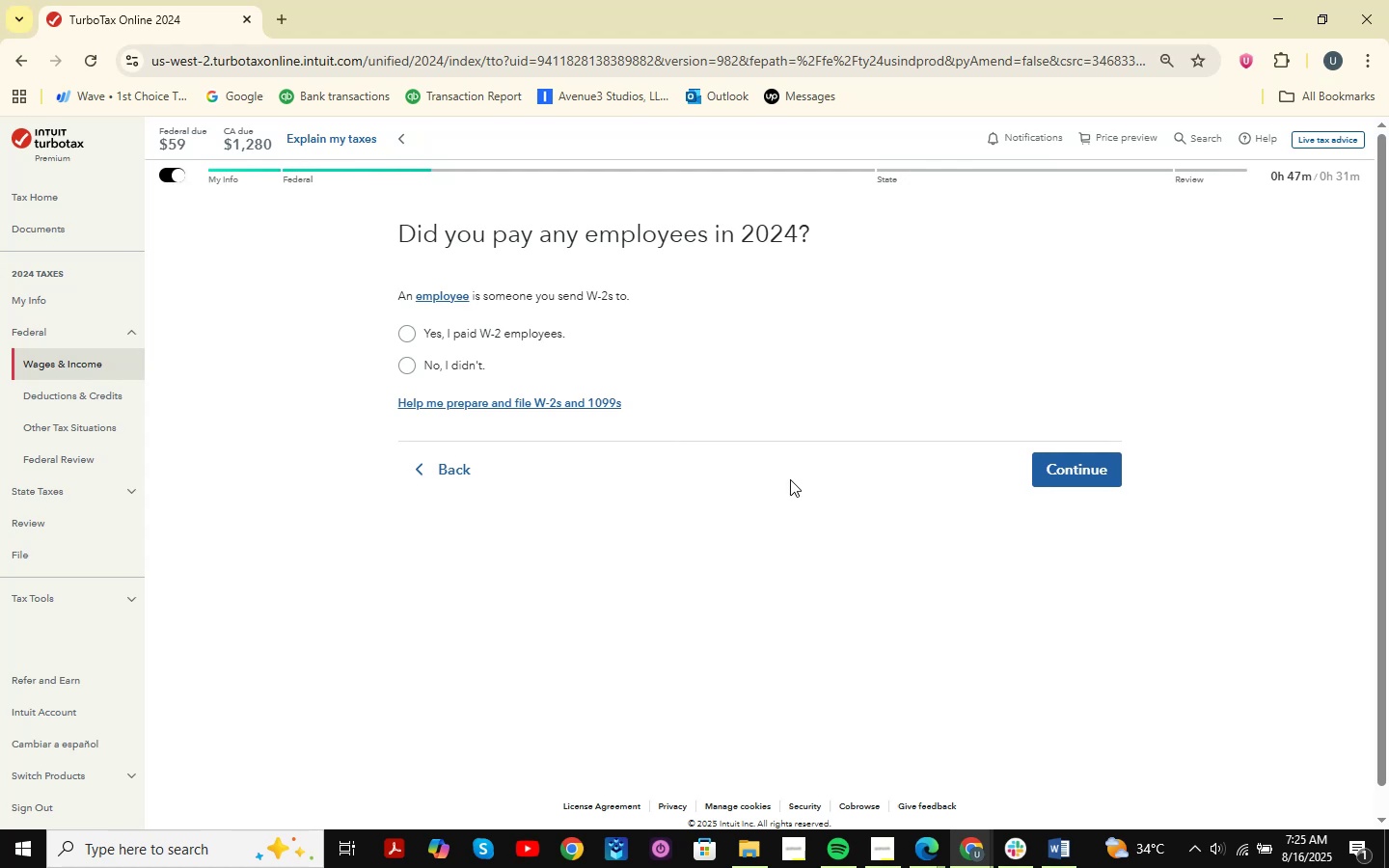 
key(Shift+ShiftLeft)
 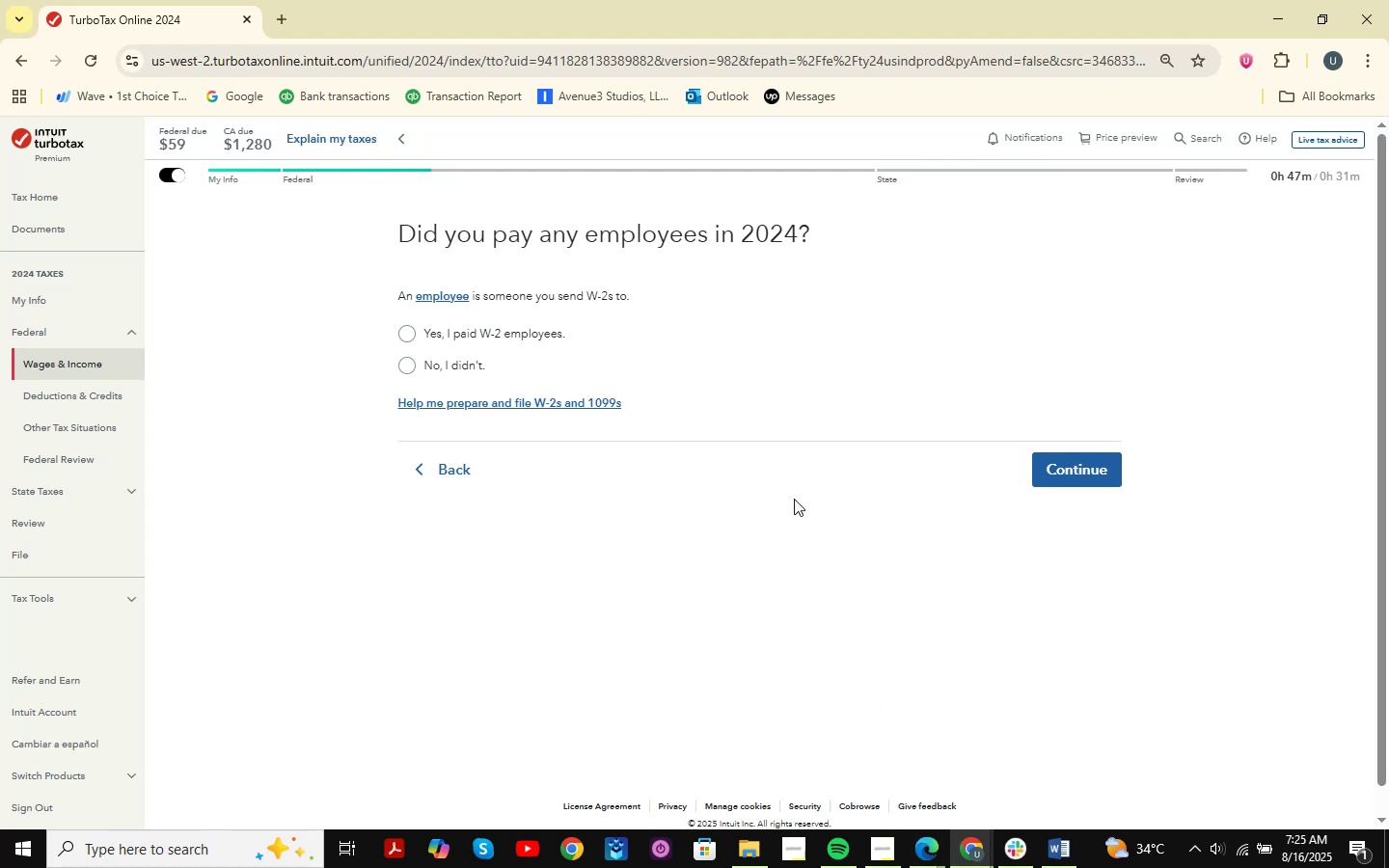 
key(Meta+Shift+MetaLeft)
 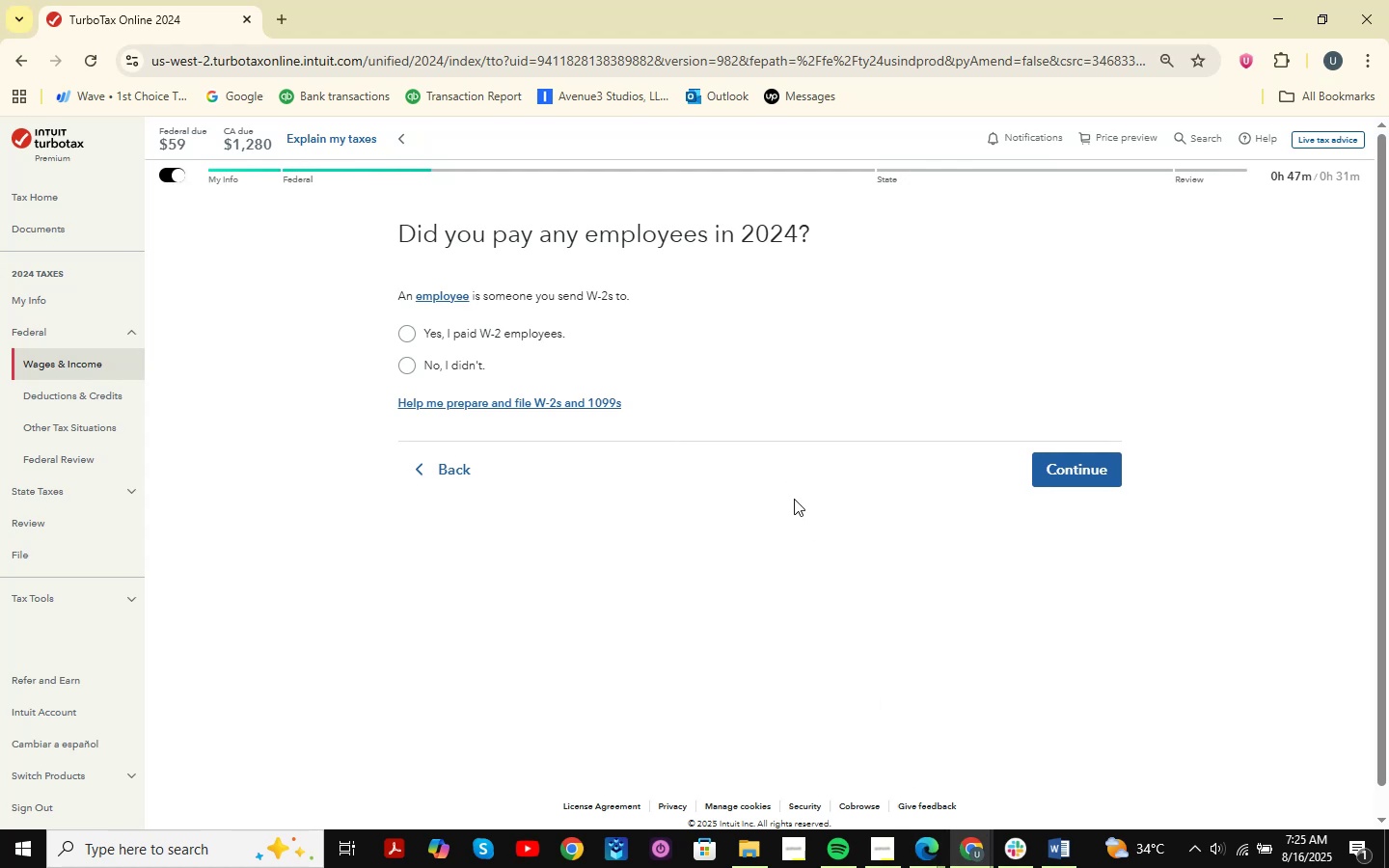 
key(Meta+Shift+S)
 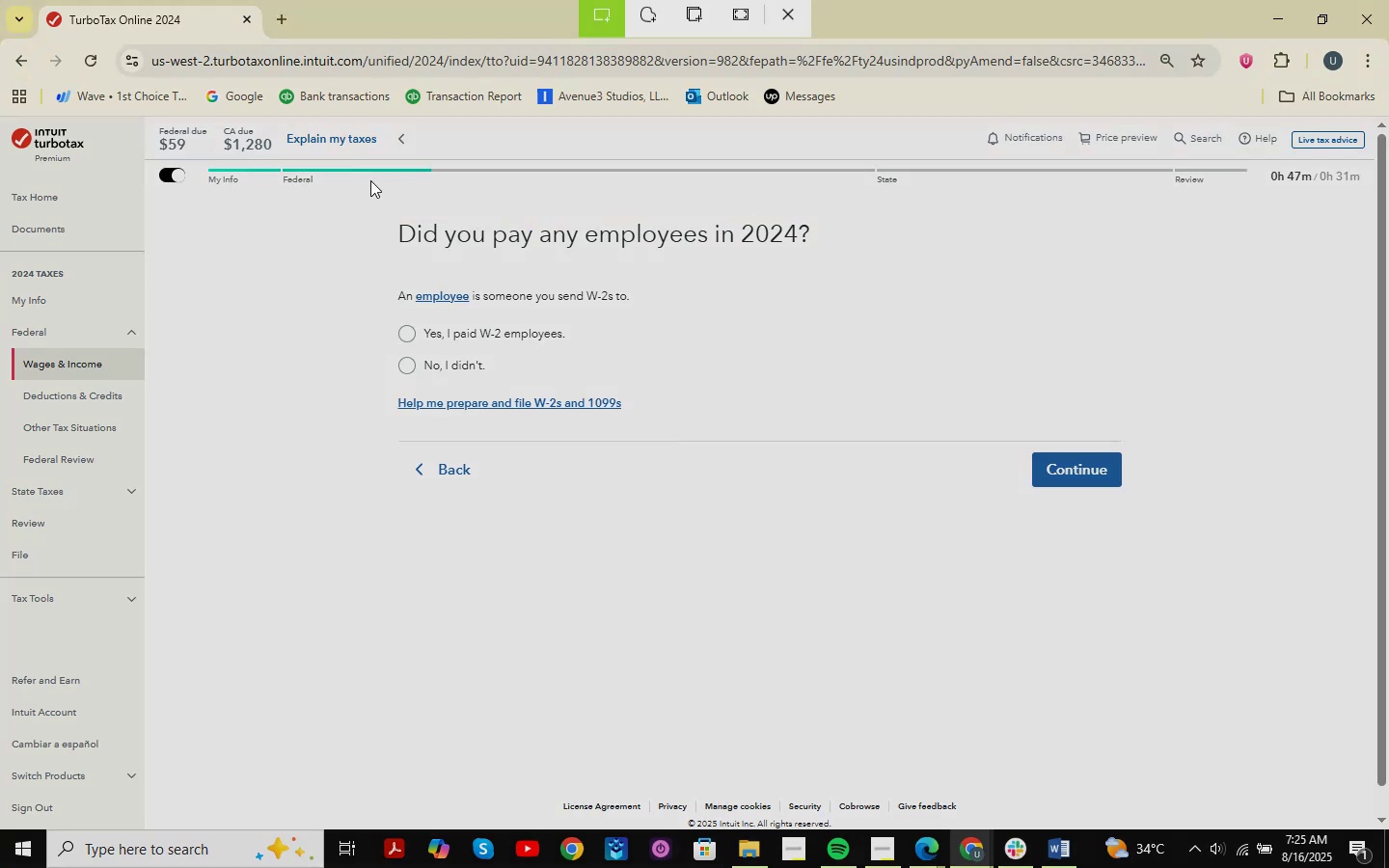 
left_click_drag(start_coordinate=[191, 198], to_coordinate=[1388, 658])
 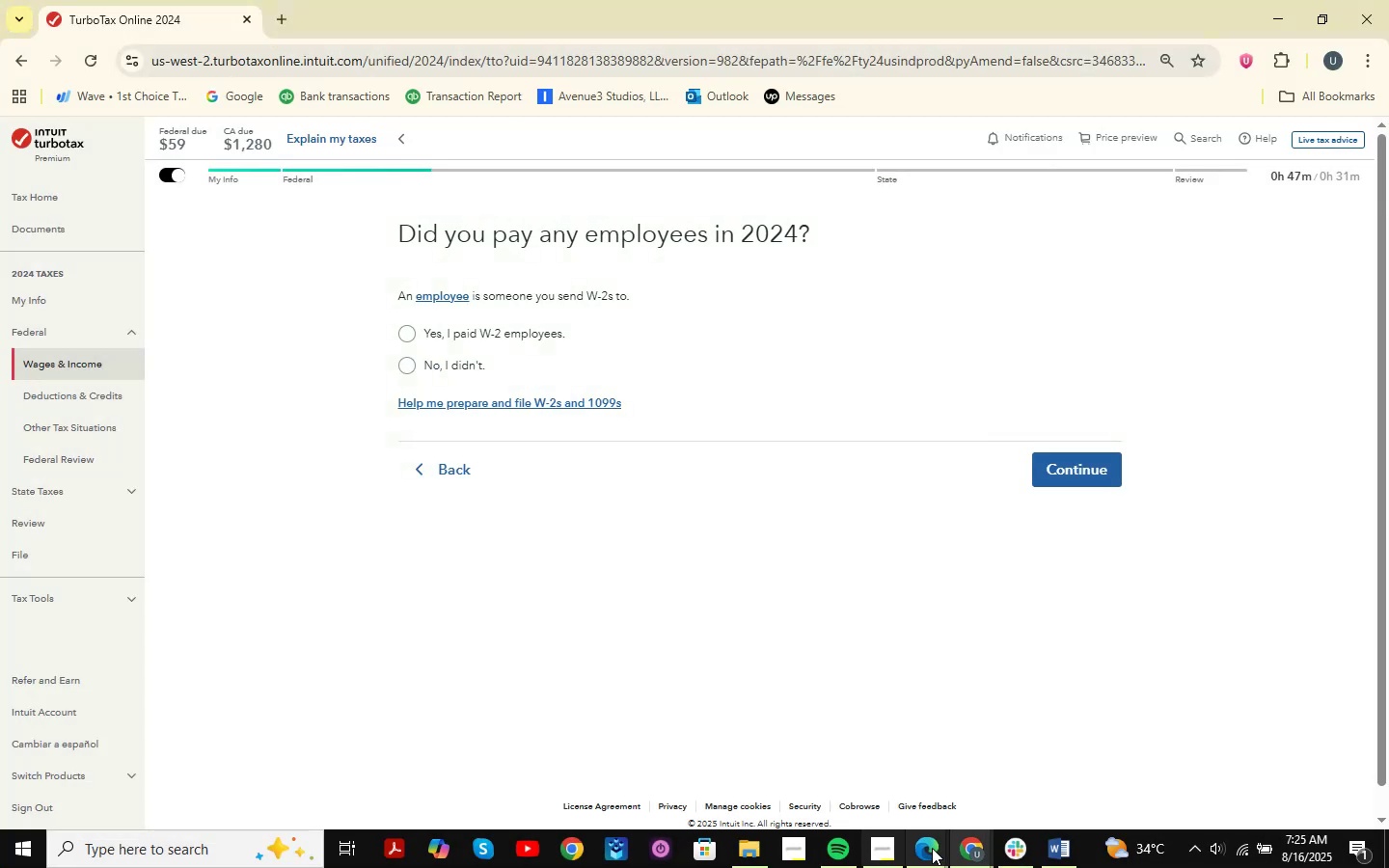 
left_click([978, 845])
 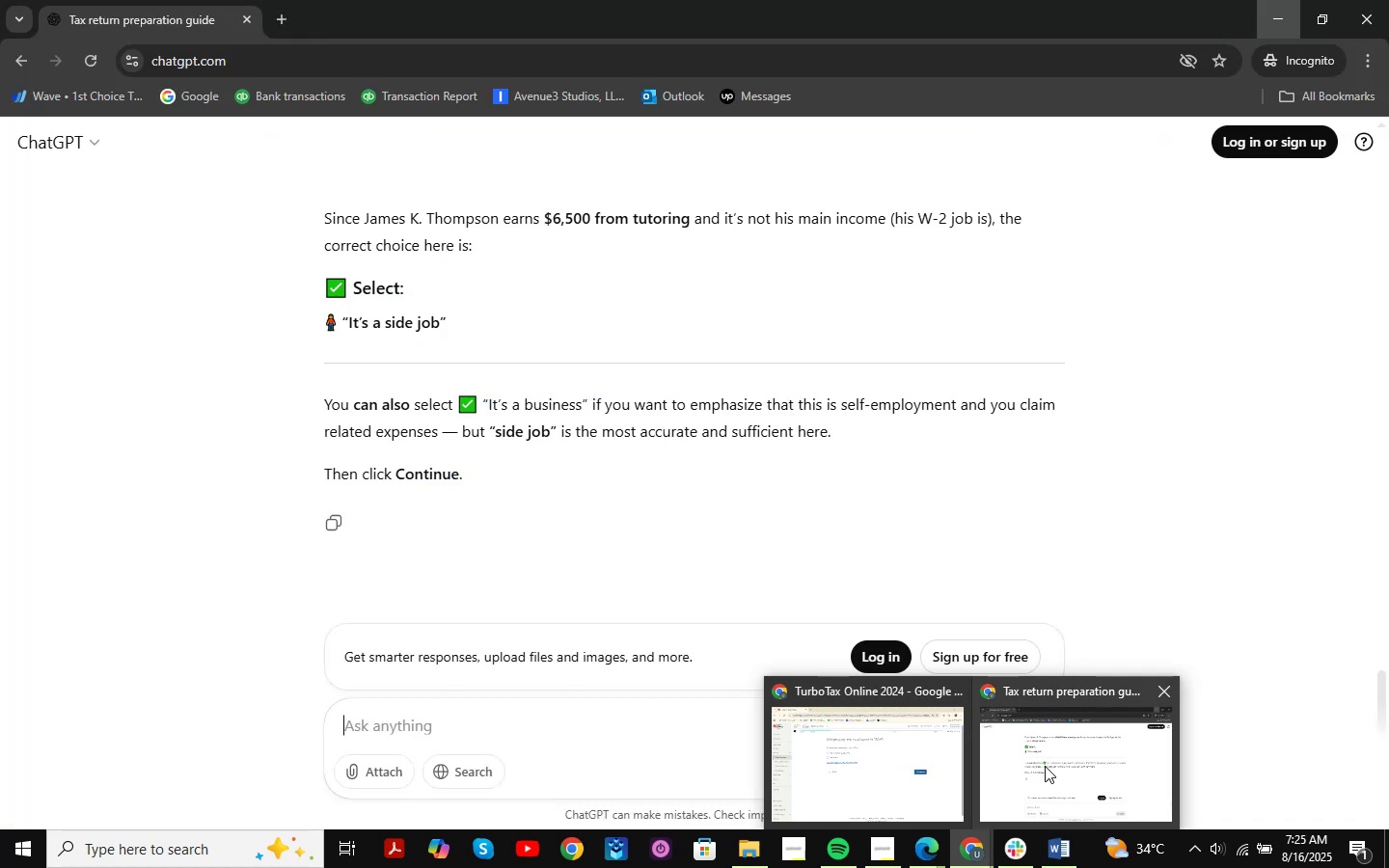 
left_click([1045, 766])
 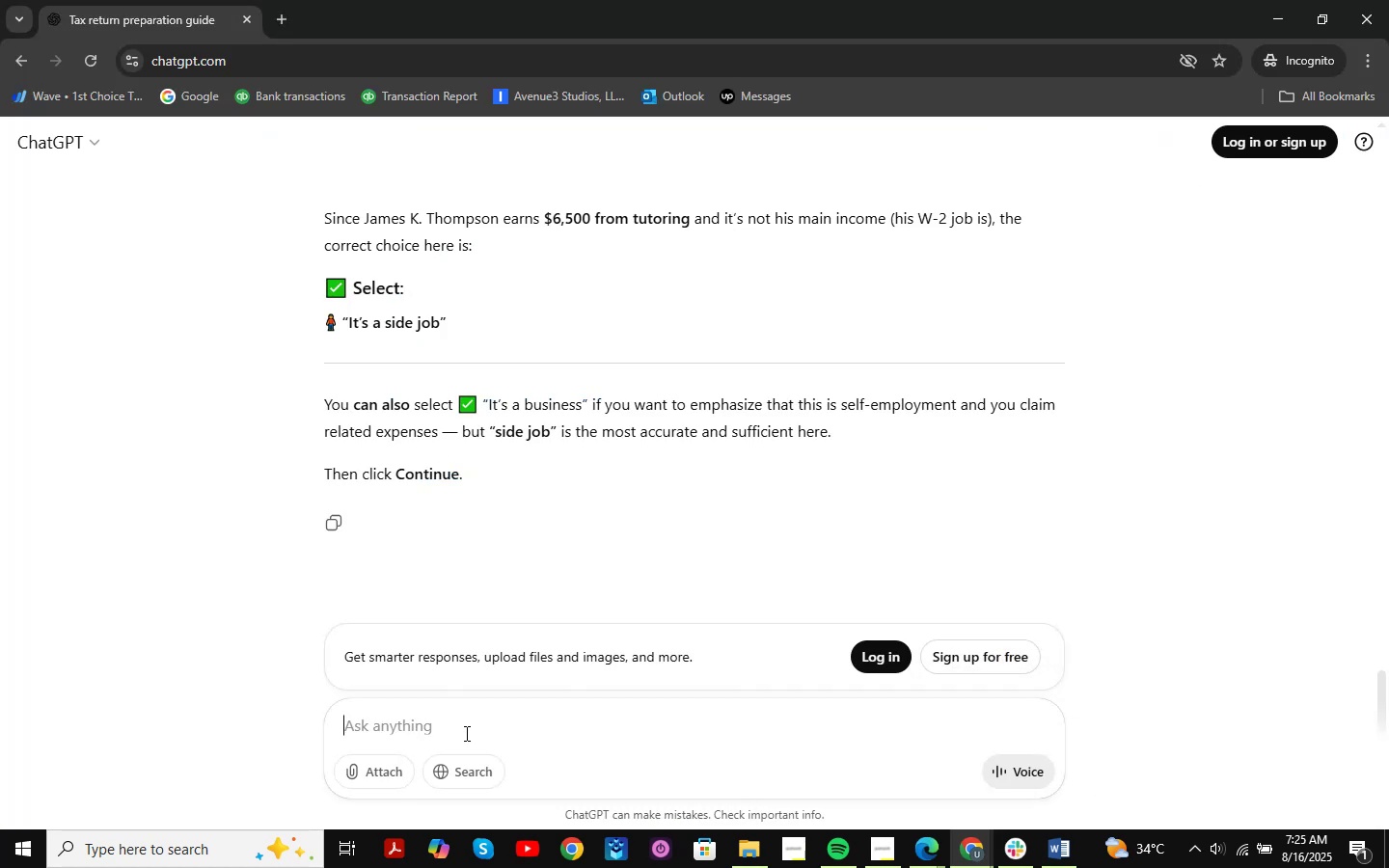 
key(Control+V)
 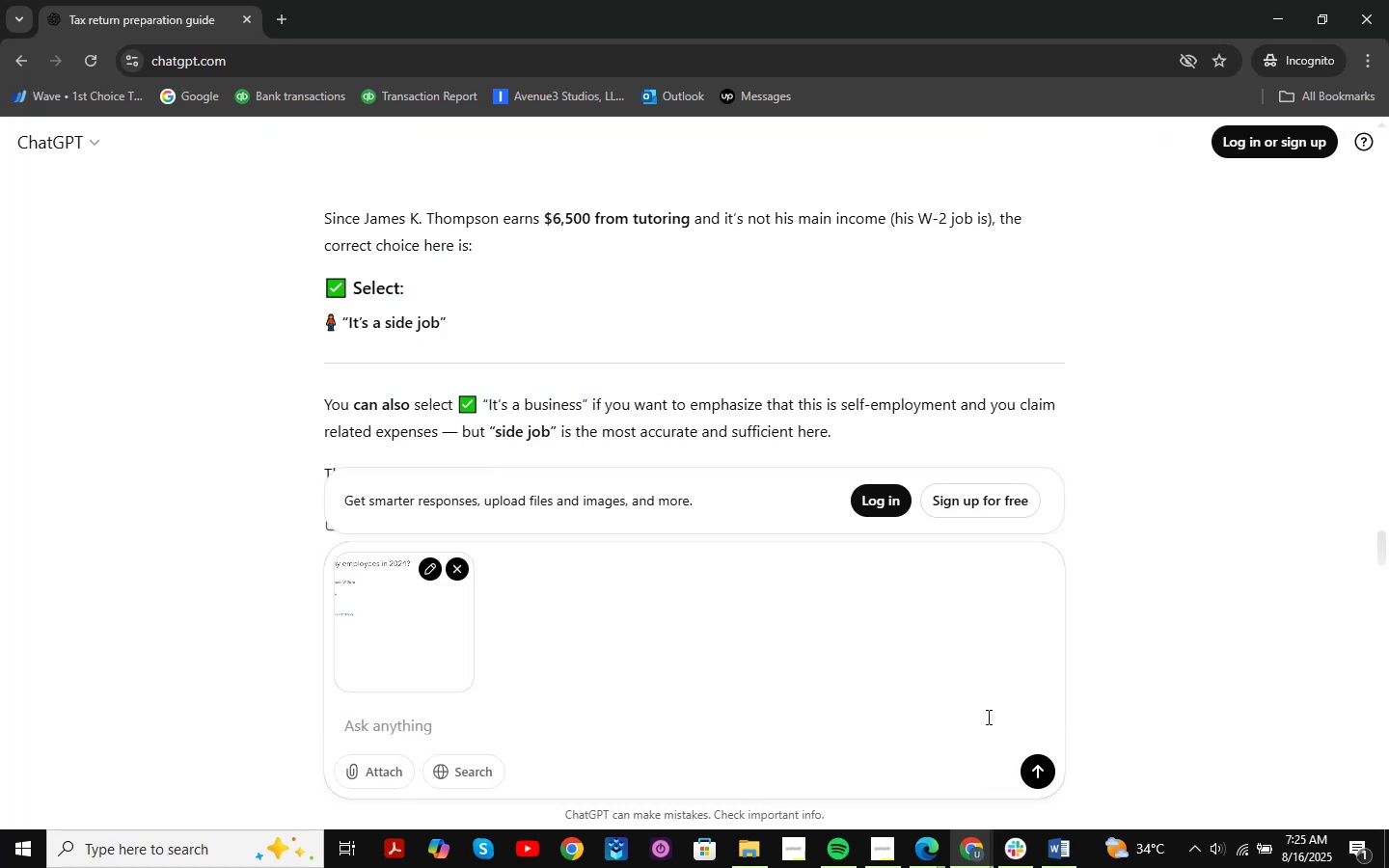 
key(NumpadEnter)
 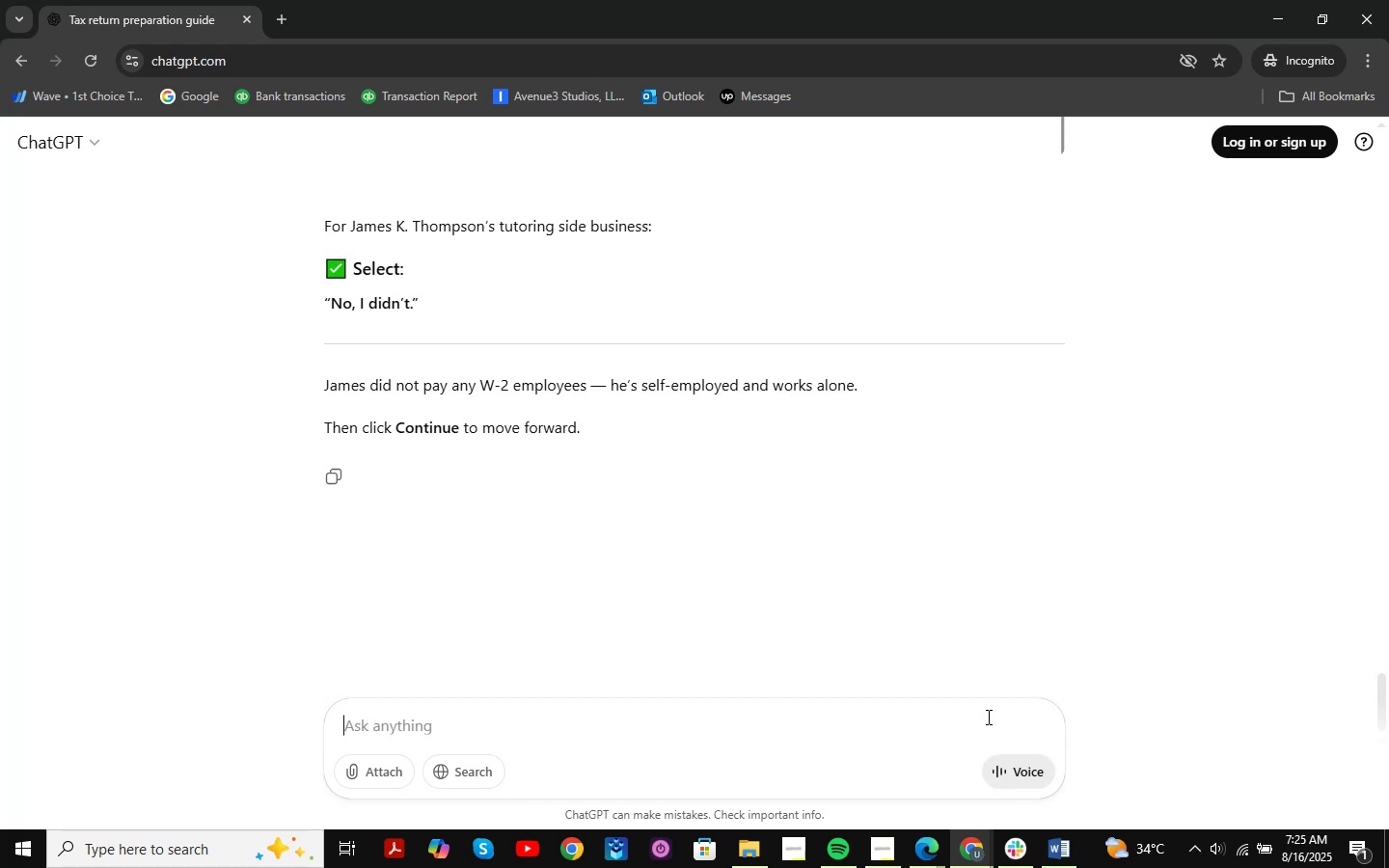 
wait(9.71)
 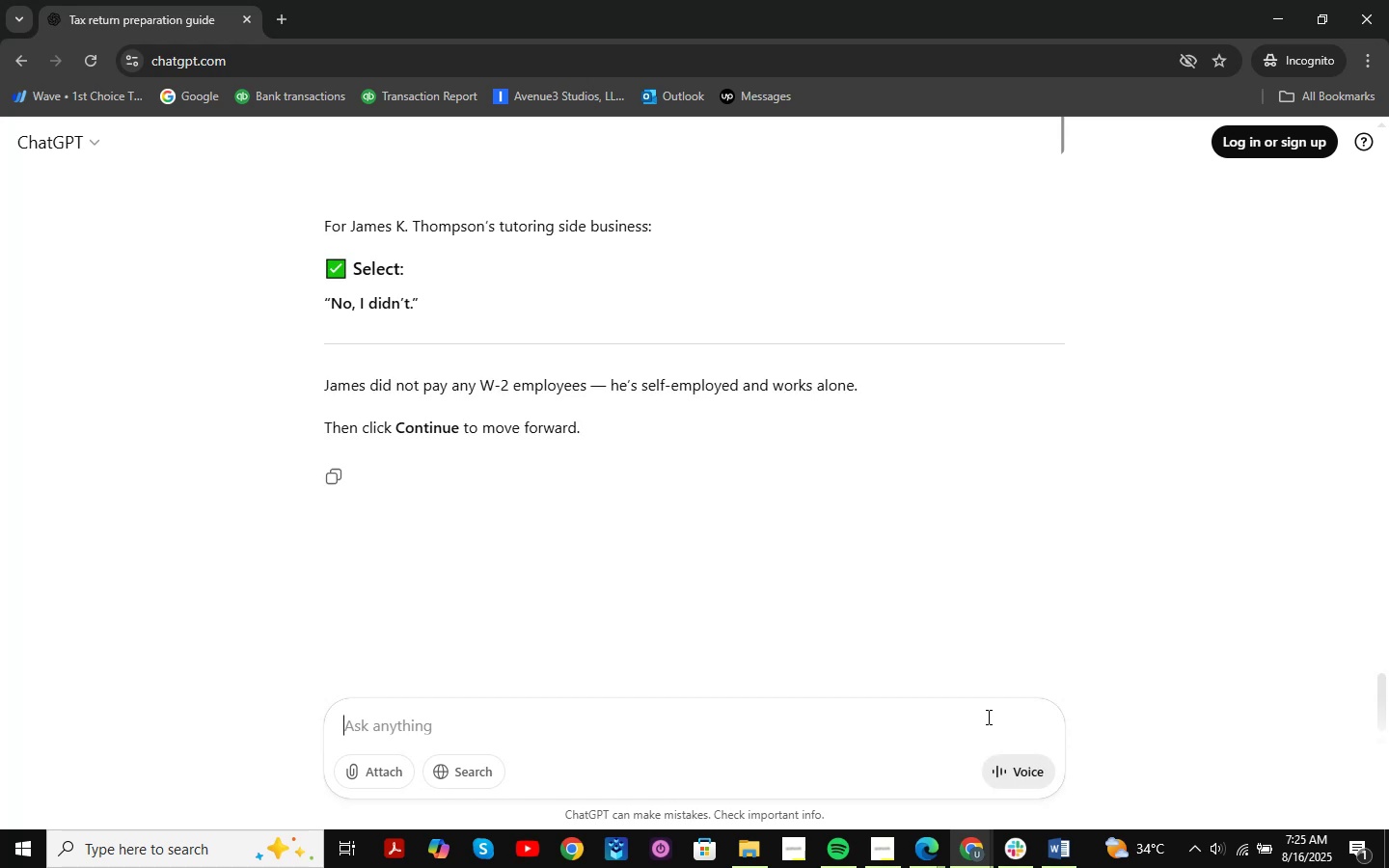 
left_click([1287, 10])
 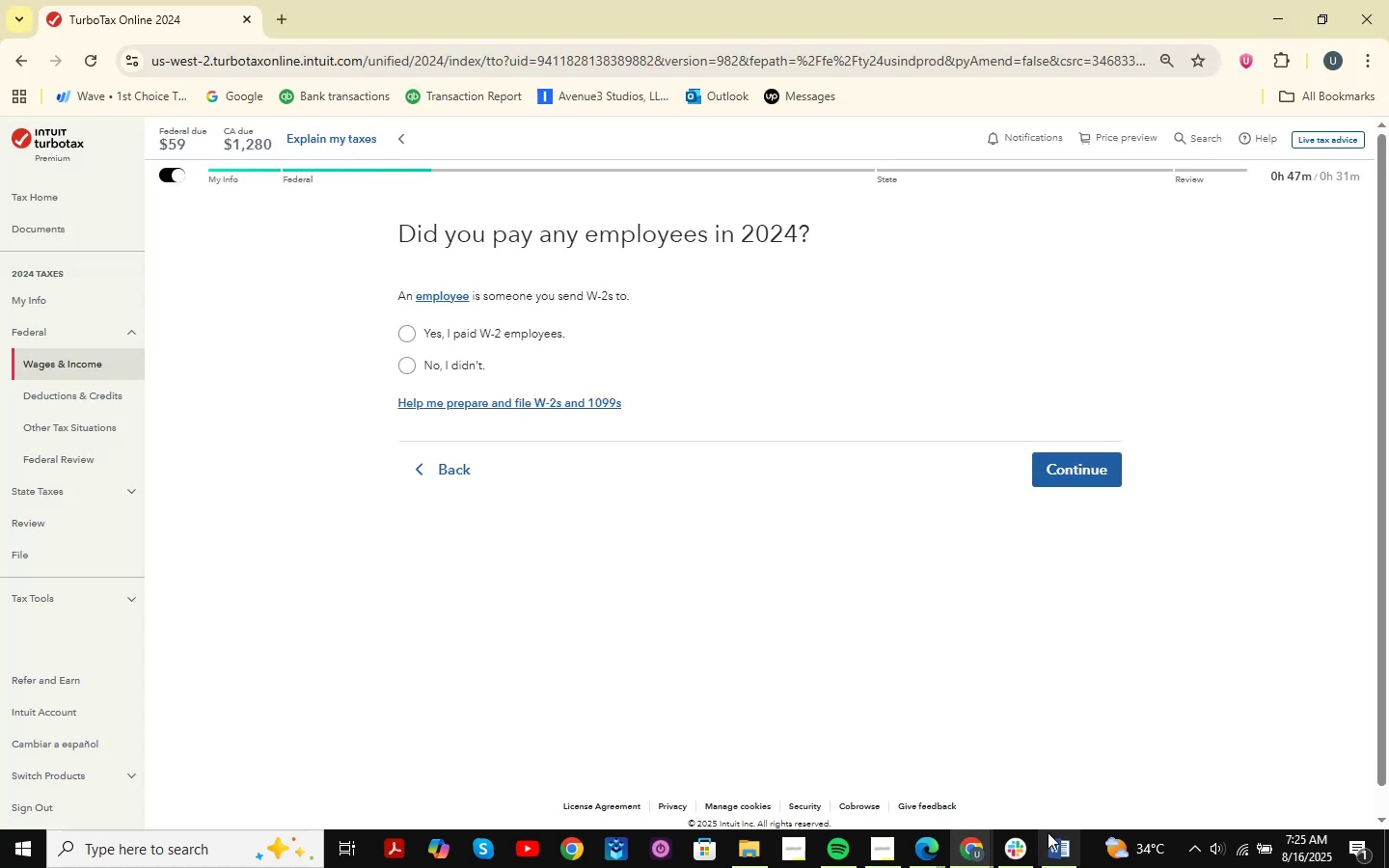 
left_click([1047, 841])
 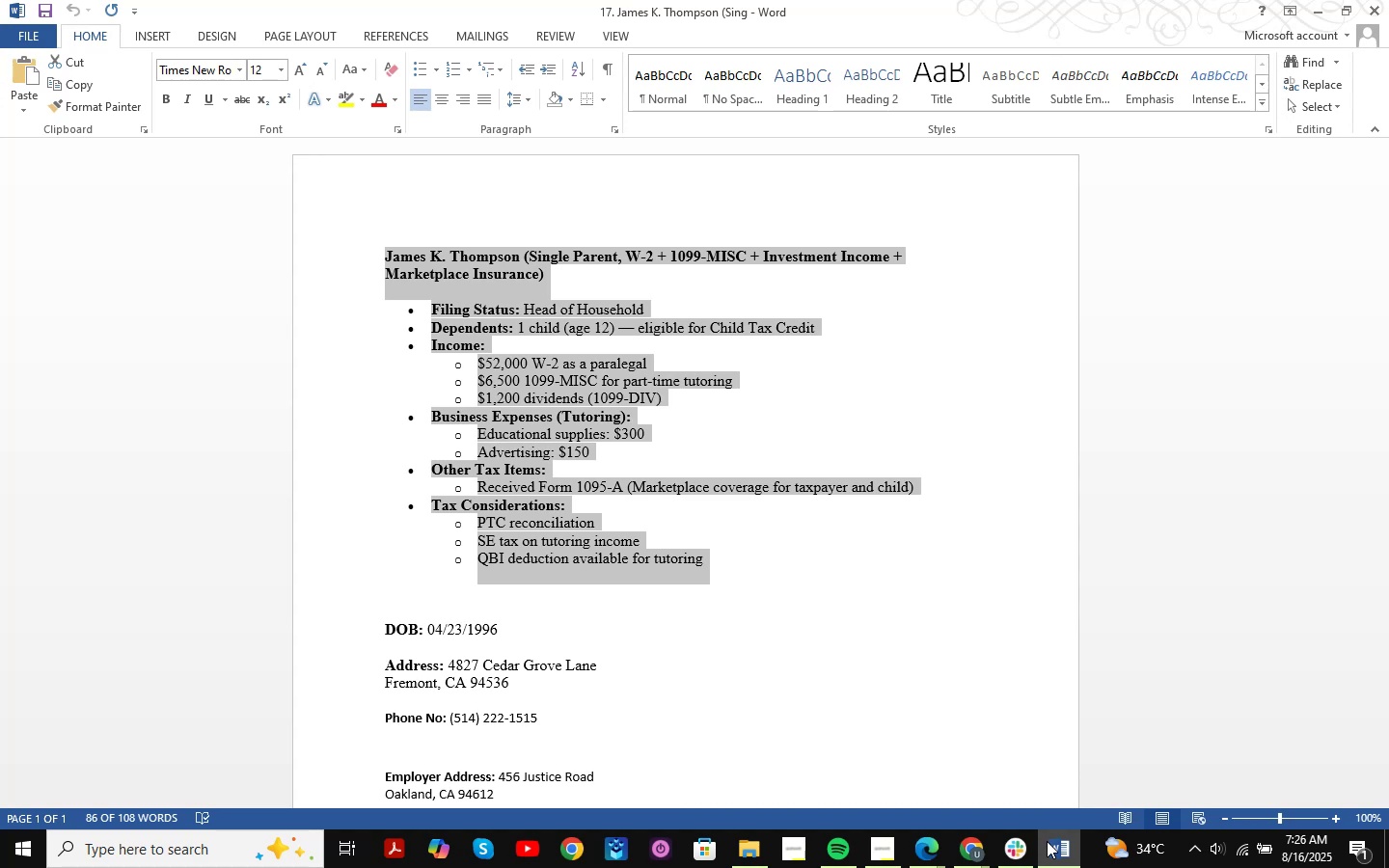 
wait(13.48)
 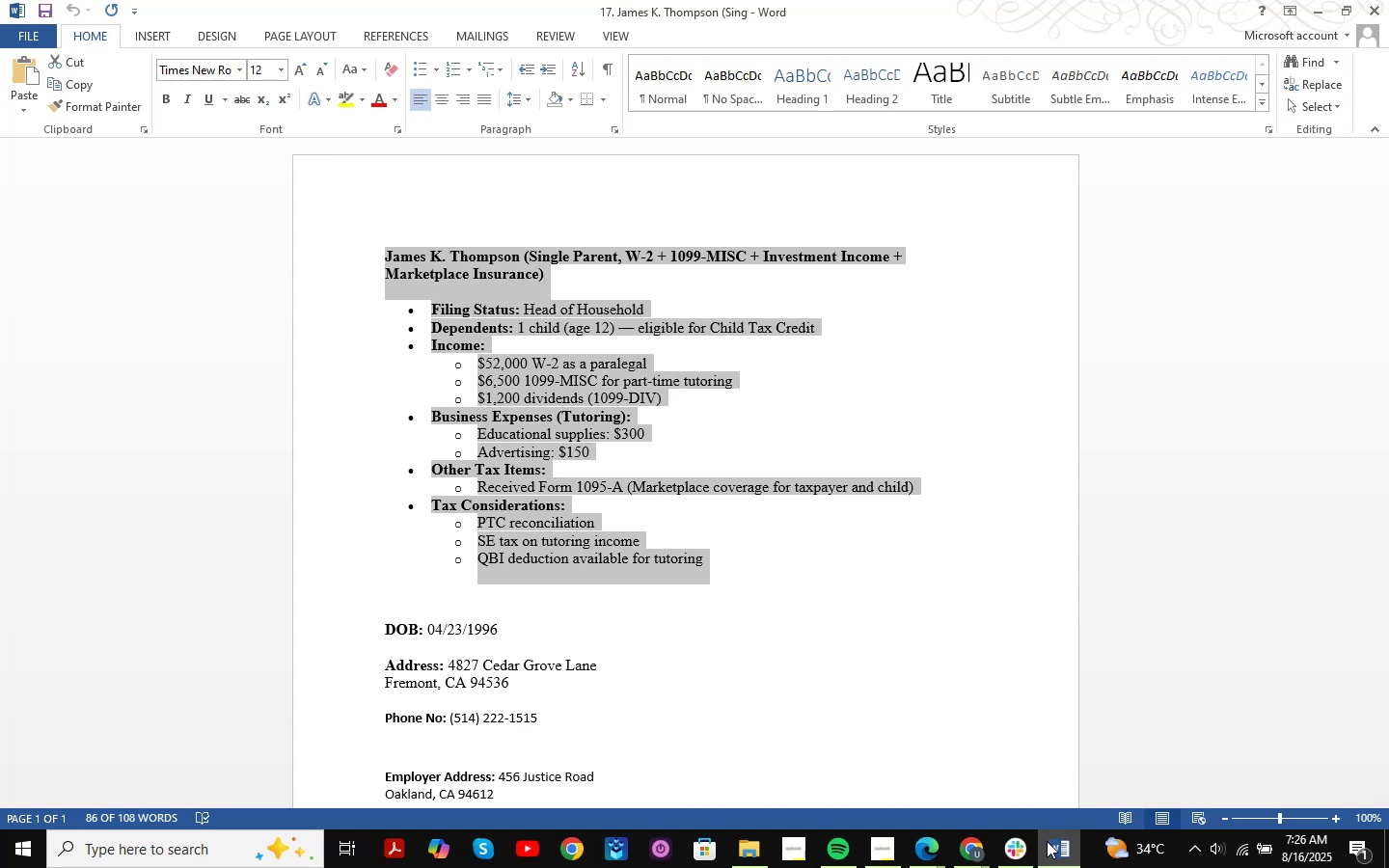 
left_click([1047, 838])
 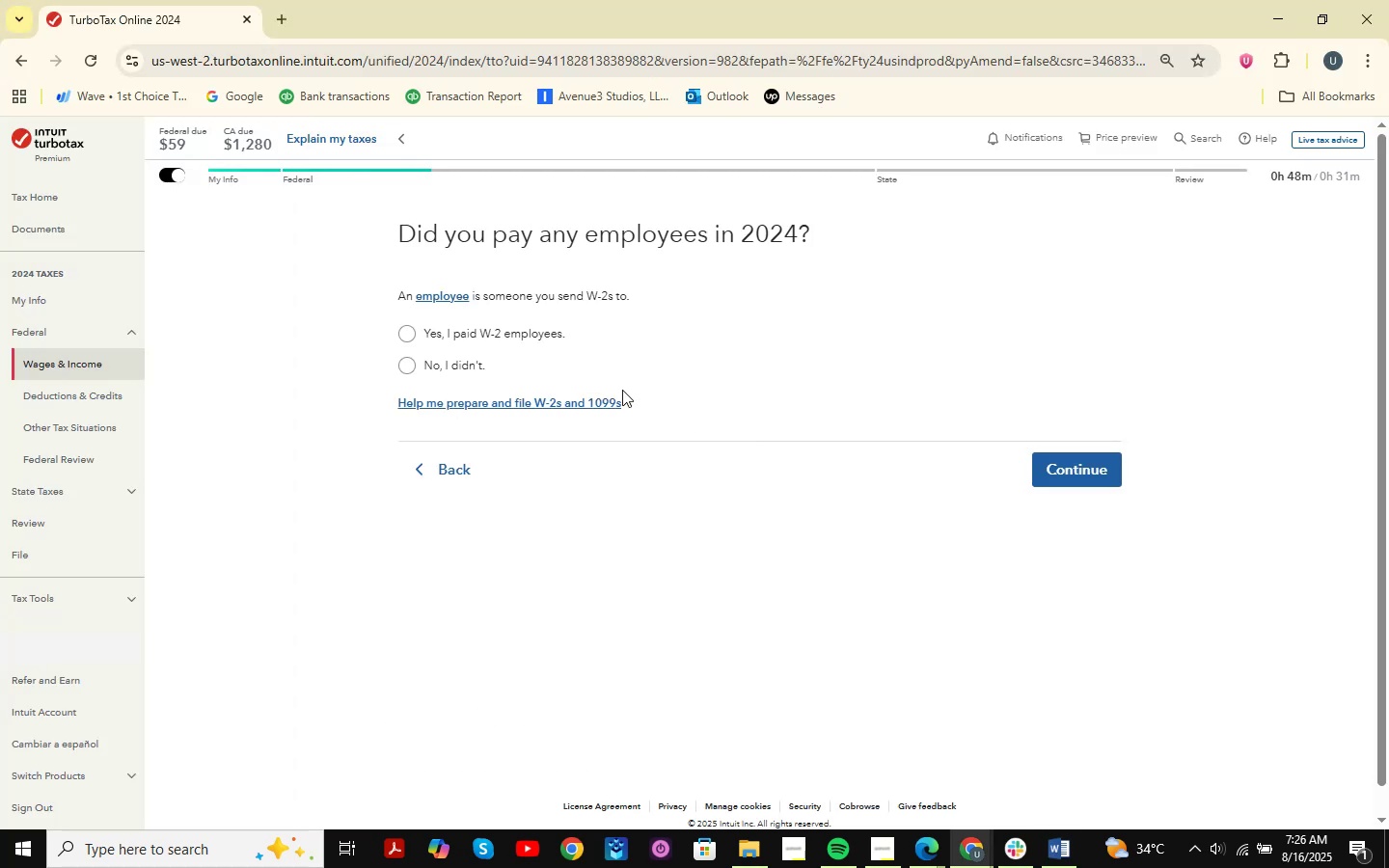 
left_click([427, 368])
 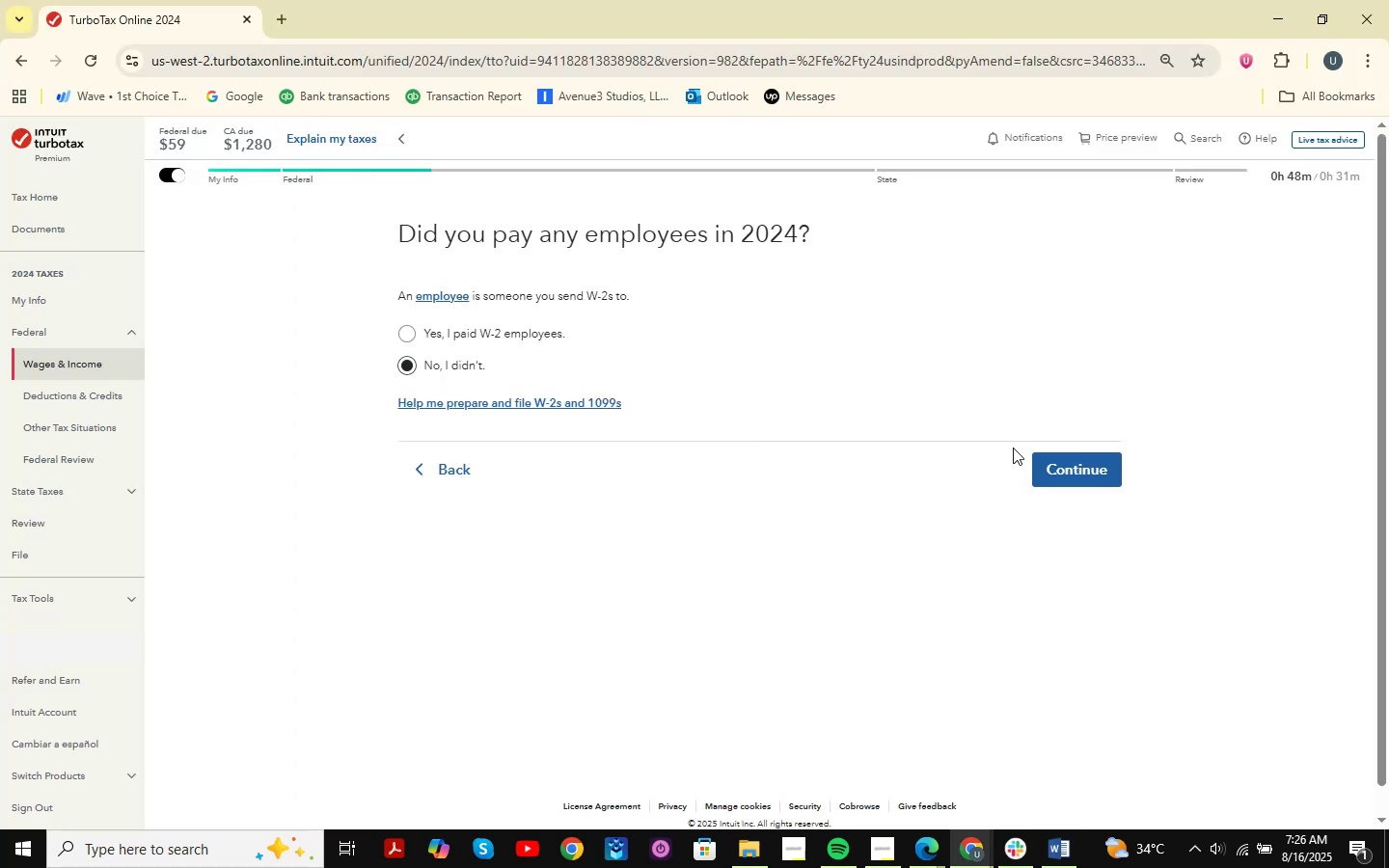 
left_click([1073, 472])
 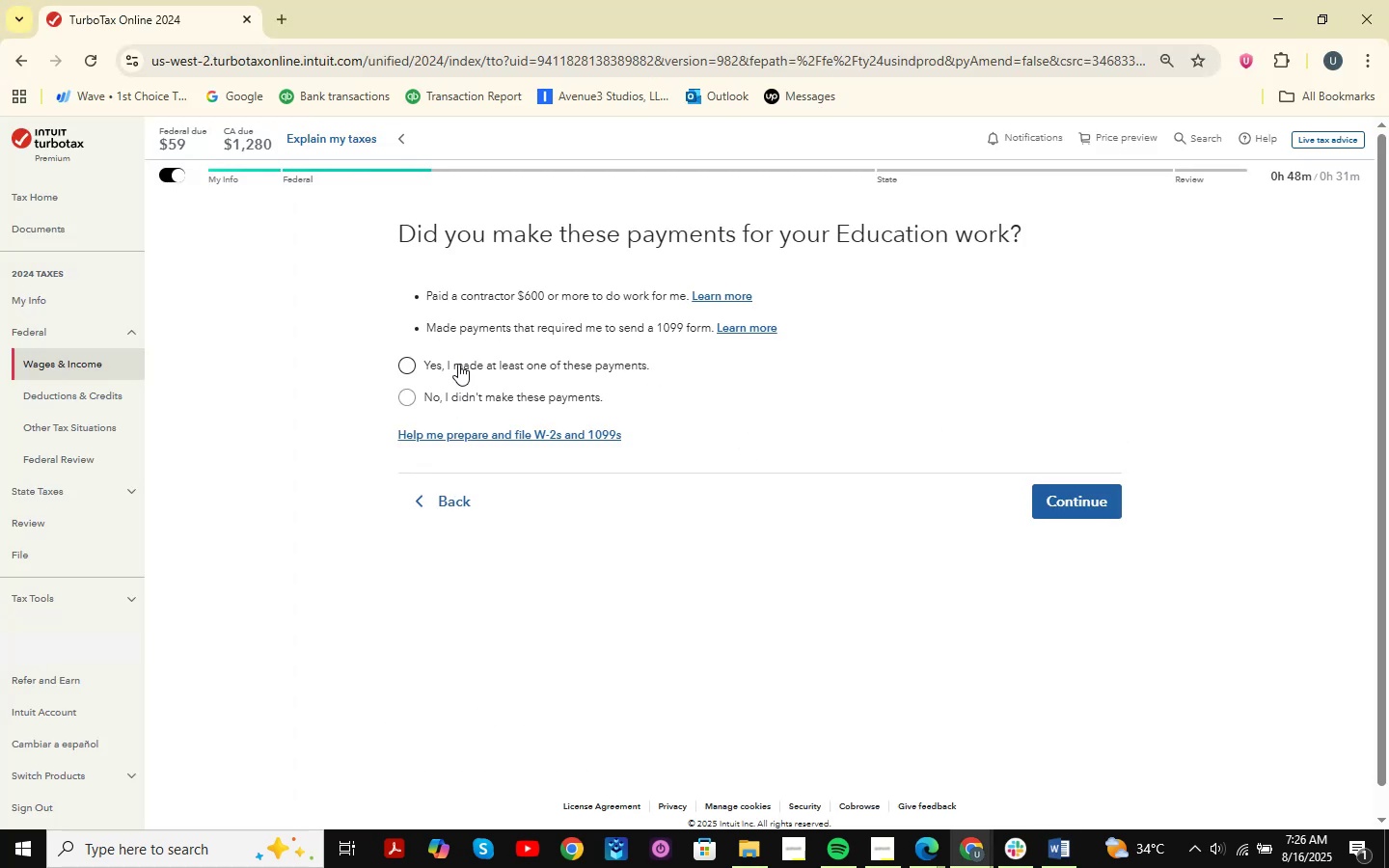 
wait(8.04)
 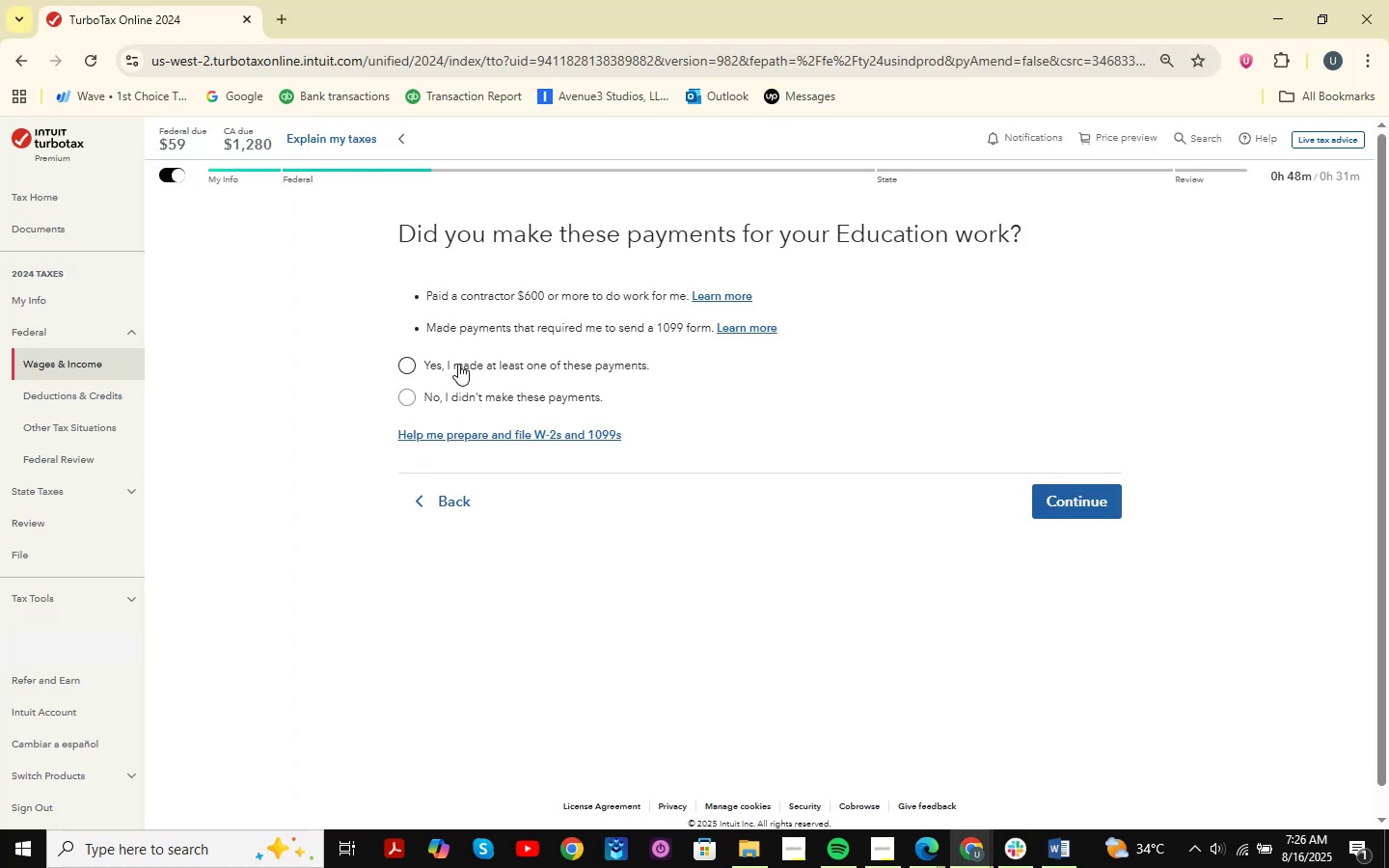 
left_click([452, 389])
 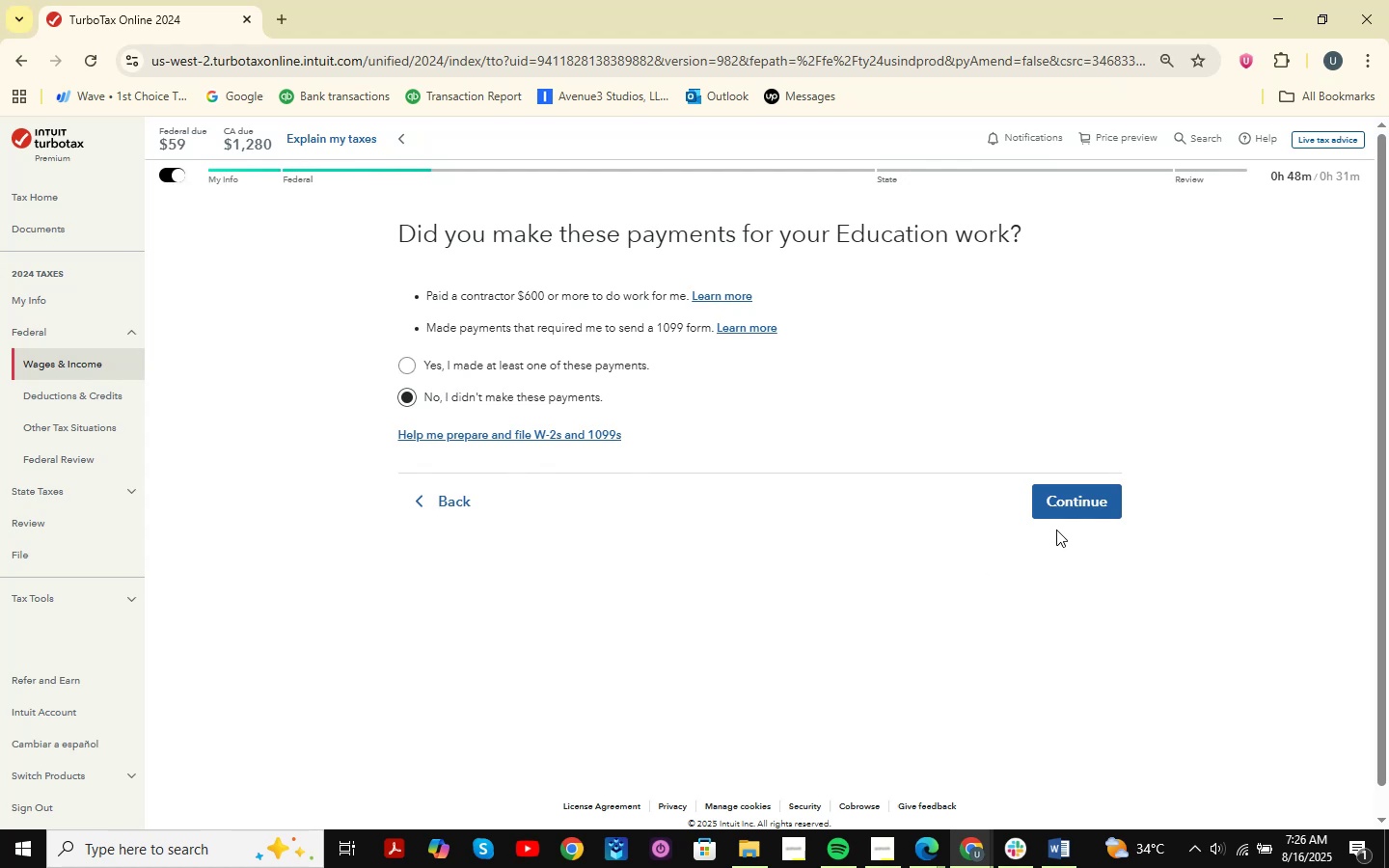 
left_click([1089, 509])
 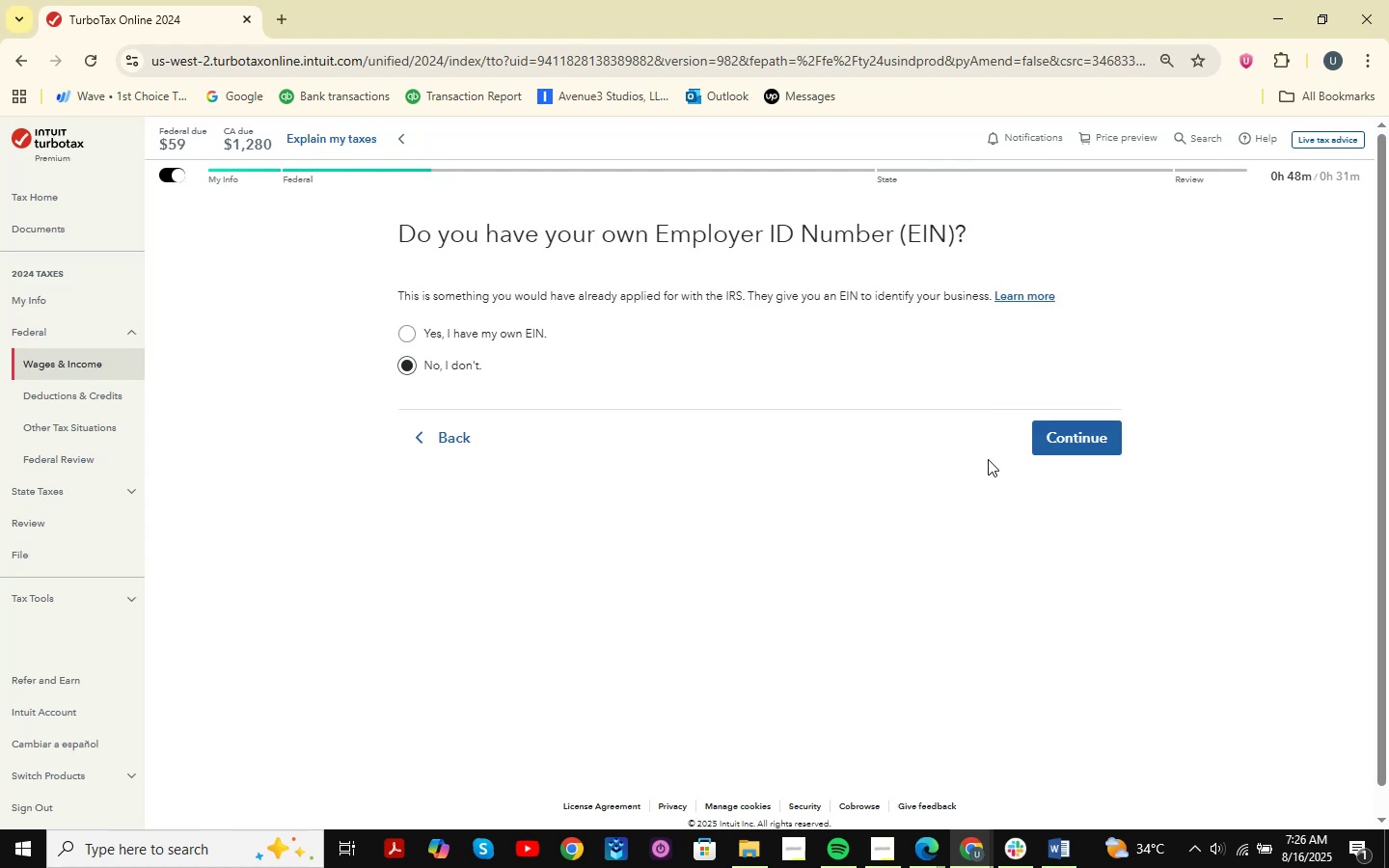 
wait(6.98)
 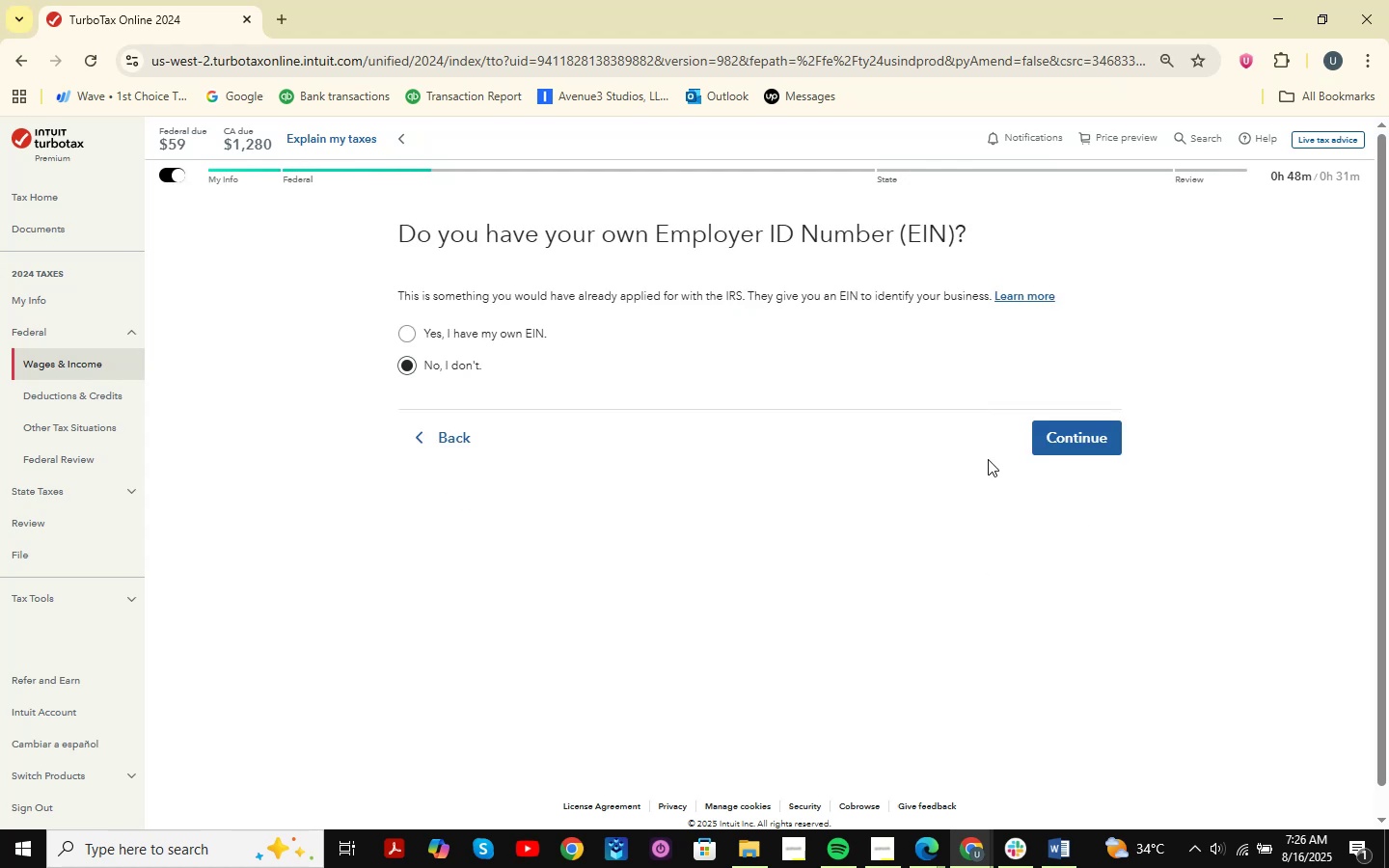 
left_click([933, 838])
 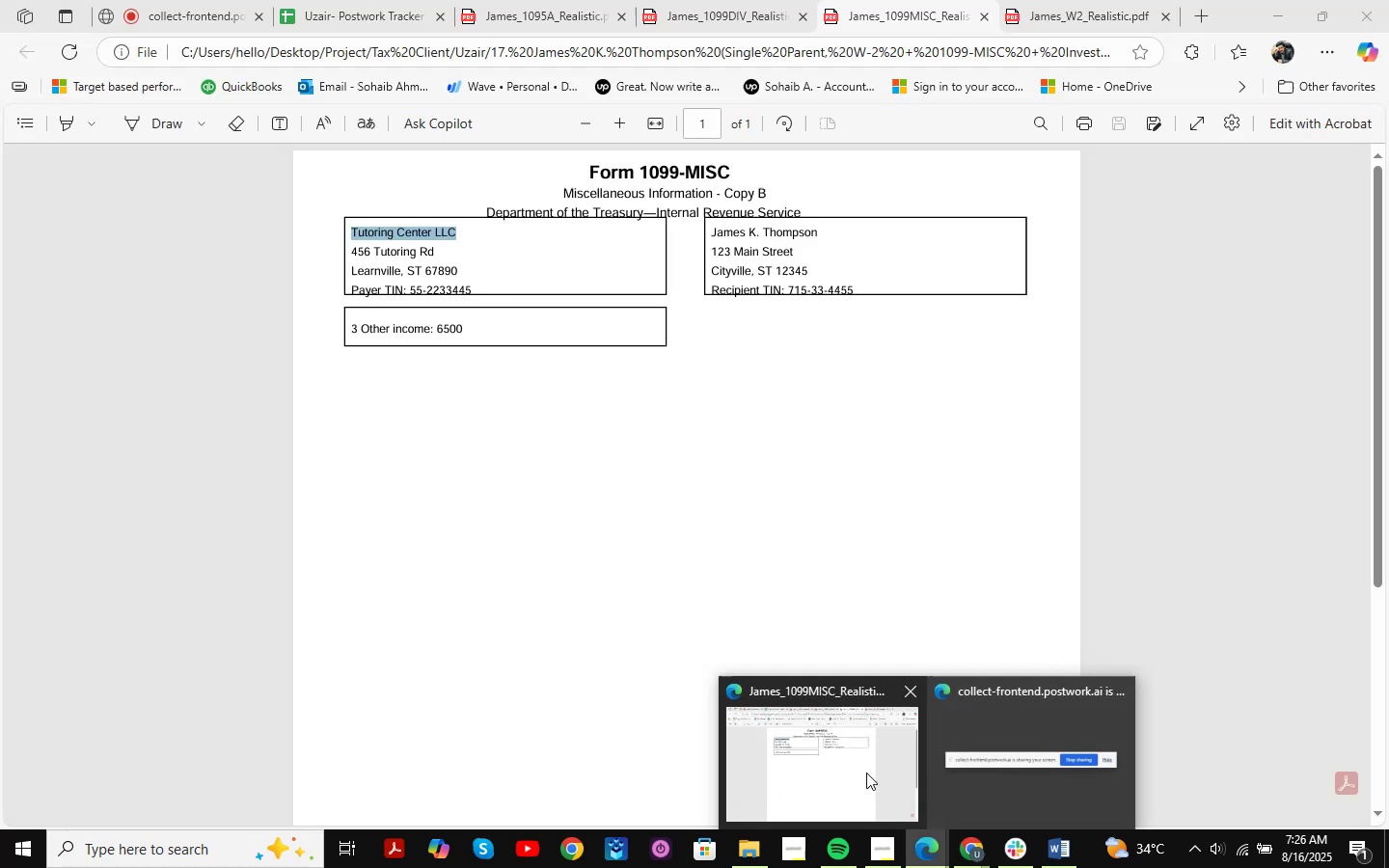 
left_click([851, 773])
 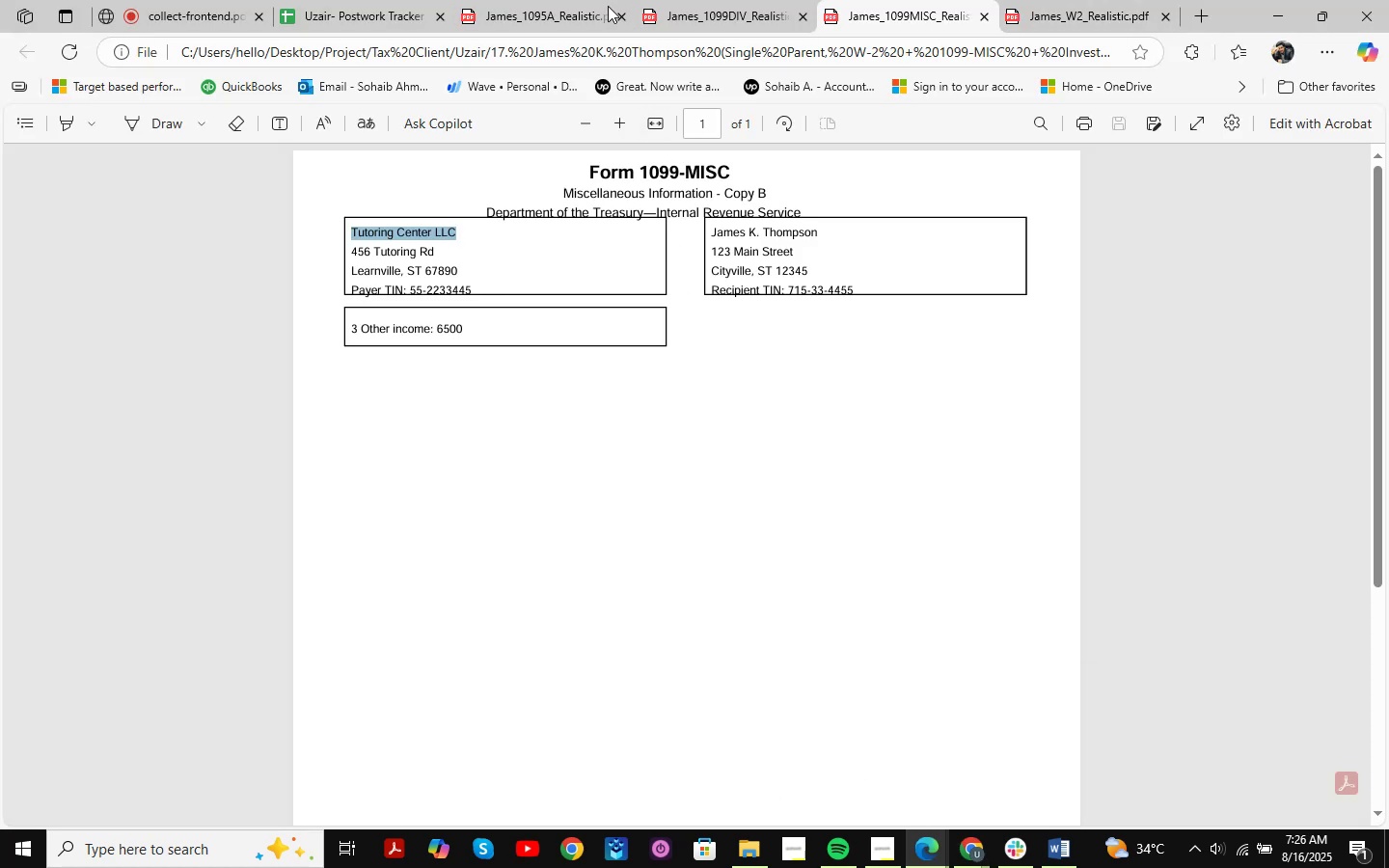 
left_click([574, 0])
 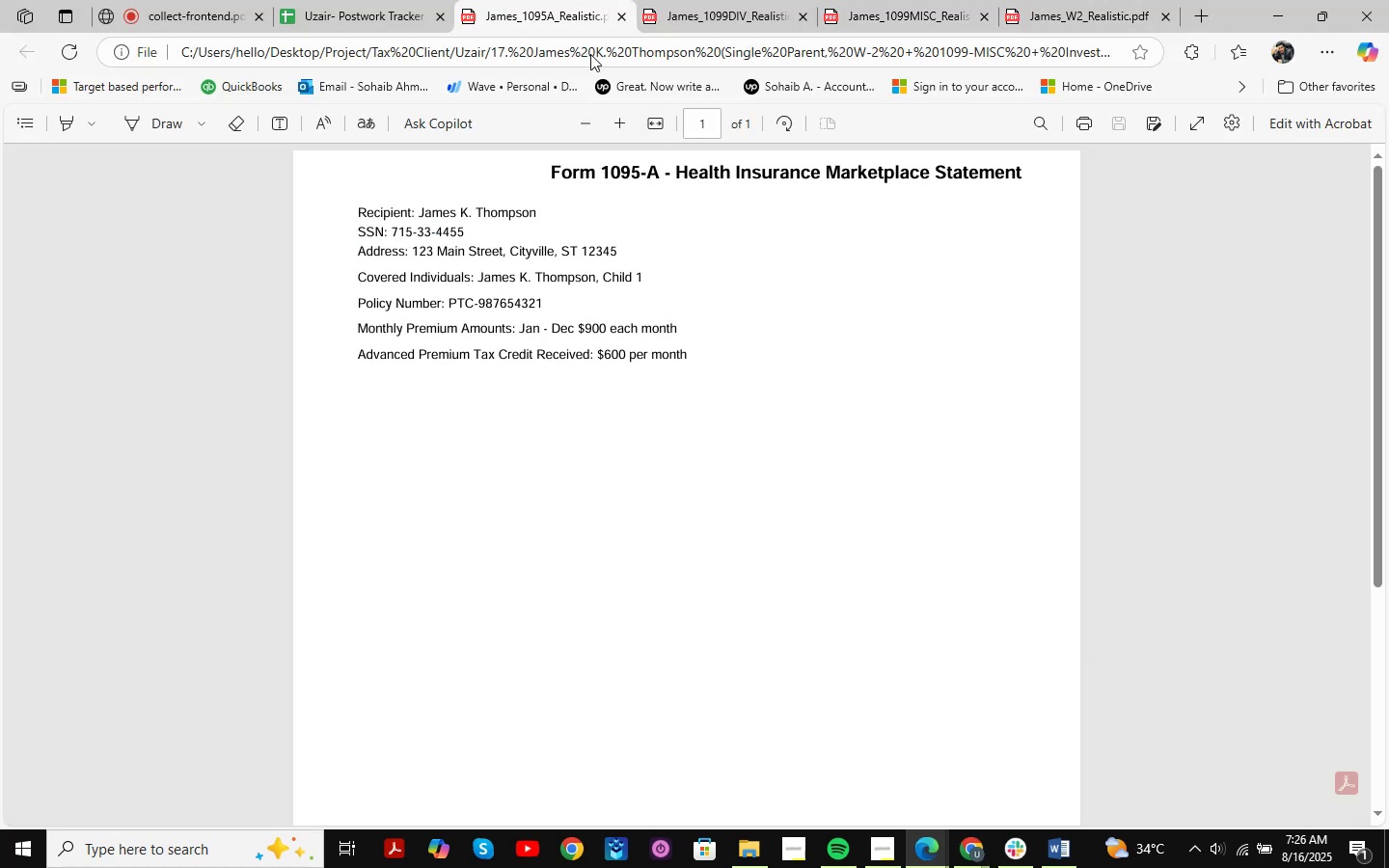 
scroll: coordinate [688, 351], scroll_direction: up, amount: 2.0
 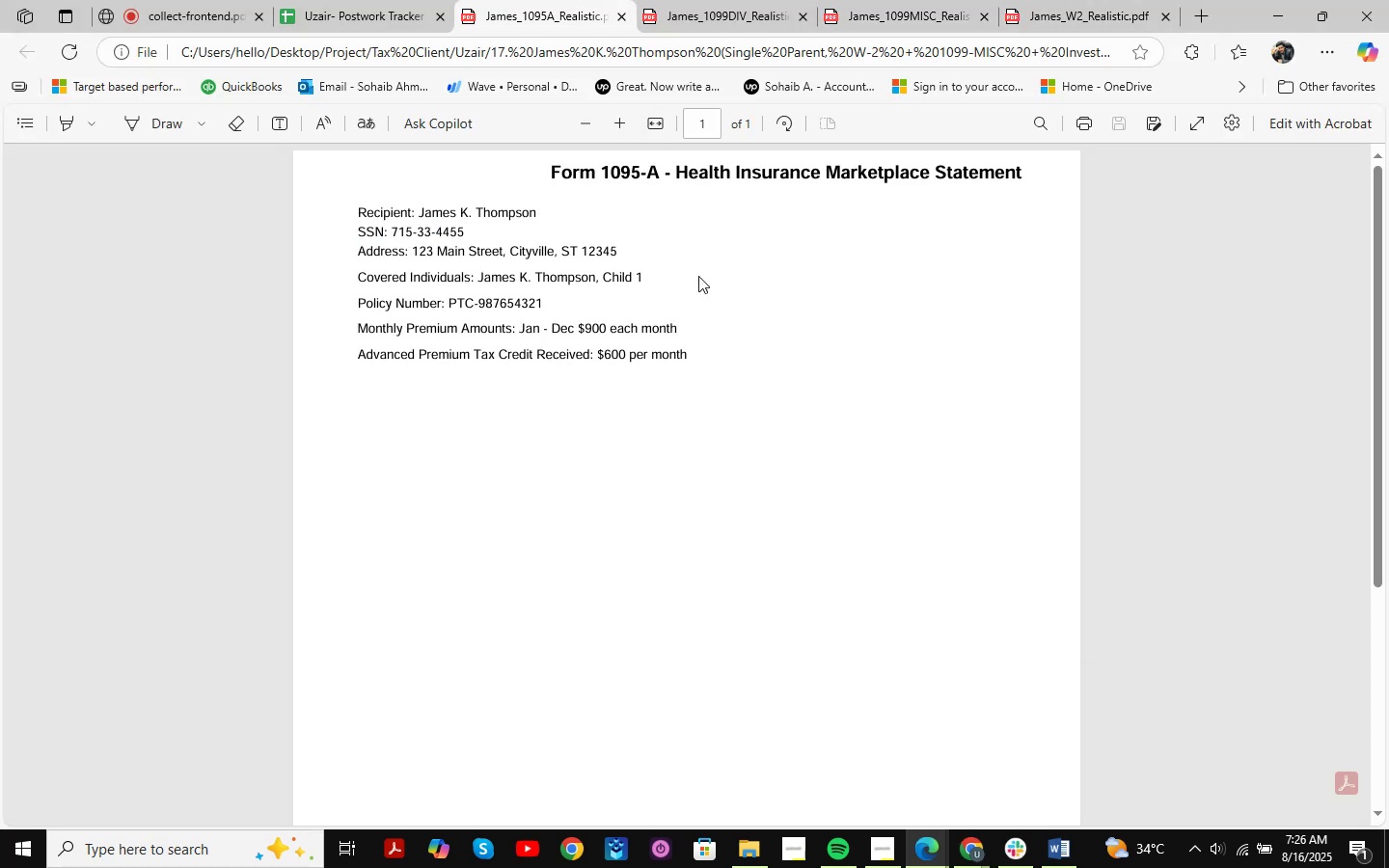 
left_click([717, 0])
 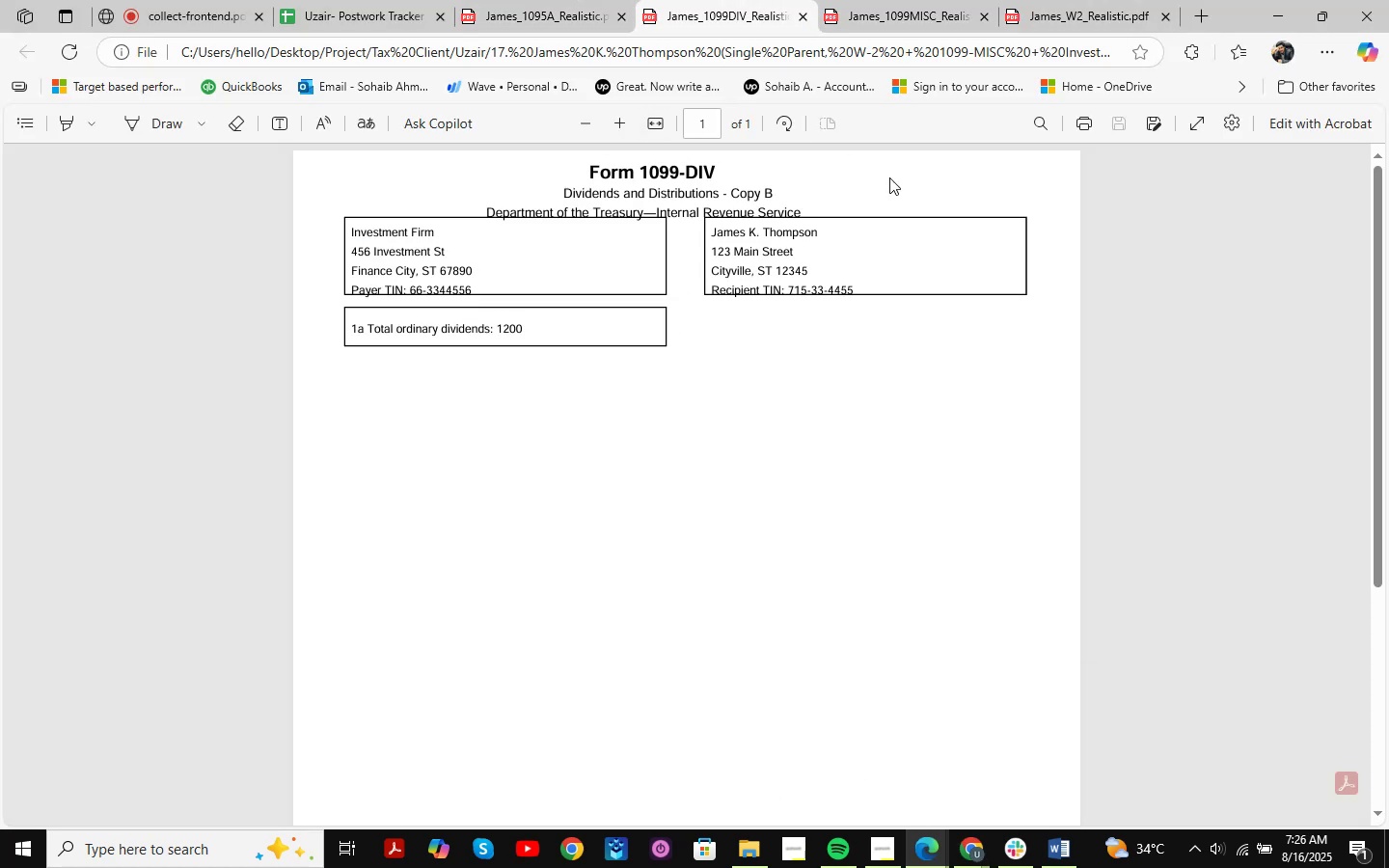 
left_click([941, 0])
 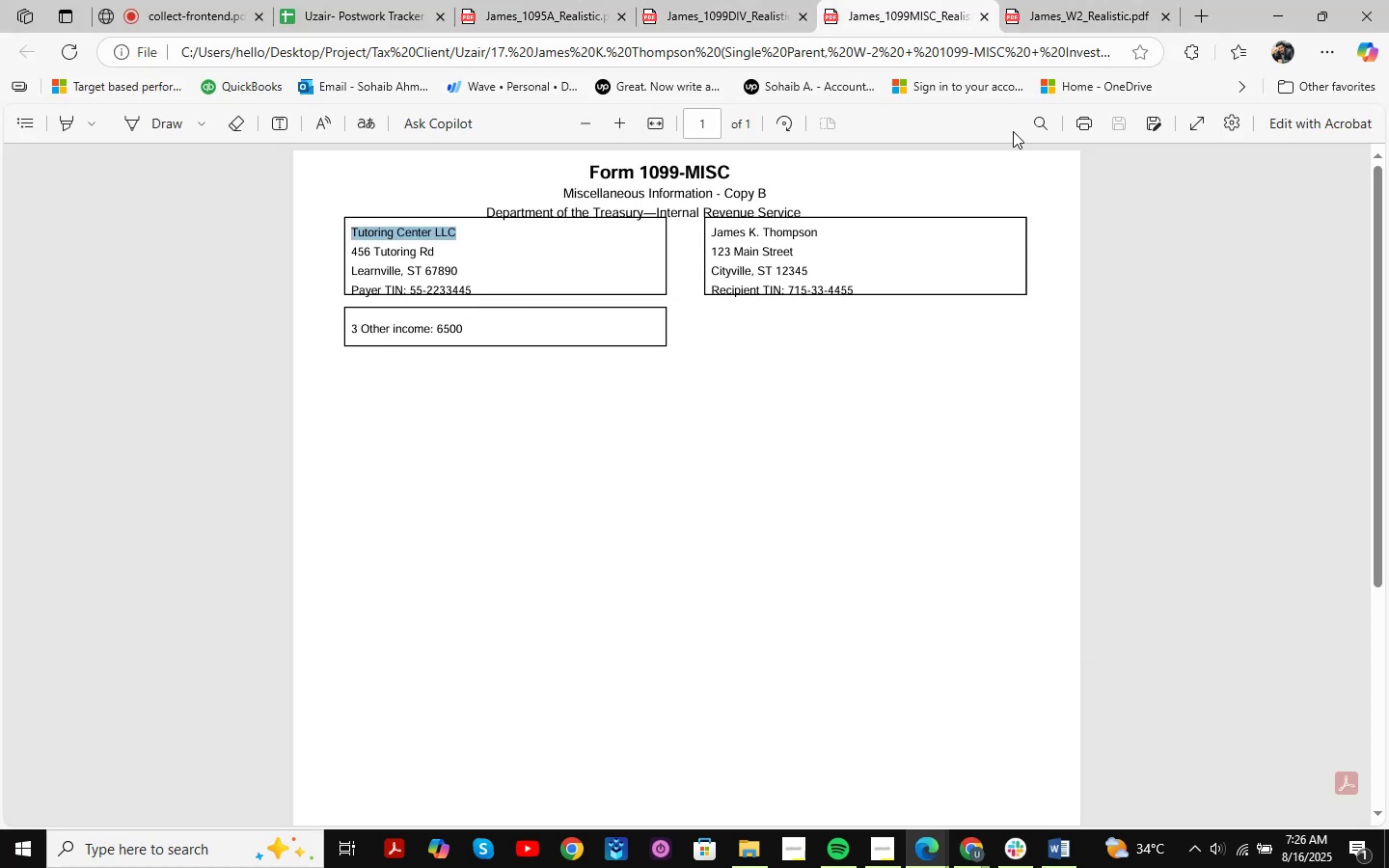 
left_click([1096, 0])
 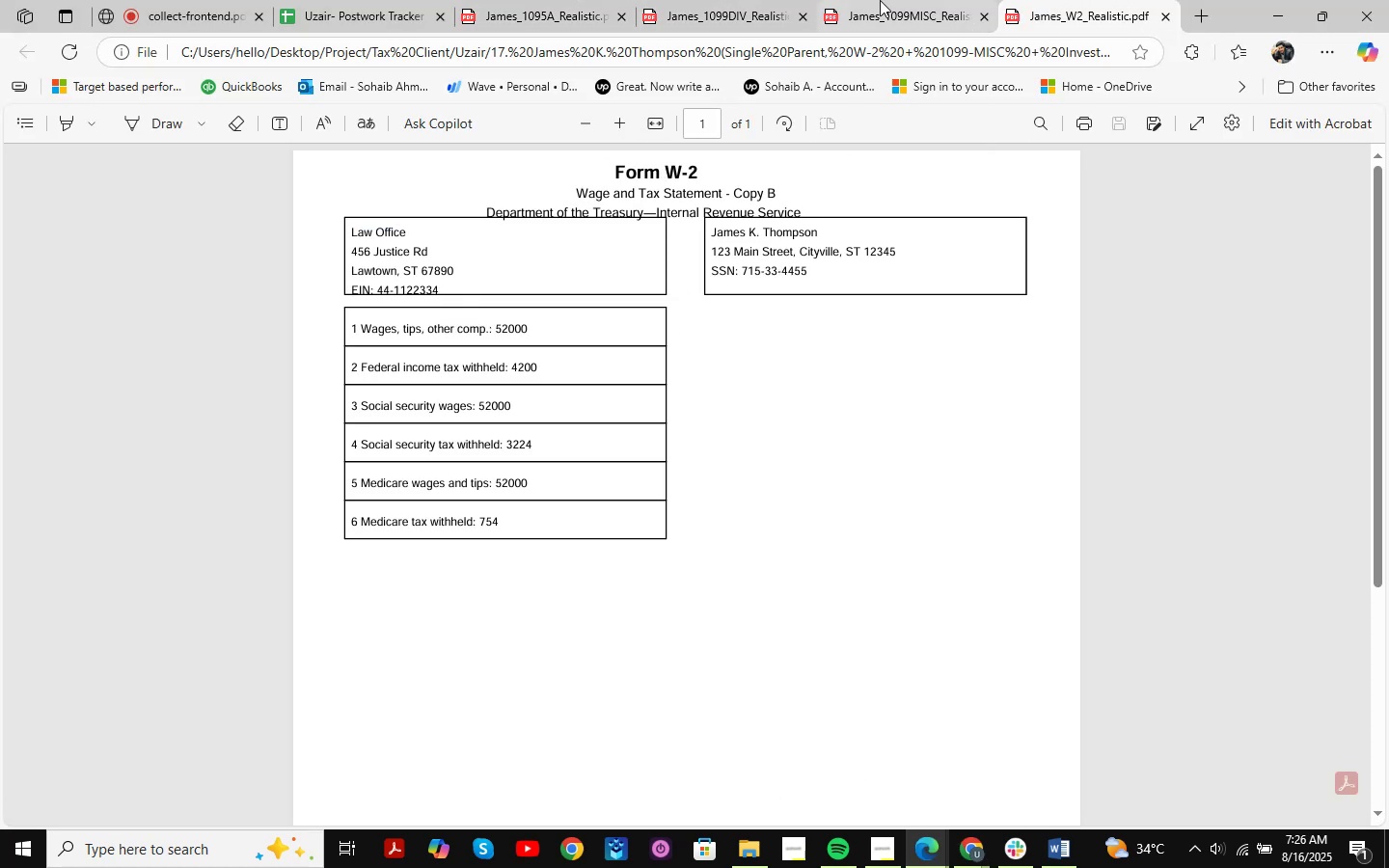 
double_click([728, 0])
 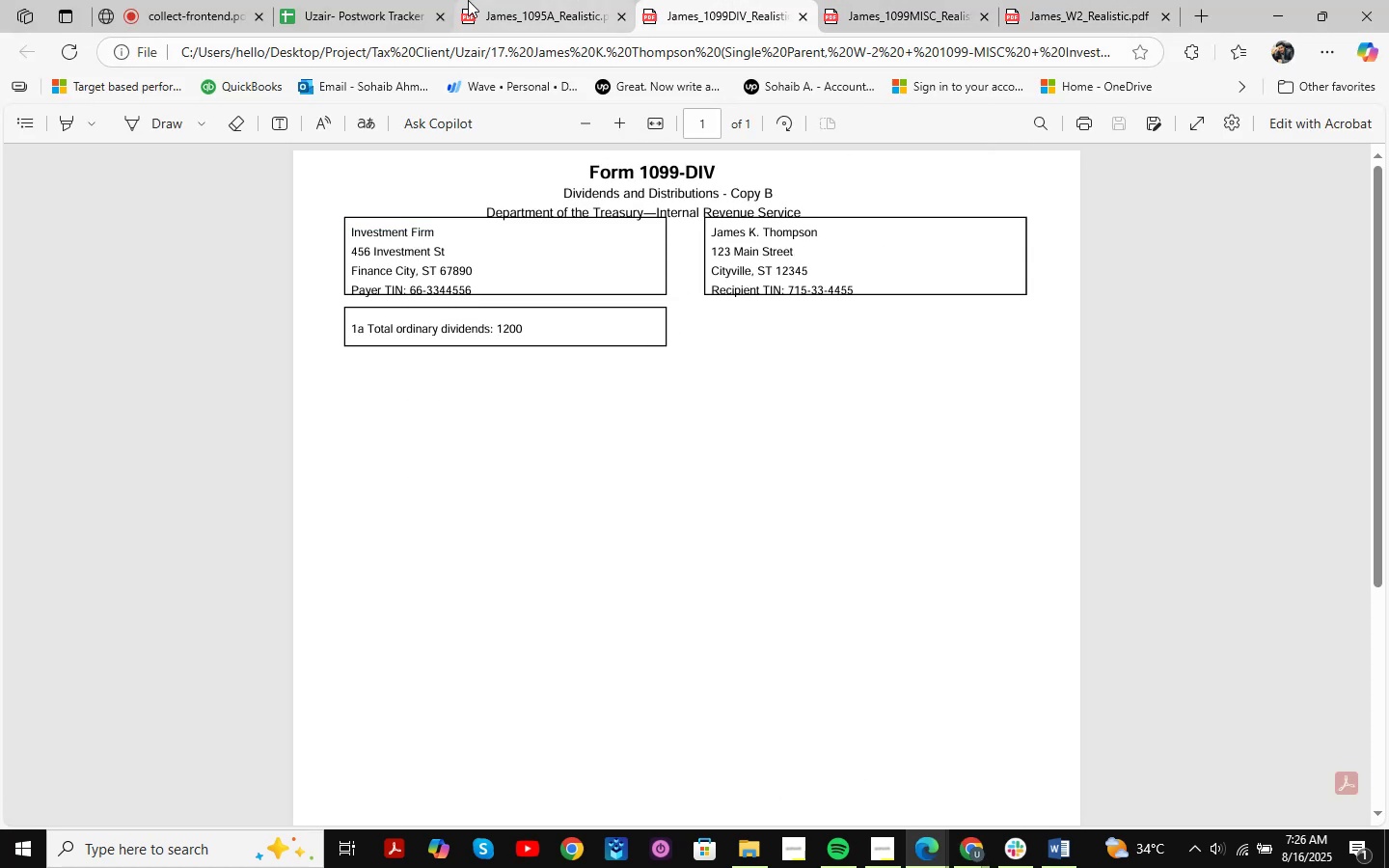 
triple_click([468, 0])
 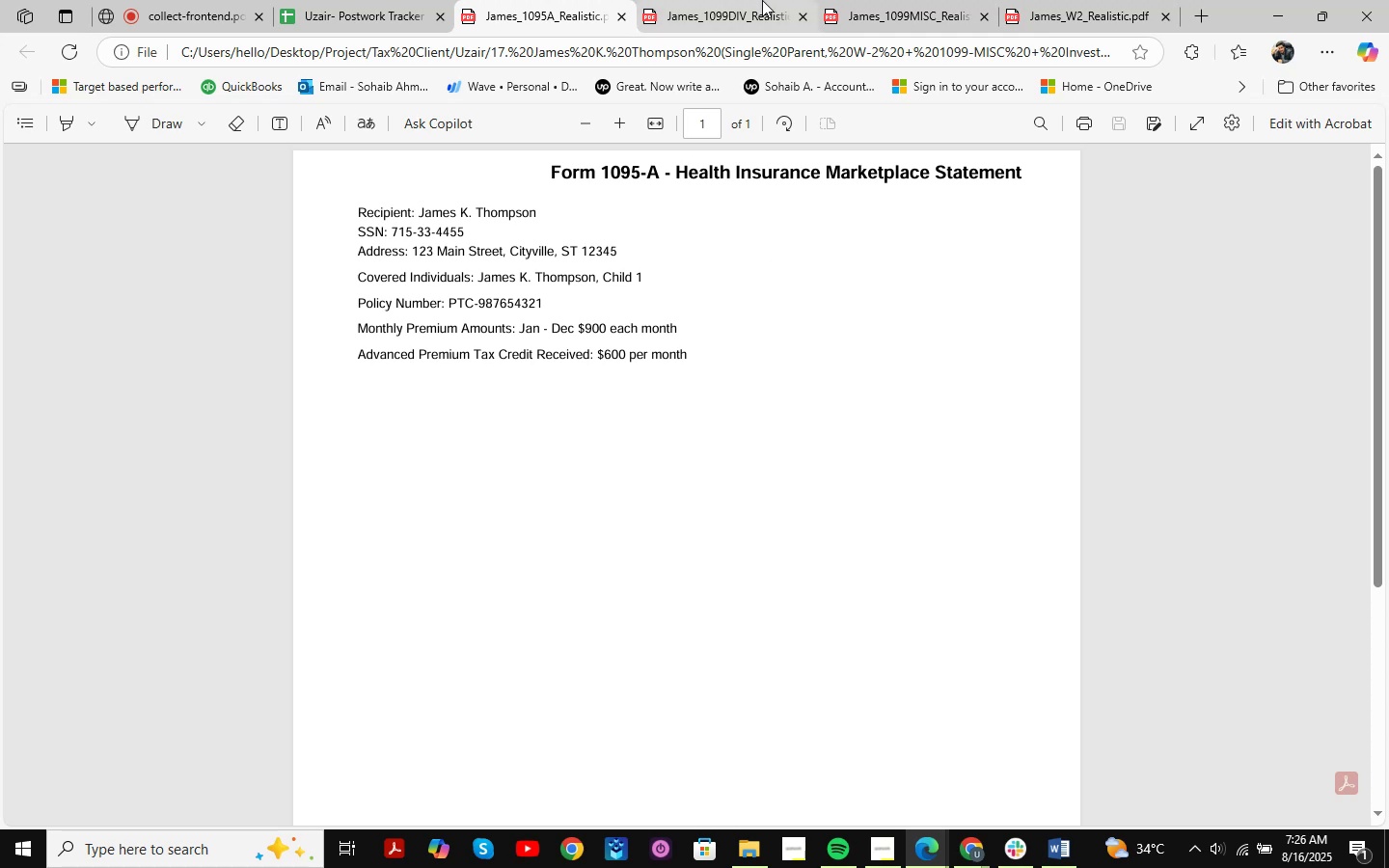 
double_click([922, 0])
 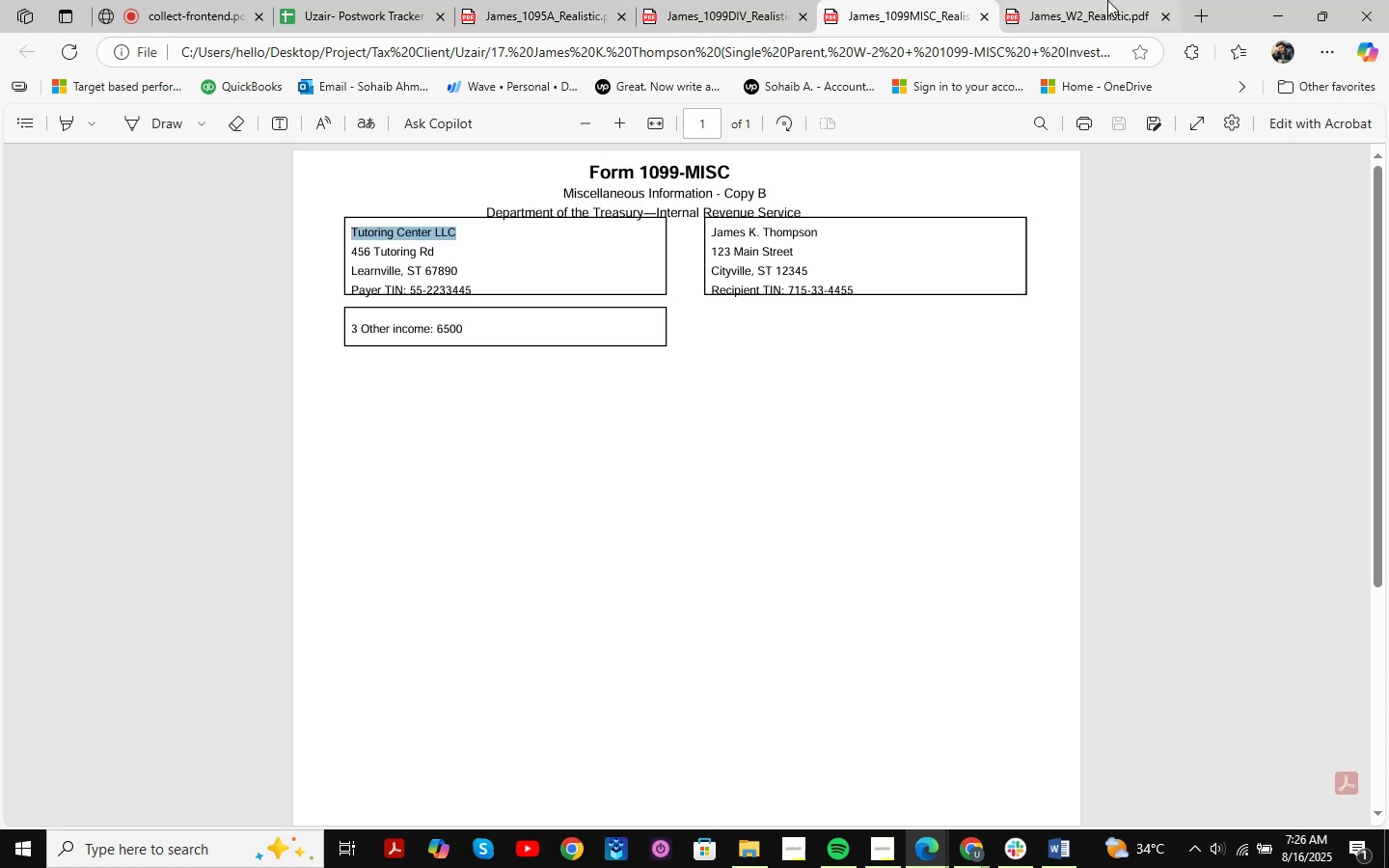 
triple_click([1107, 0])
 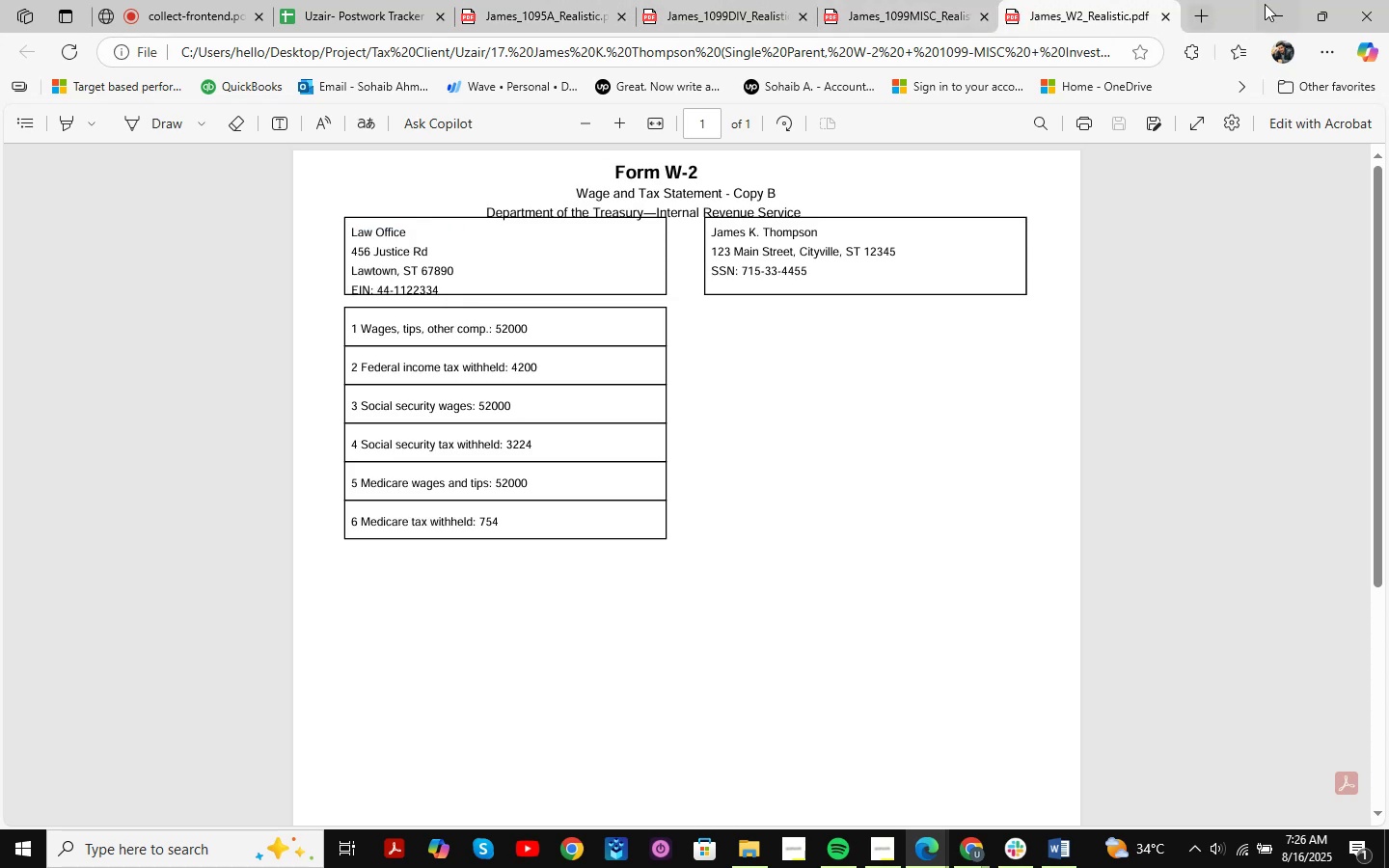 
left_click([1278, 0])
 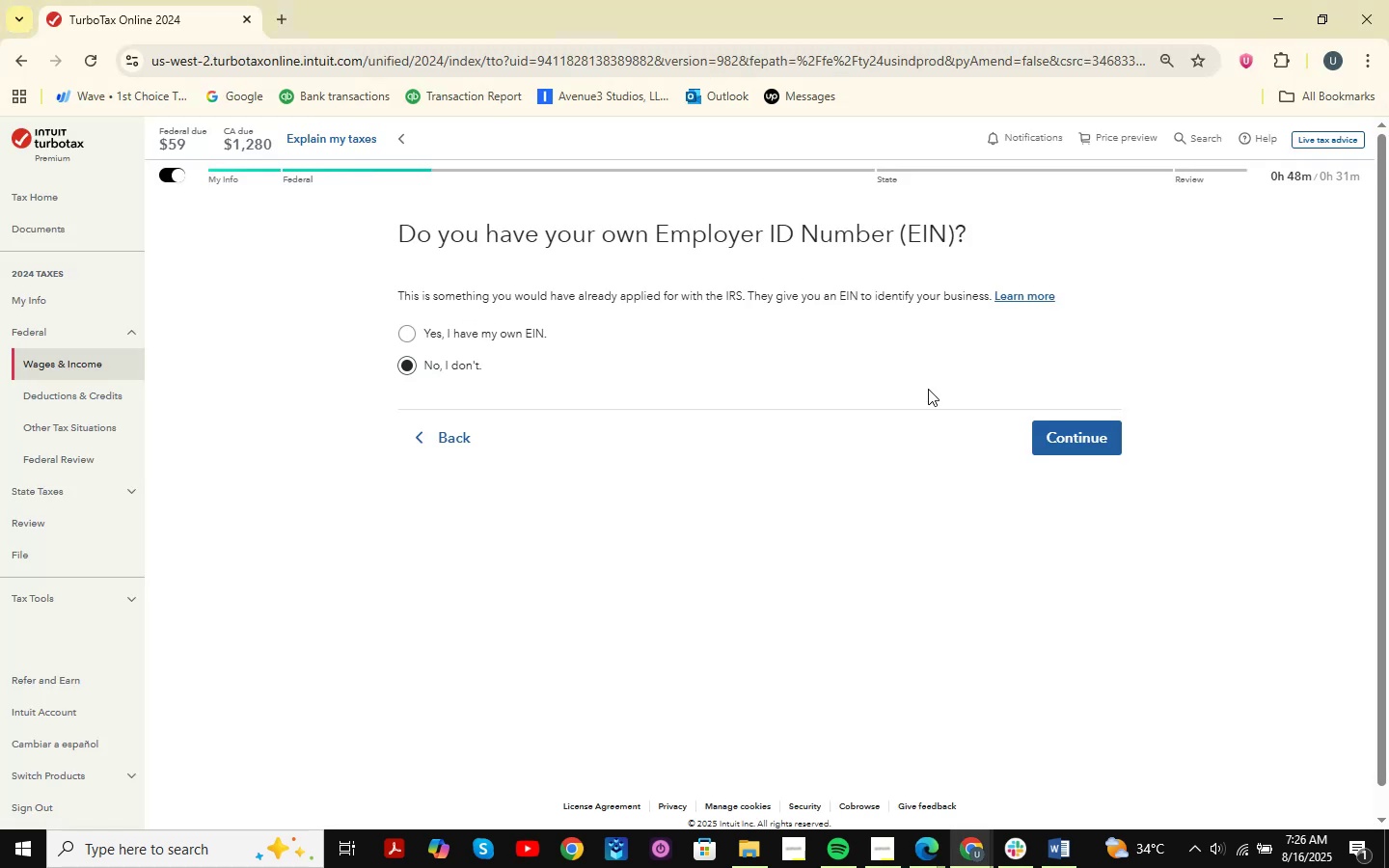 
key(Meta+MetaLeft)
 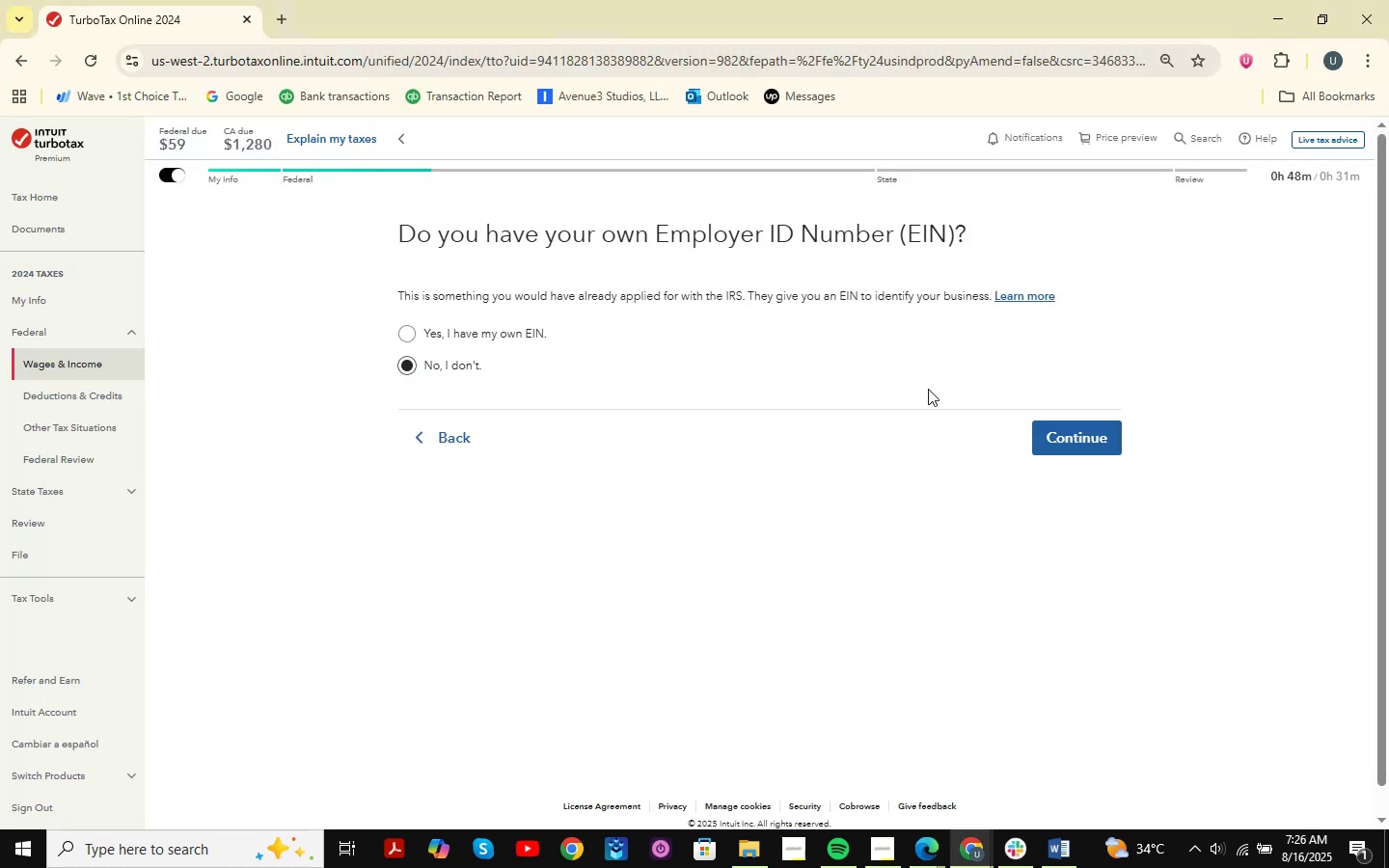 
key(Meta+Shift+ShiftLeft)
 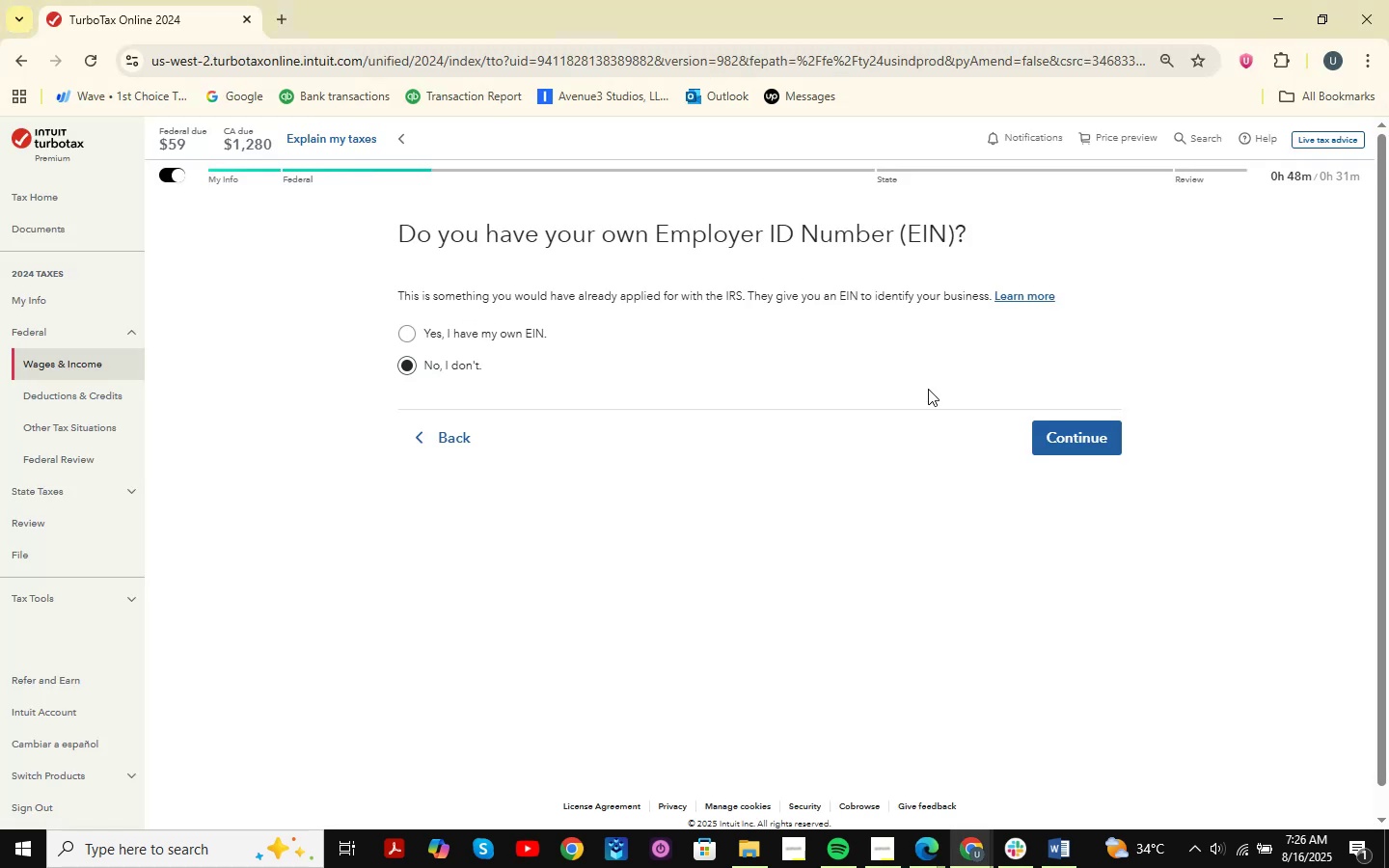 
key(Meta+Shift+S)
 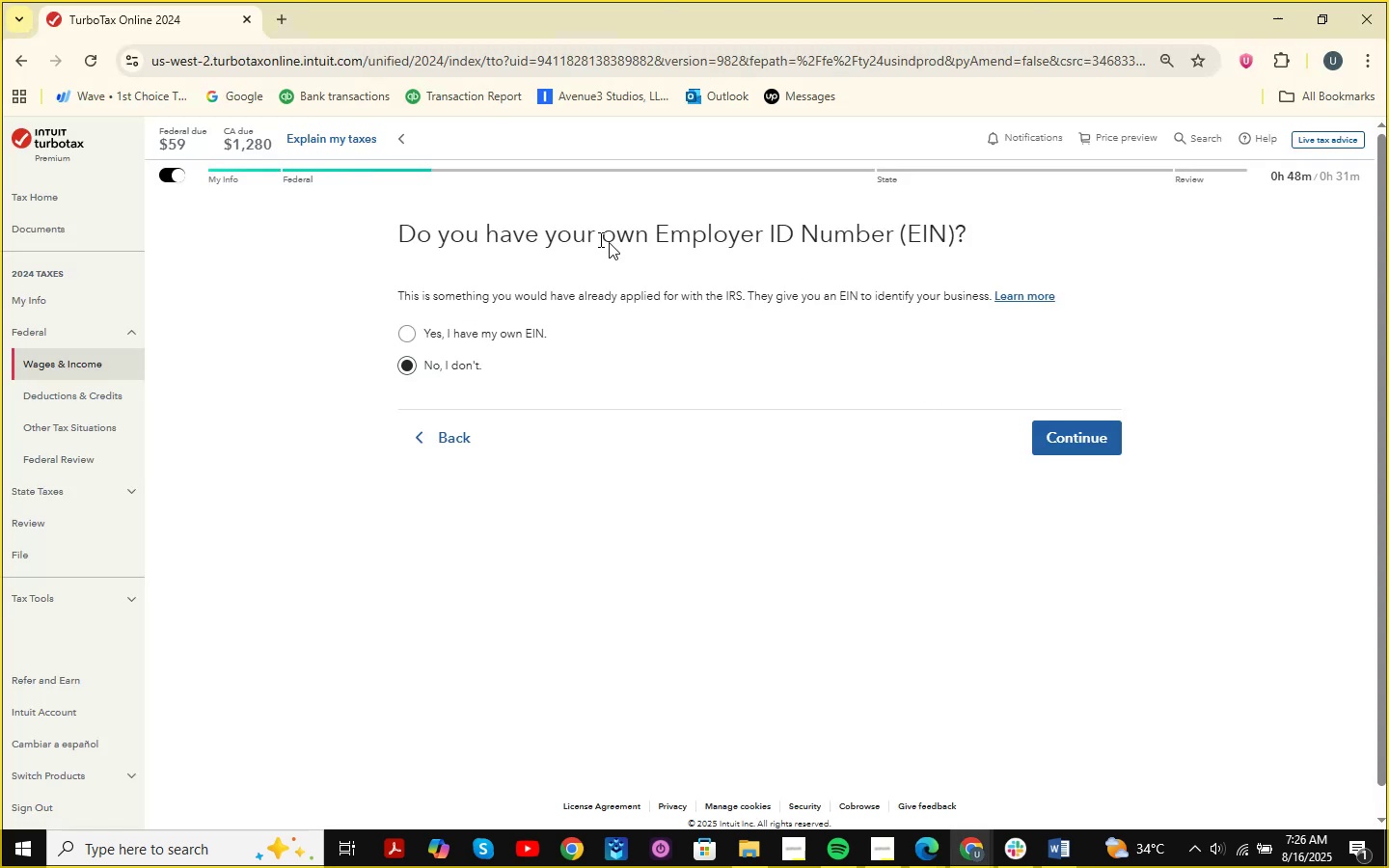 
left_click_drag(start_coordinate=[396, 218], to_coordinate=[266, 187])
 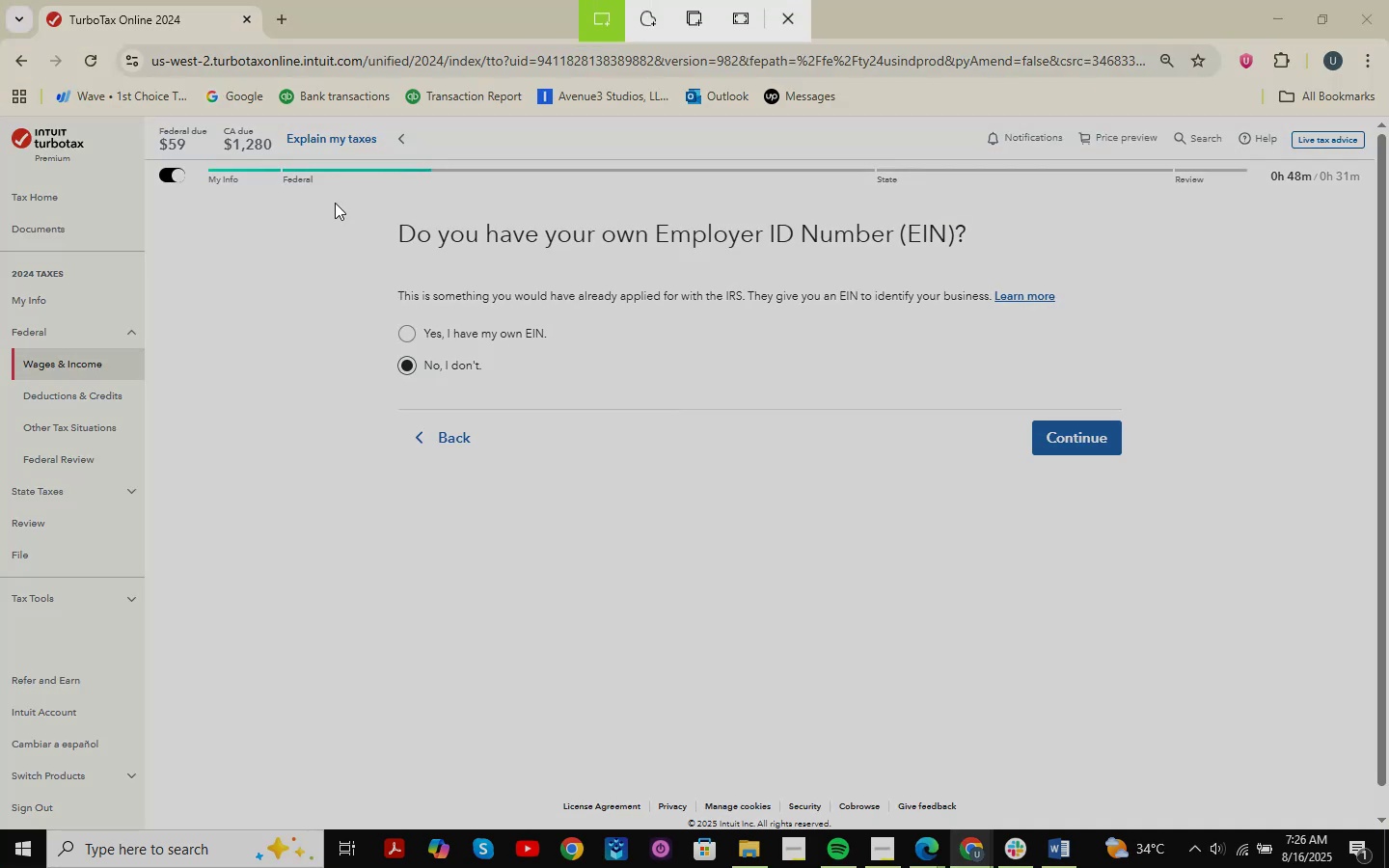 
left_click_drag(start_coordinate=[247, 176], to_coordinate=[908, 424])
 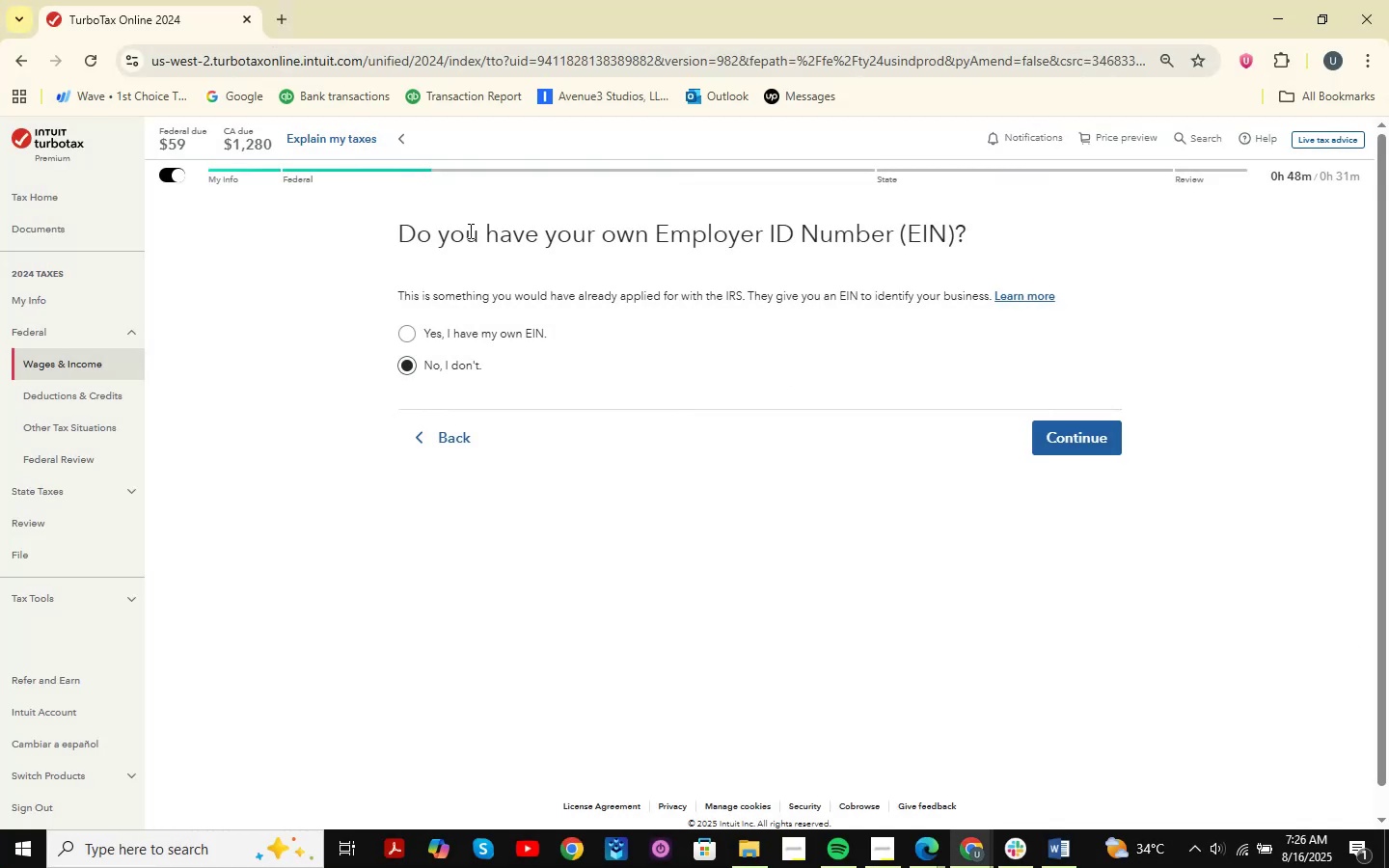 
key(Meta+MetaLeft)
 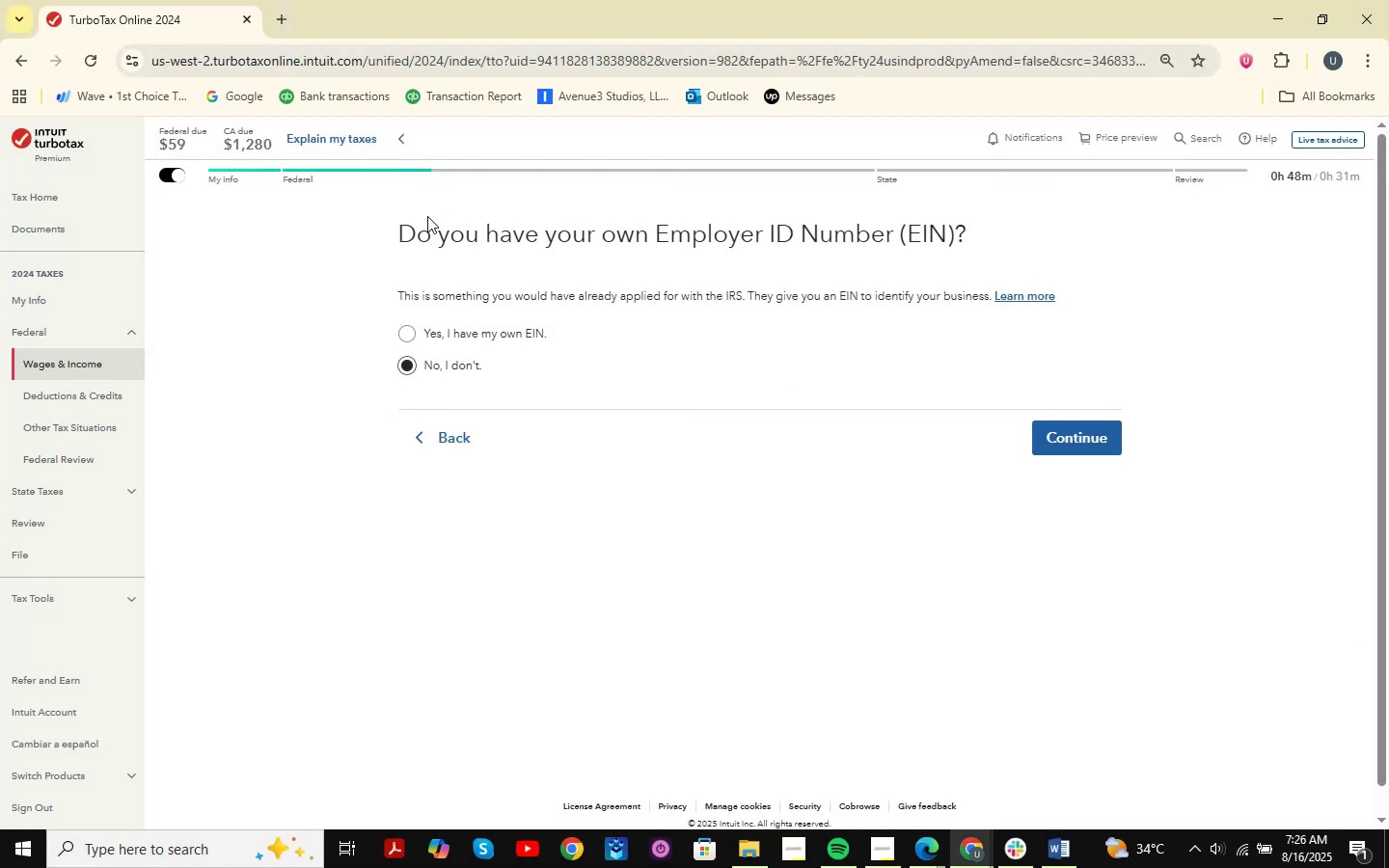 
key(Meta+Shift+ShiftLeft)
 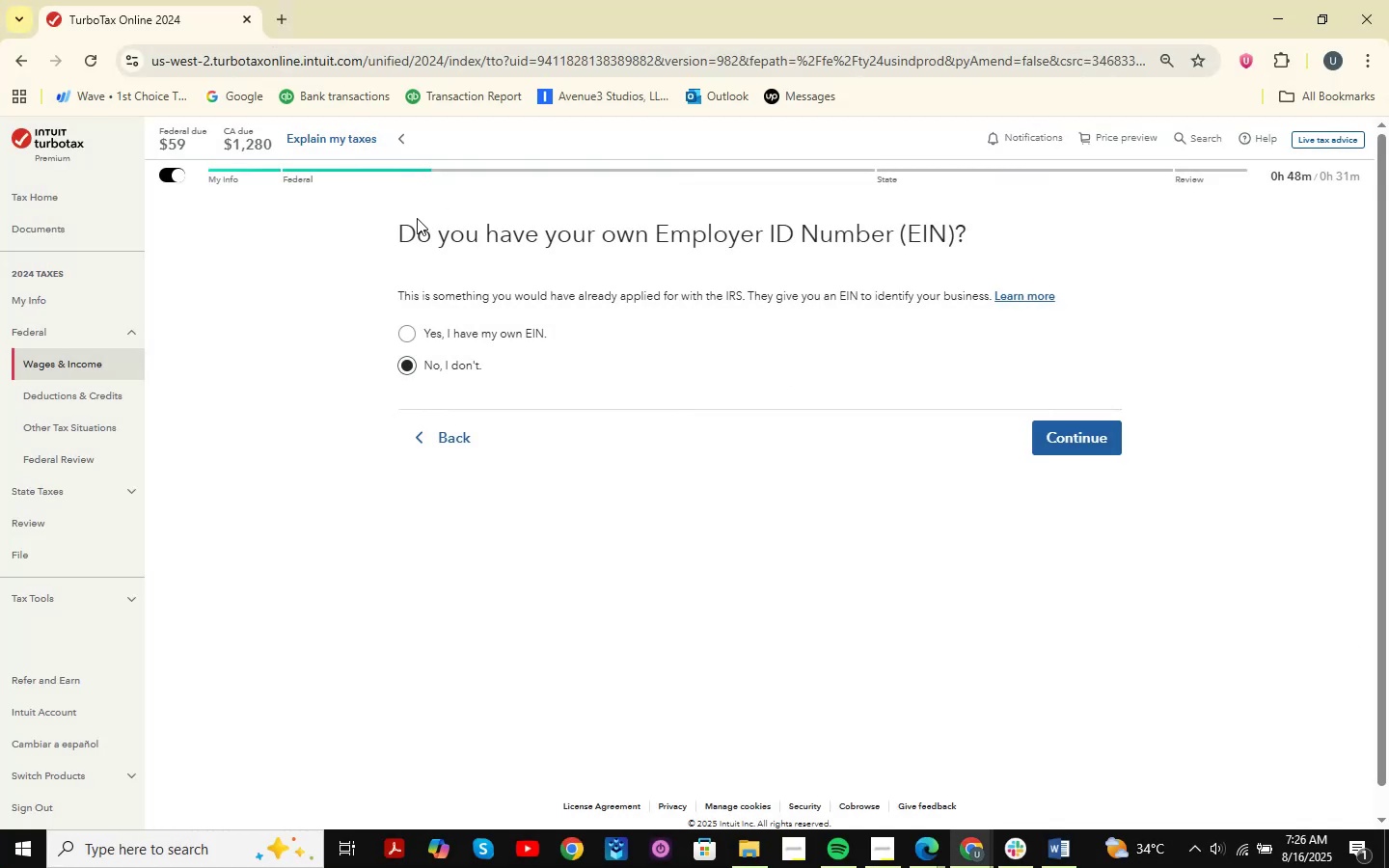 
key(Meta+Shift+S)
 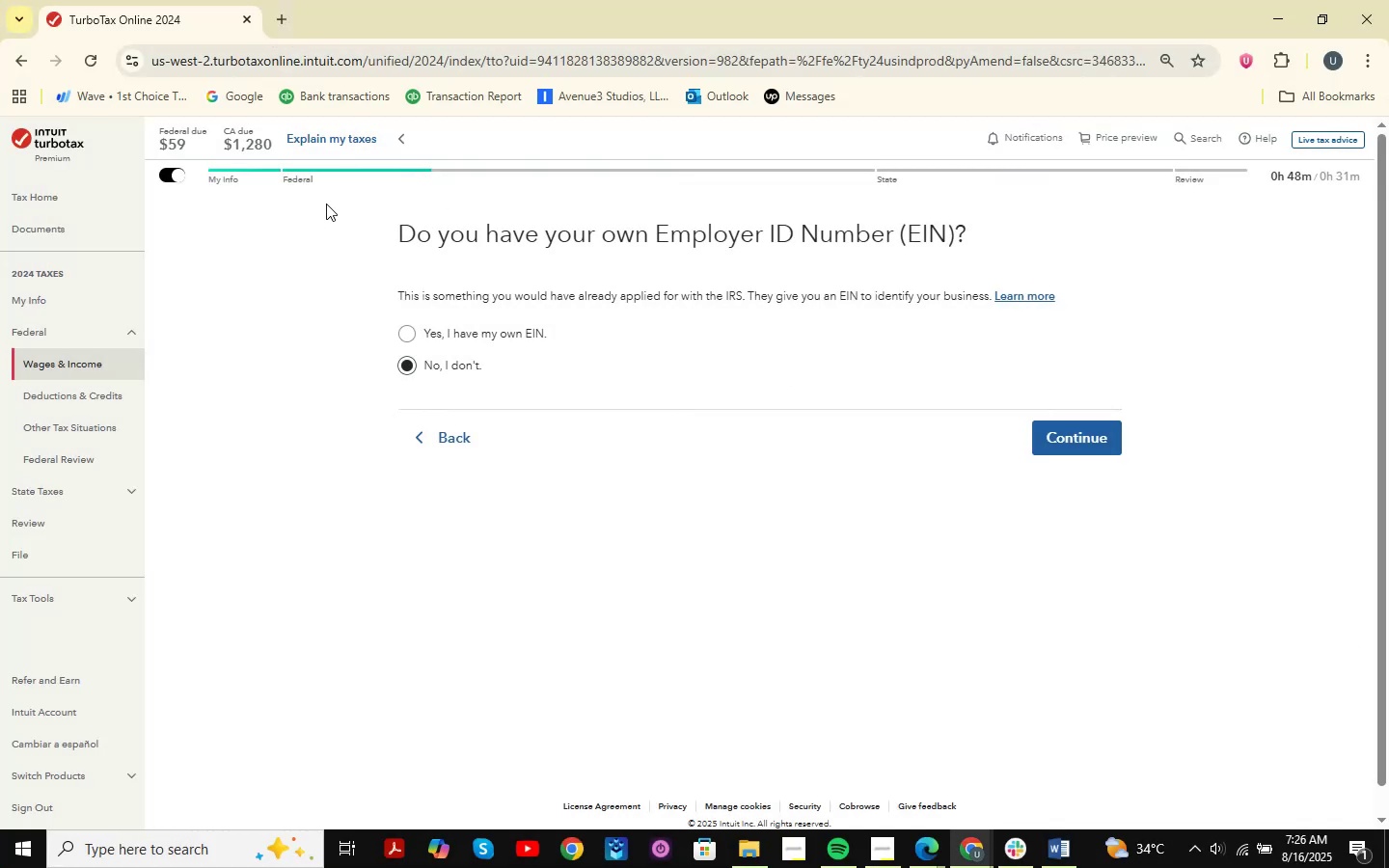 
left_click_drag(start_coordinate=[328, 200], to_coordinate=[1100, 261])
 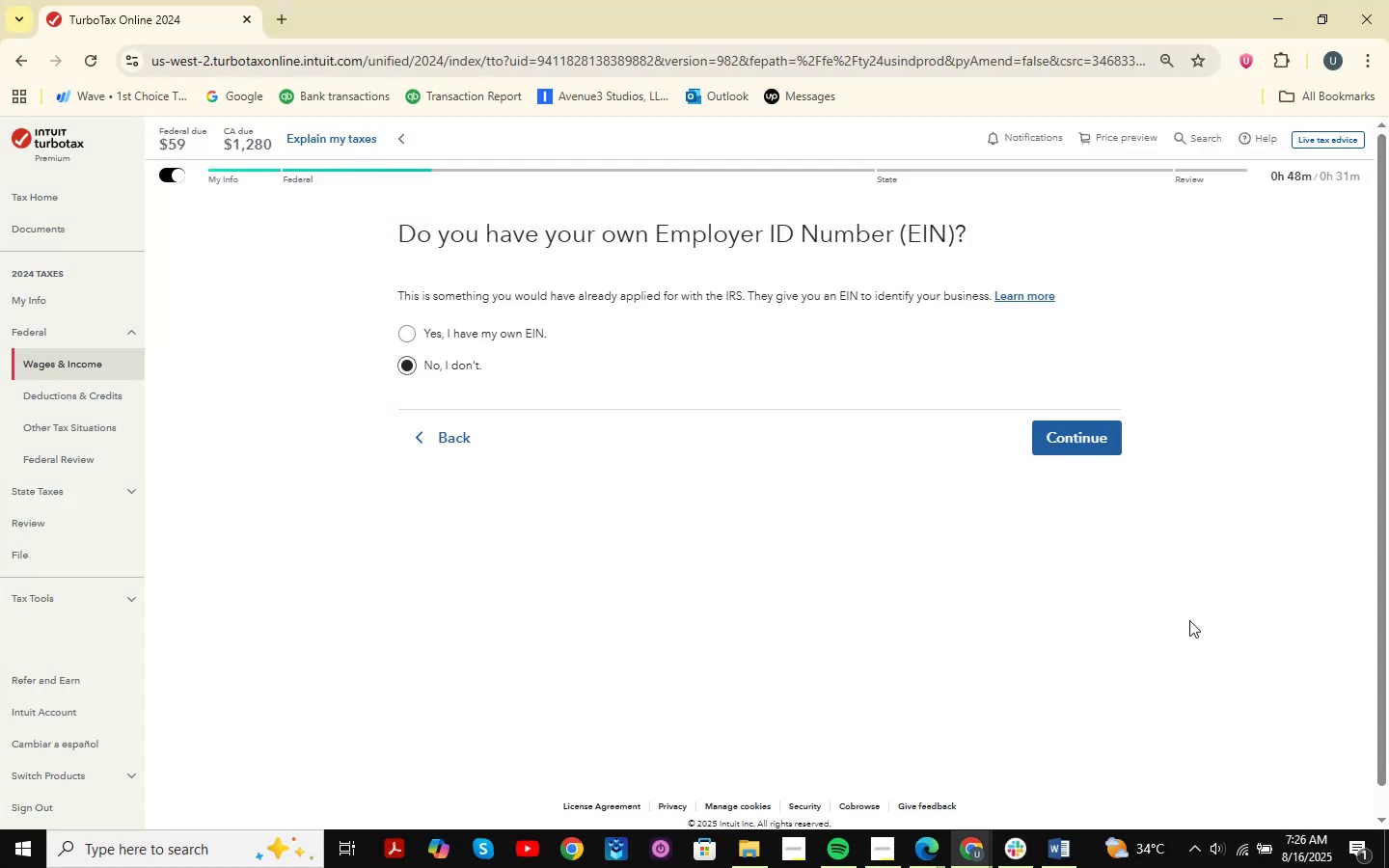 
key(Meta+MetaLeft)
 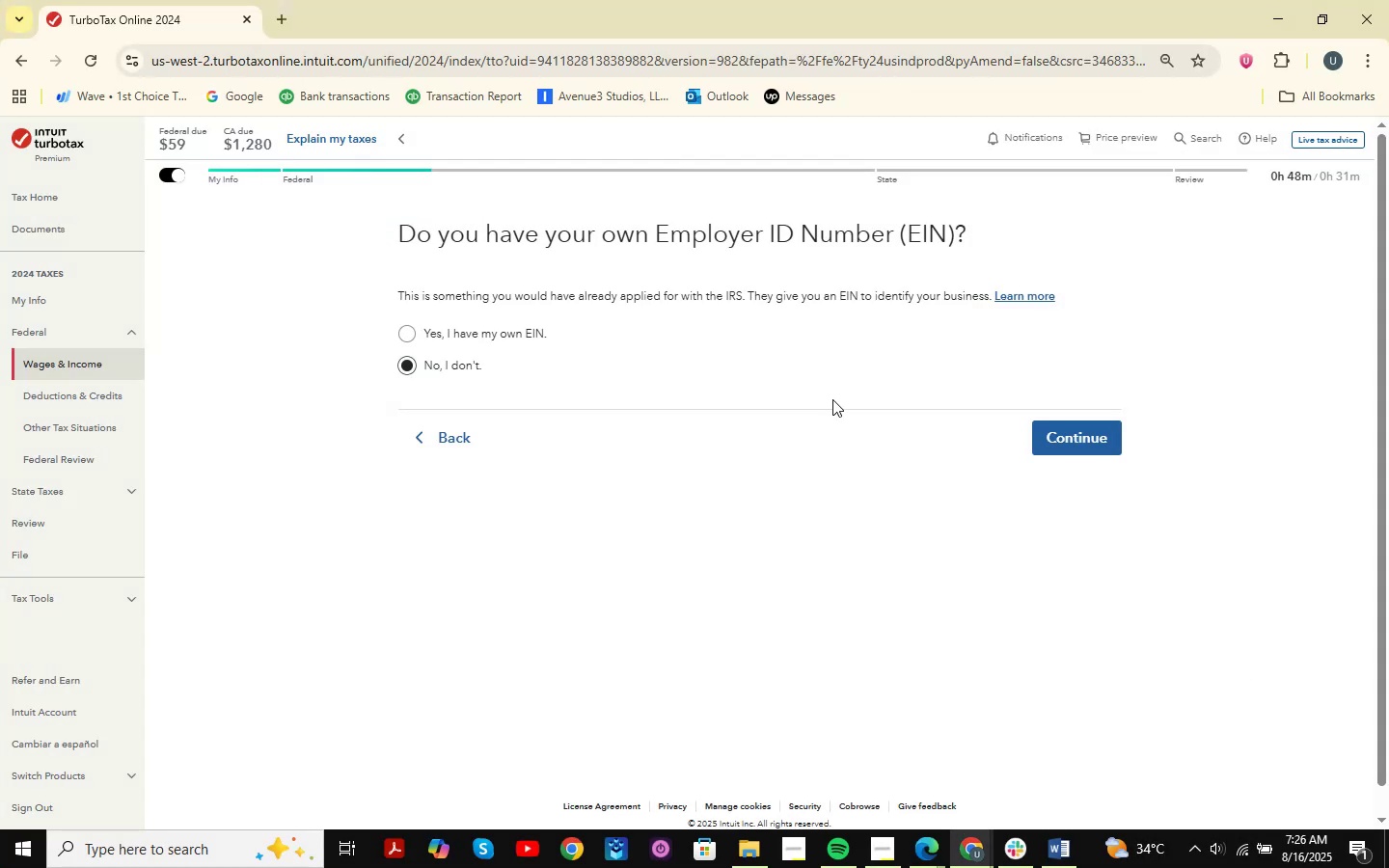 
key(Meta+Shift+ShiftLeft)
 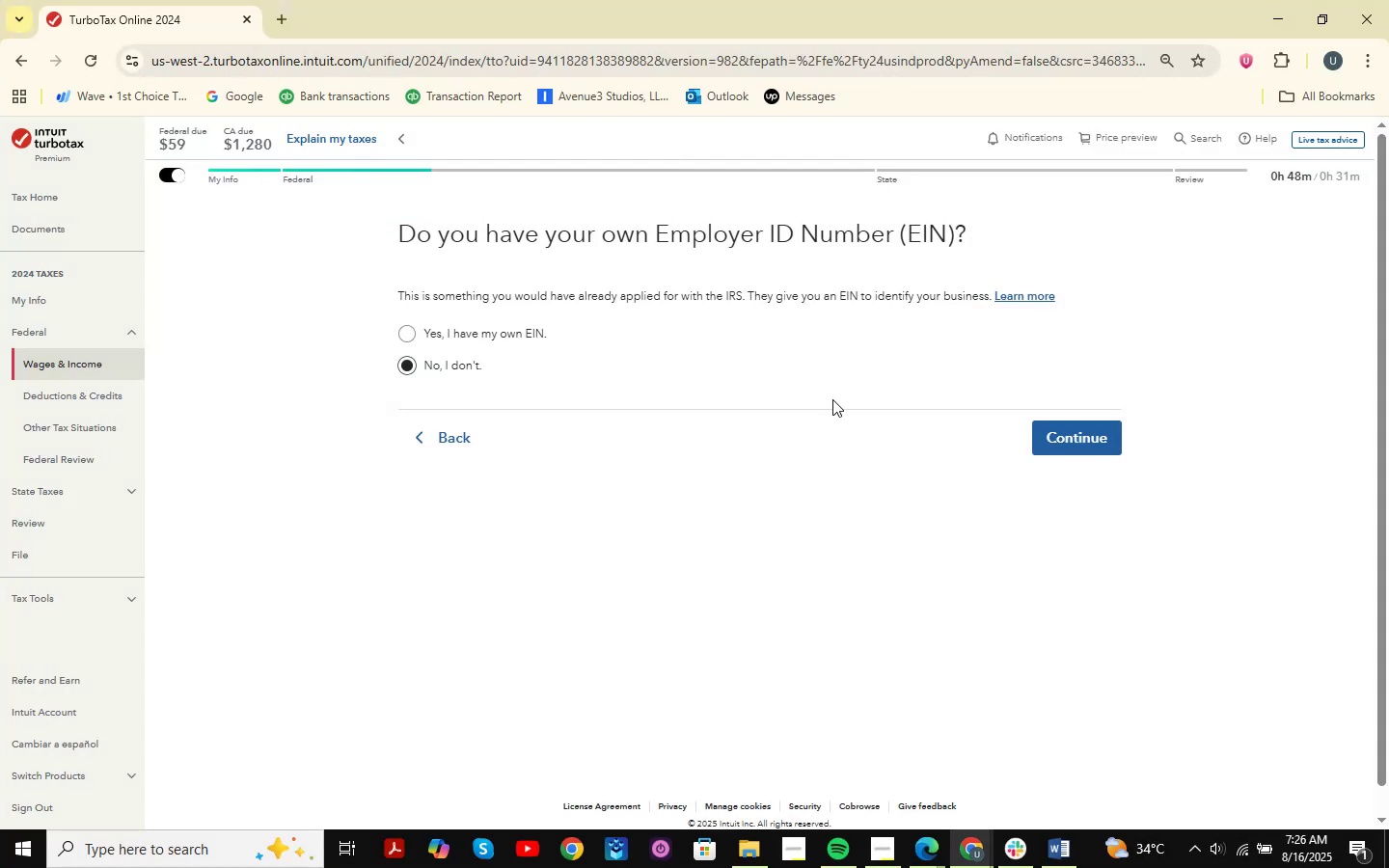 
key(Meta+Shift+S)
 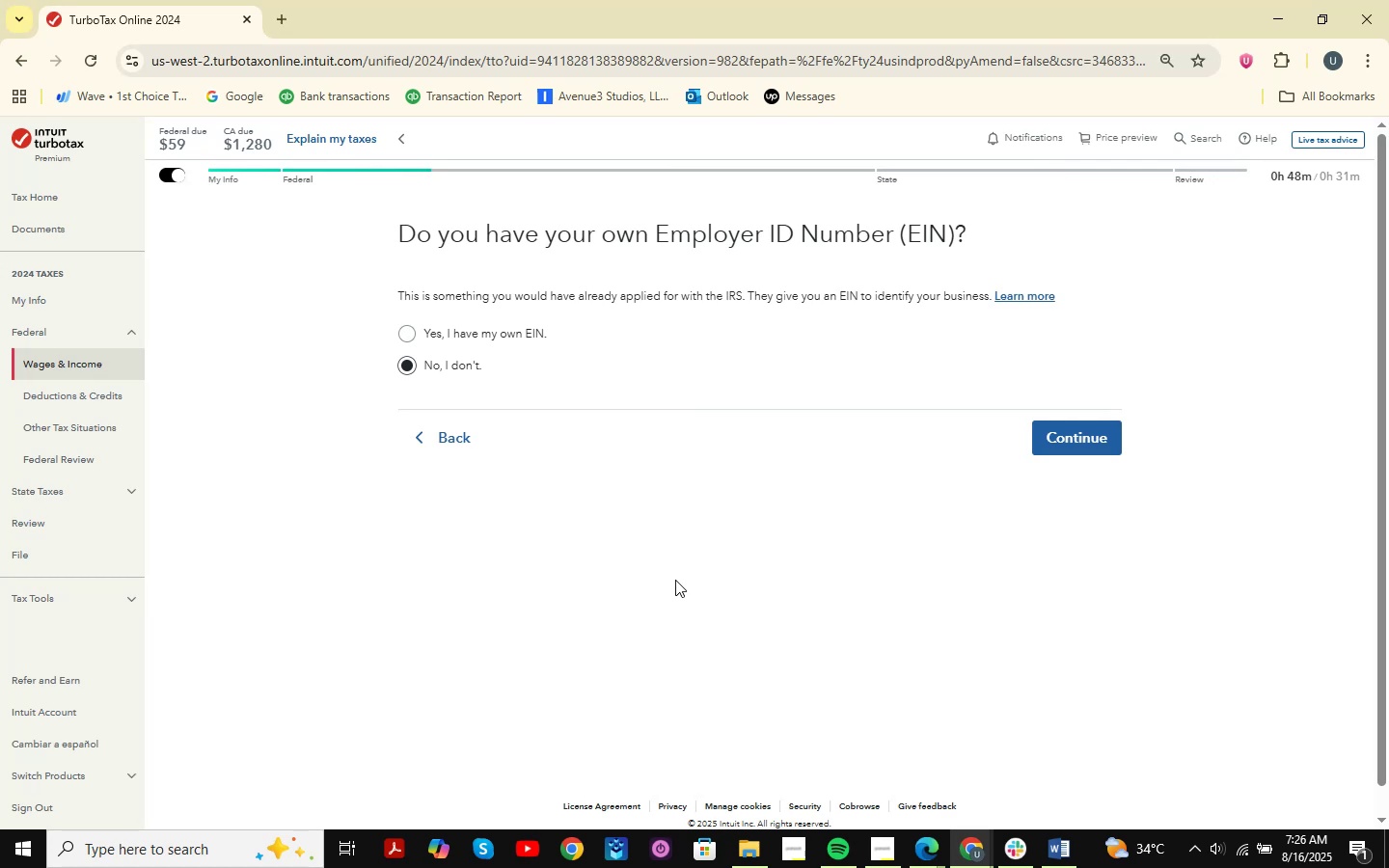 
key(Meta+Shift+ShiftLeft)
 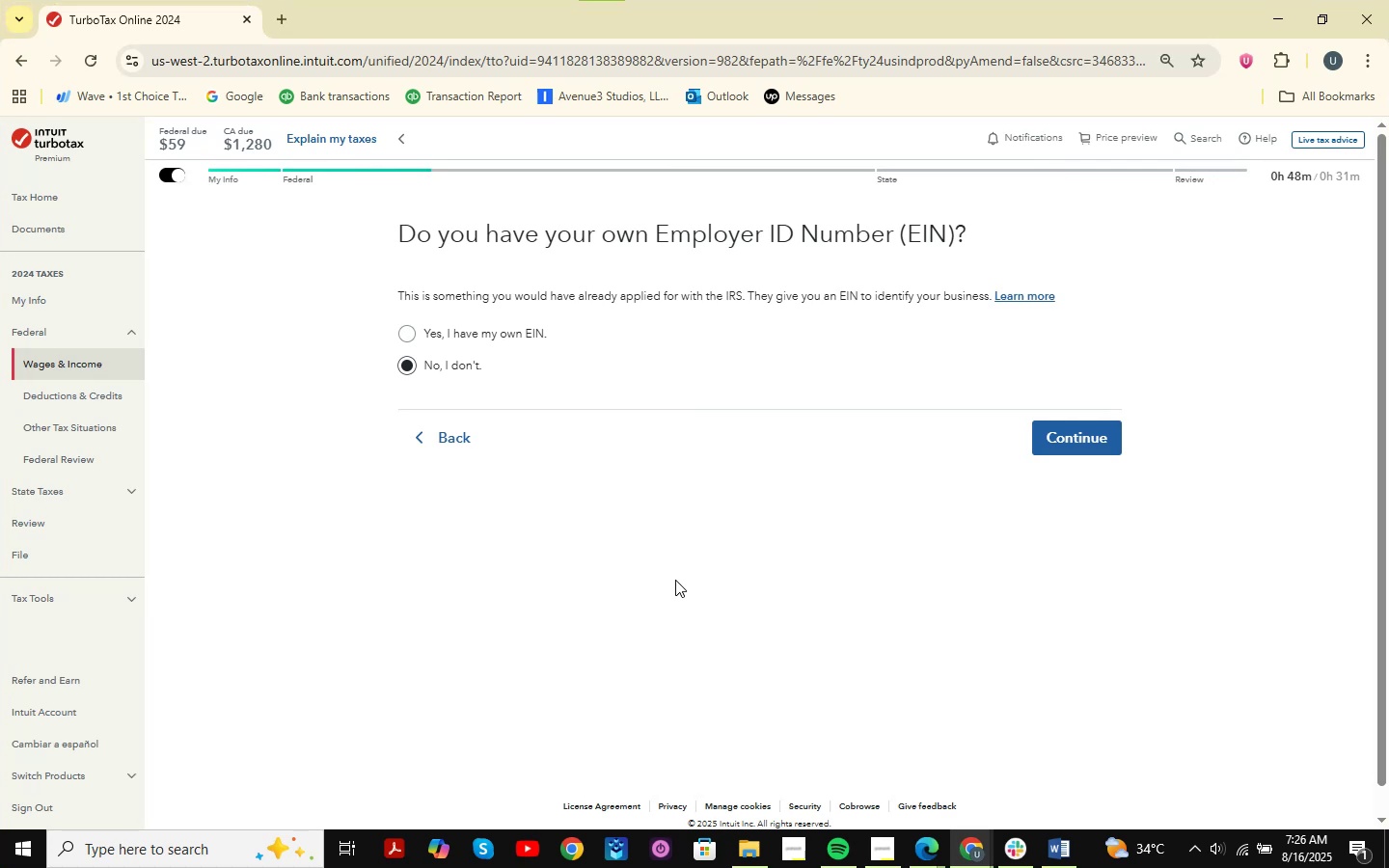 
key(Meta+Shift+S)
 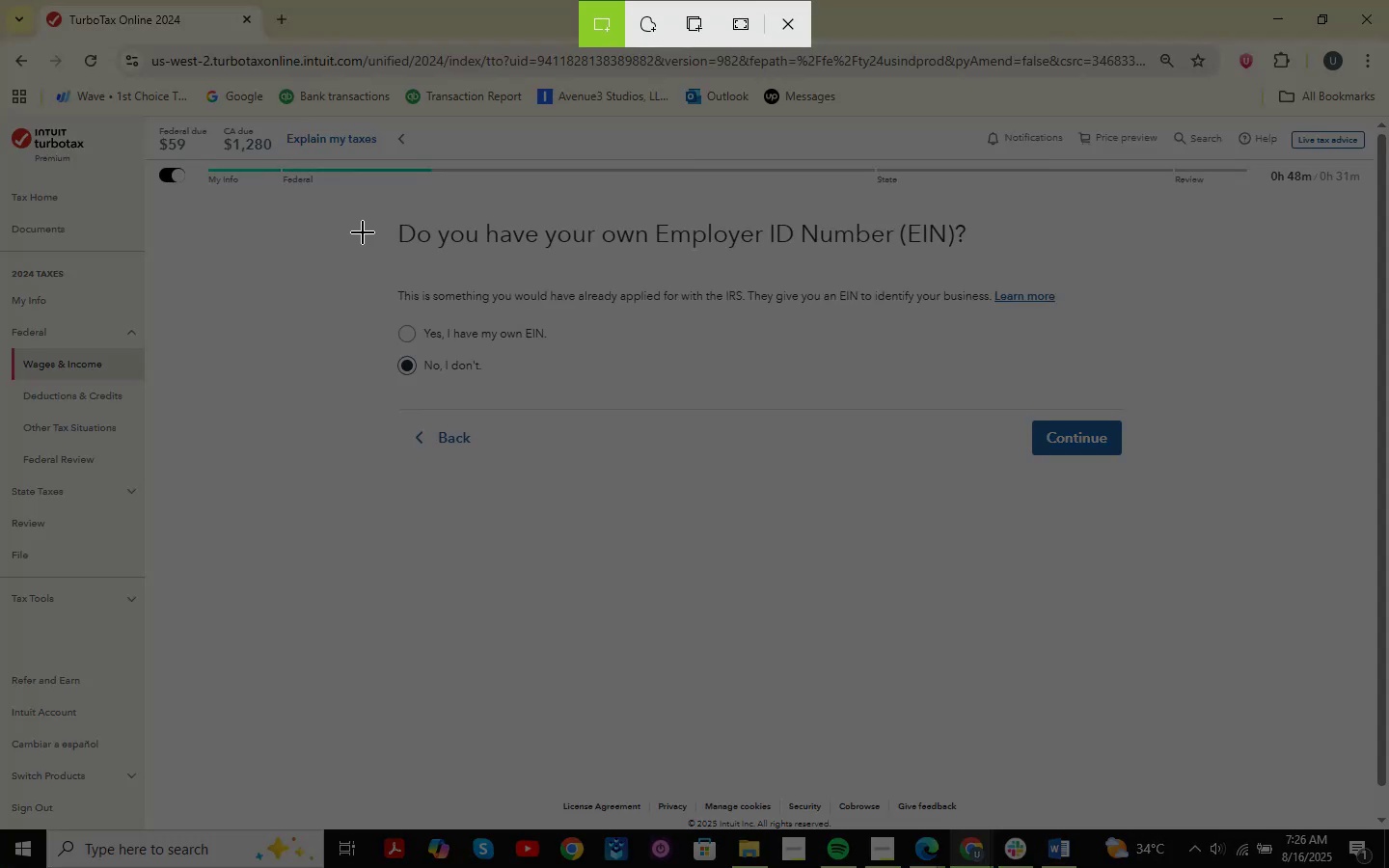 
left_click_drag(start_coordinate=[289, 173], to_coordinate=[1331, 694])
 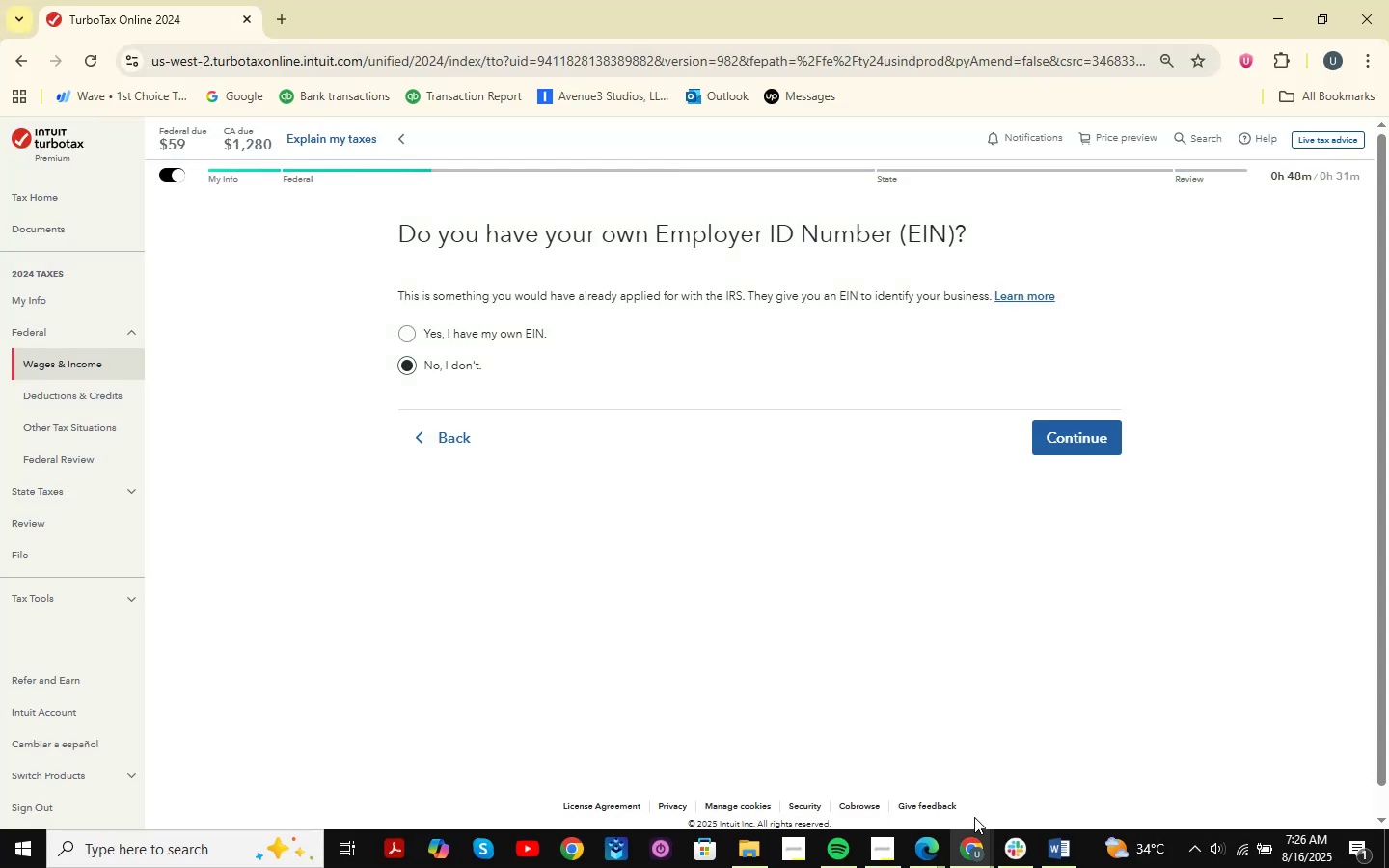 
left_click([972, 867])
 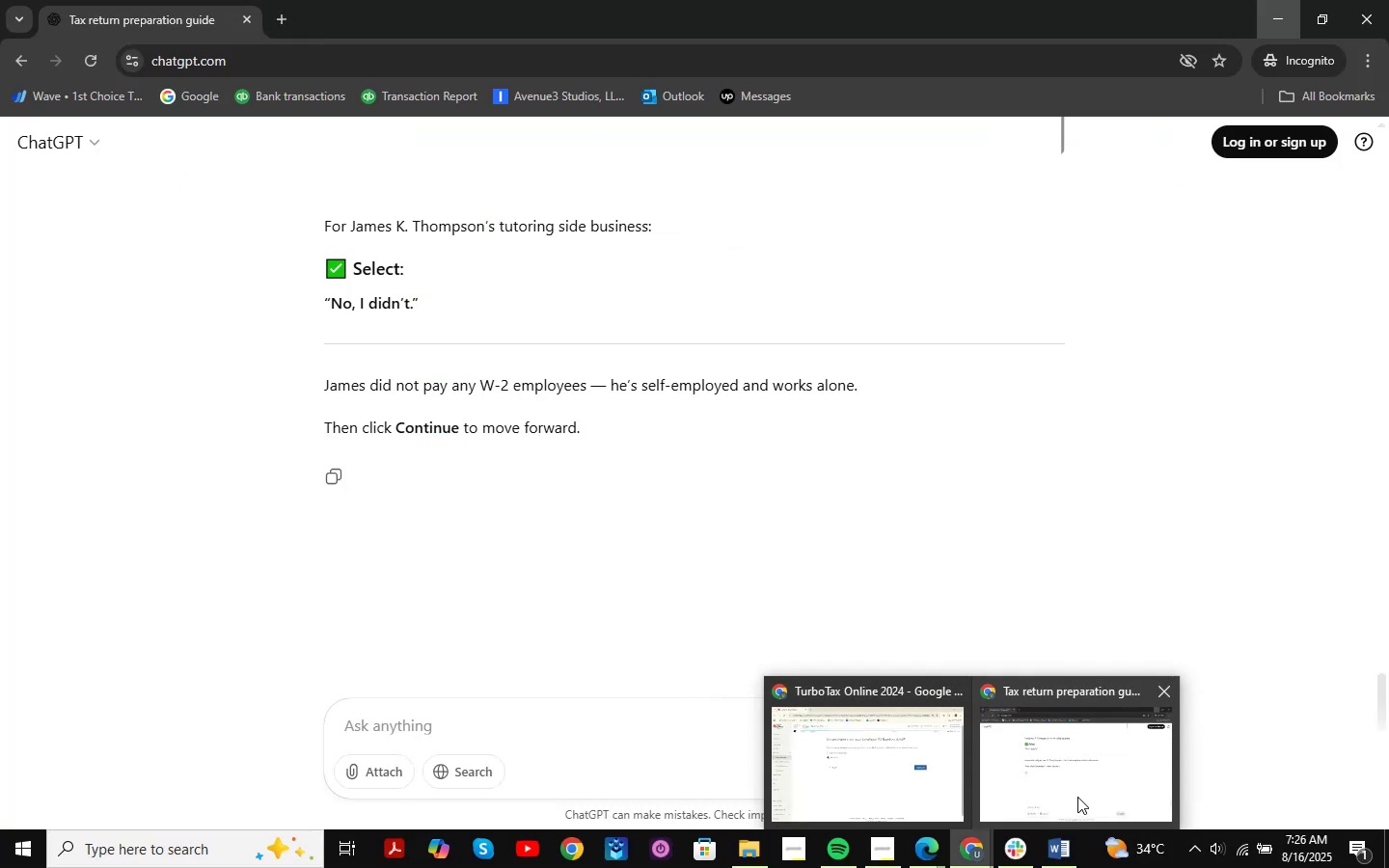 
left_click([1077, 797])
 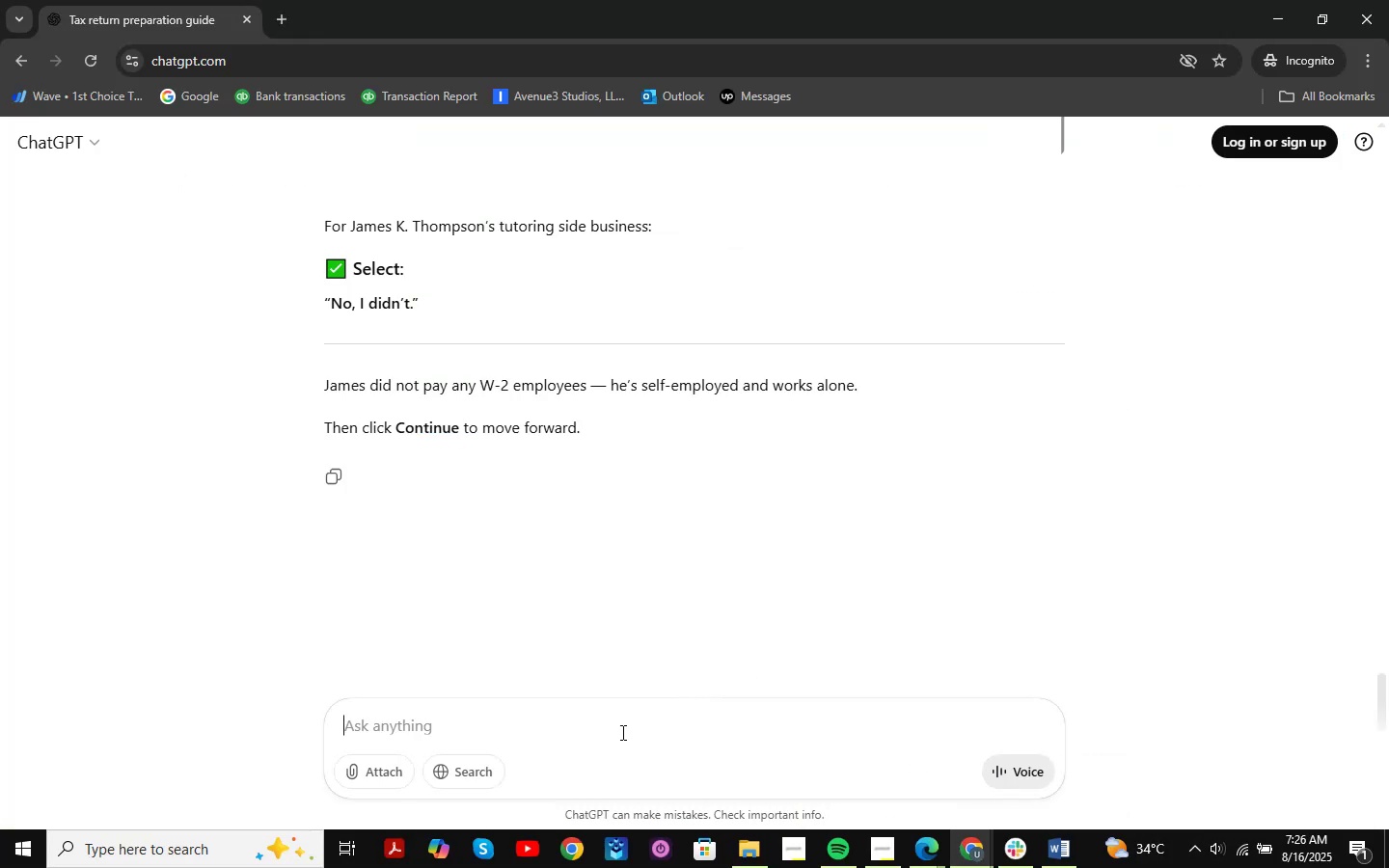 
key(Control+V)
 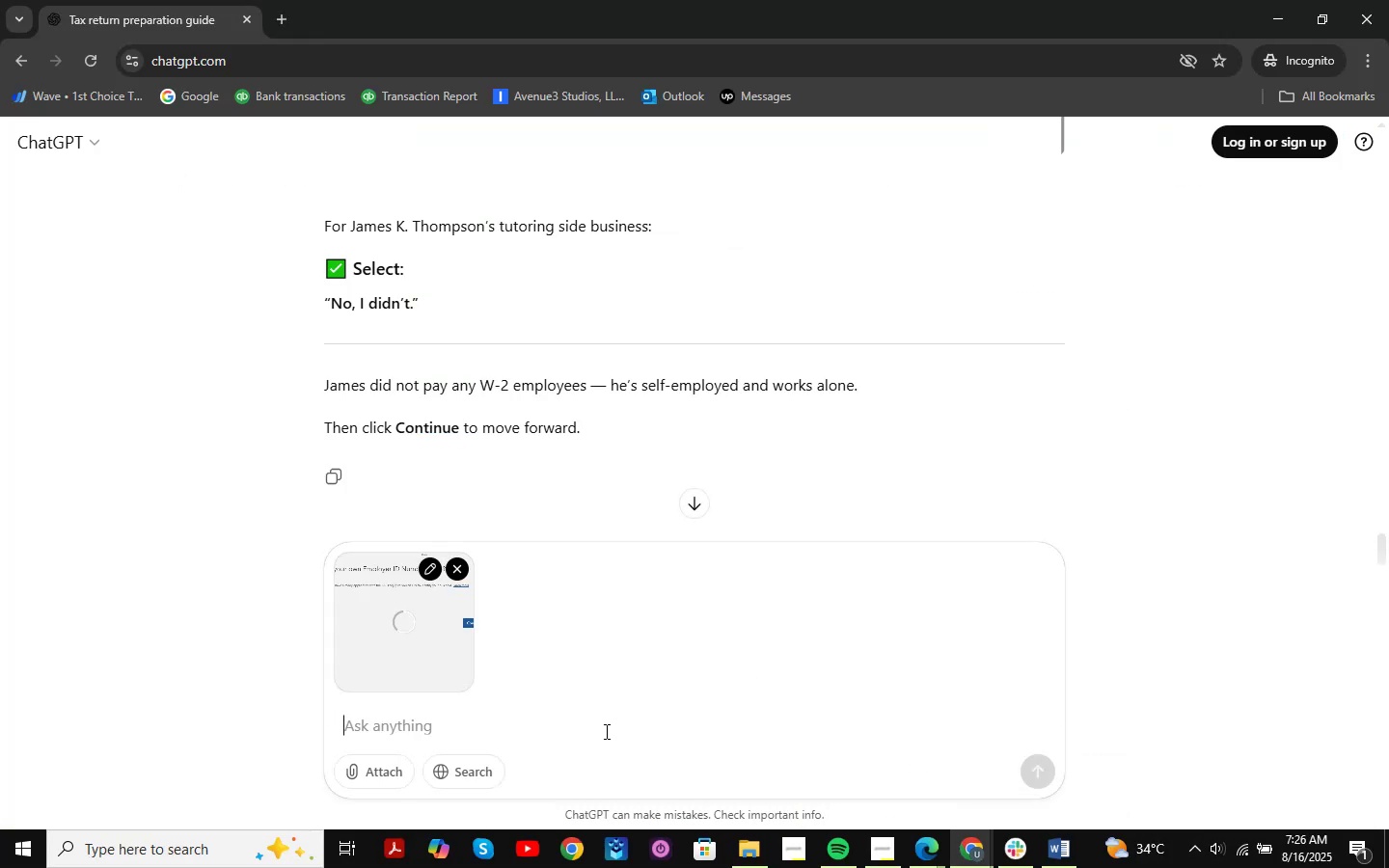 
key(NumpadEnter)
 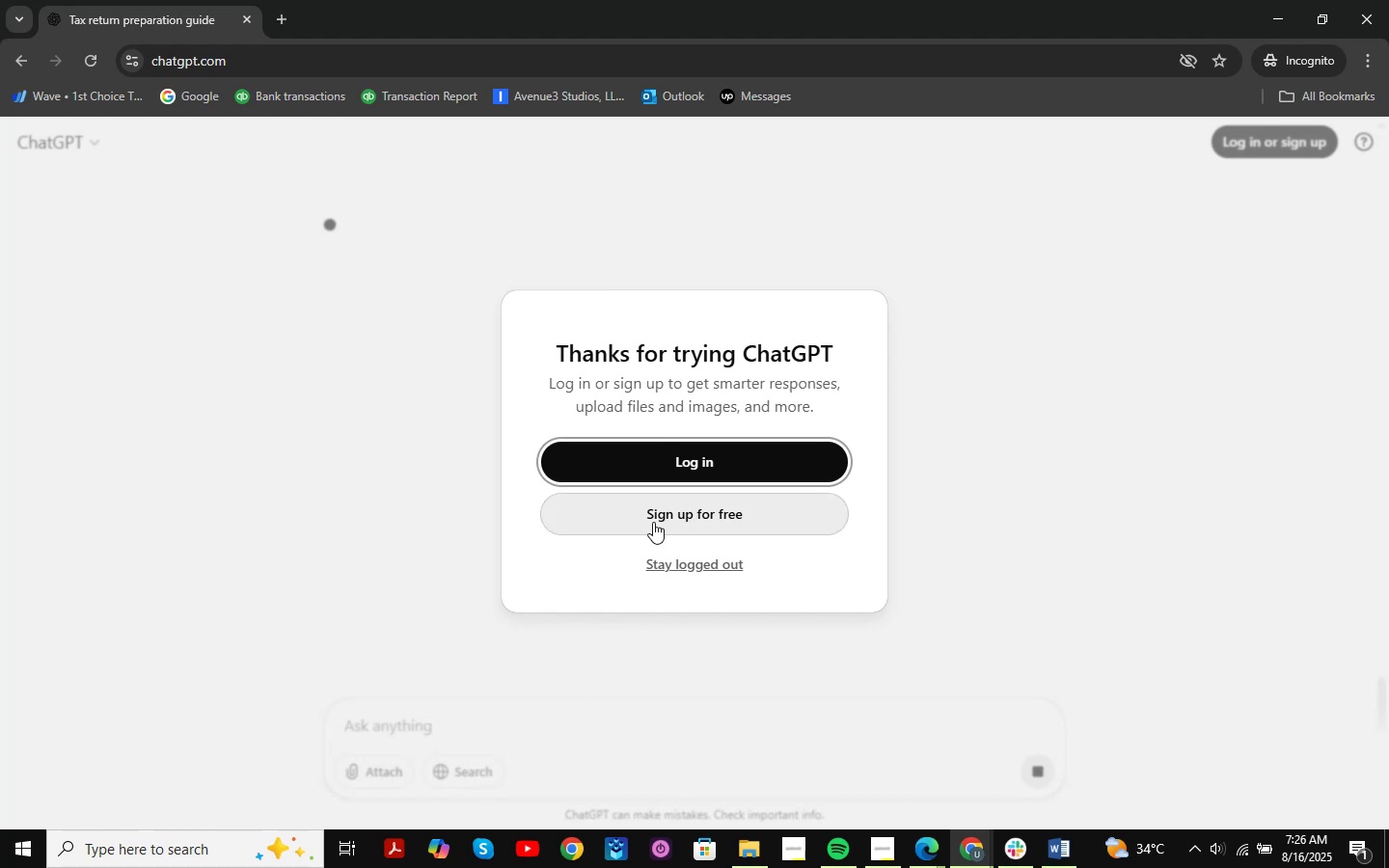 
left_click([677, 562])
 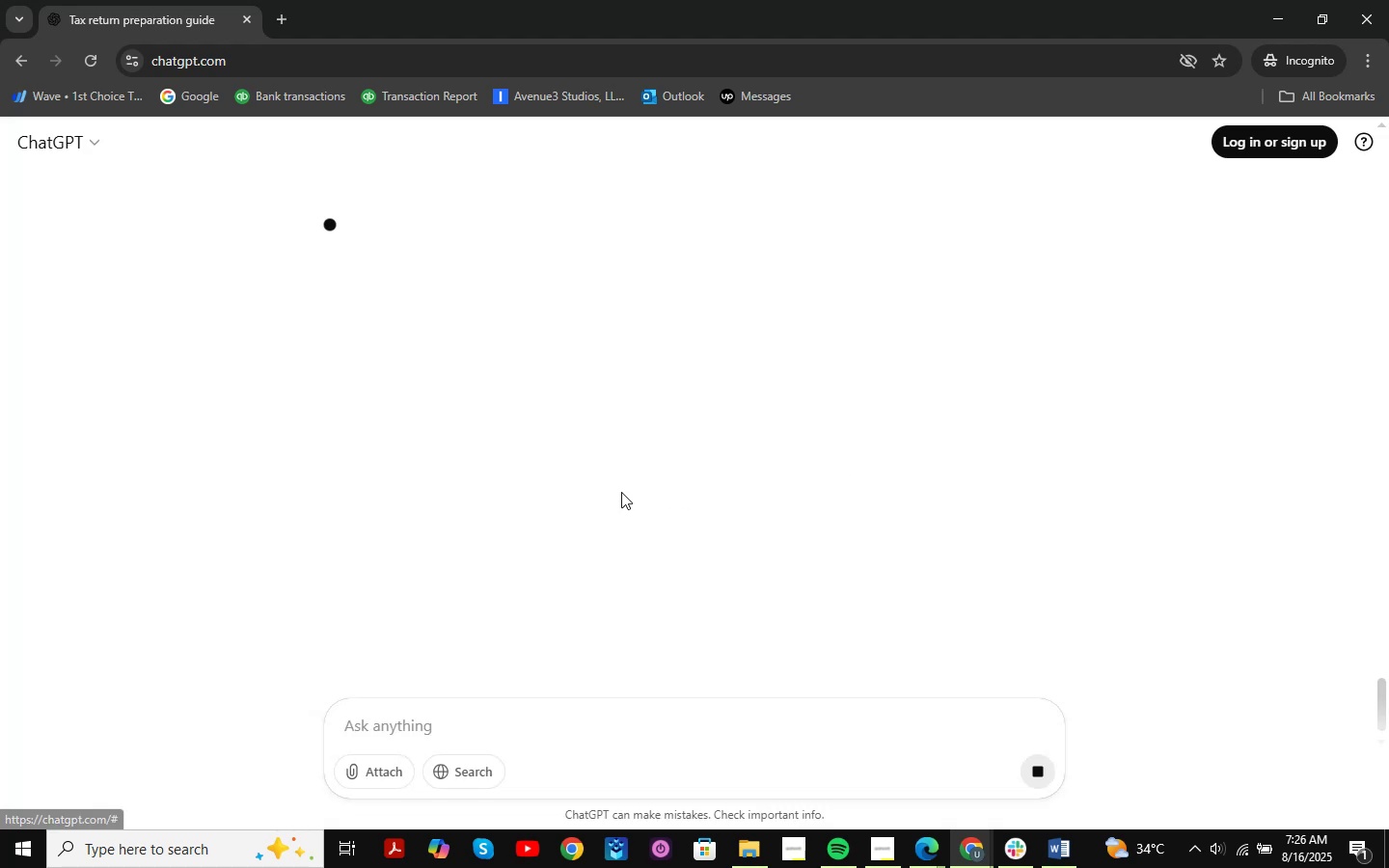 
scroll: coordinate [621, 492], scroll_direction: up, amount: 1.0
 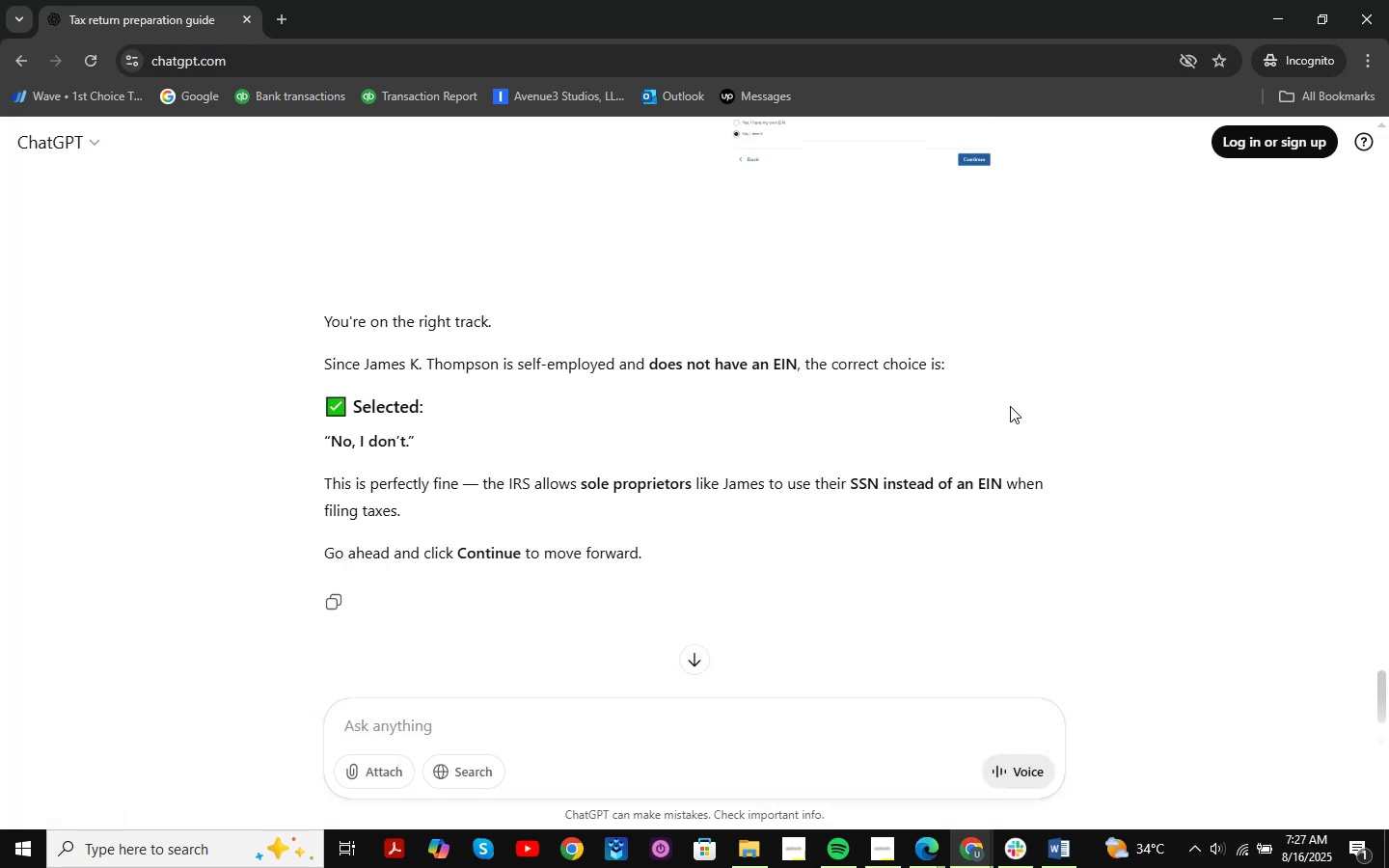 
wait(12.93)
 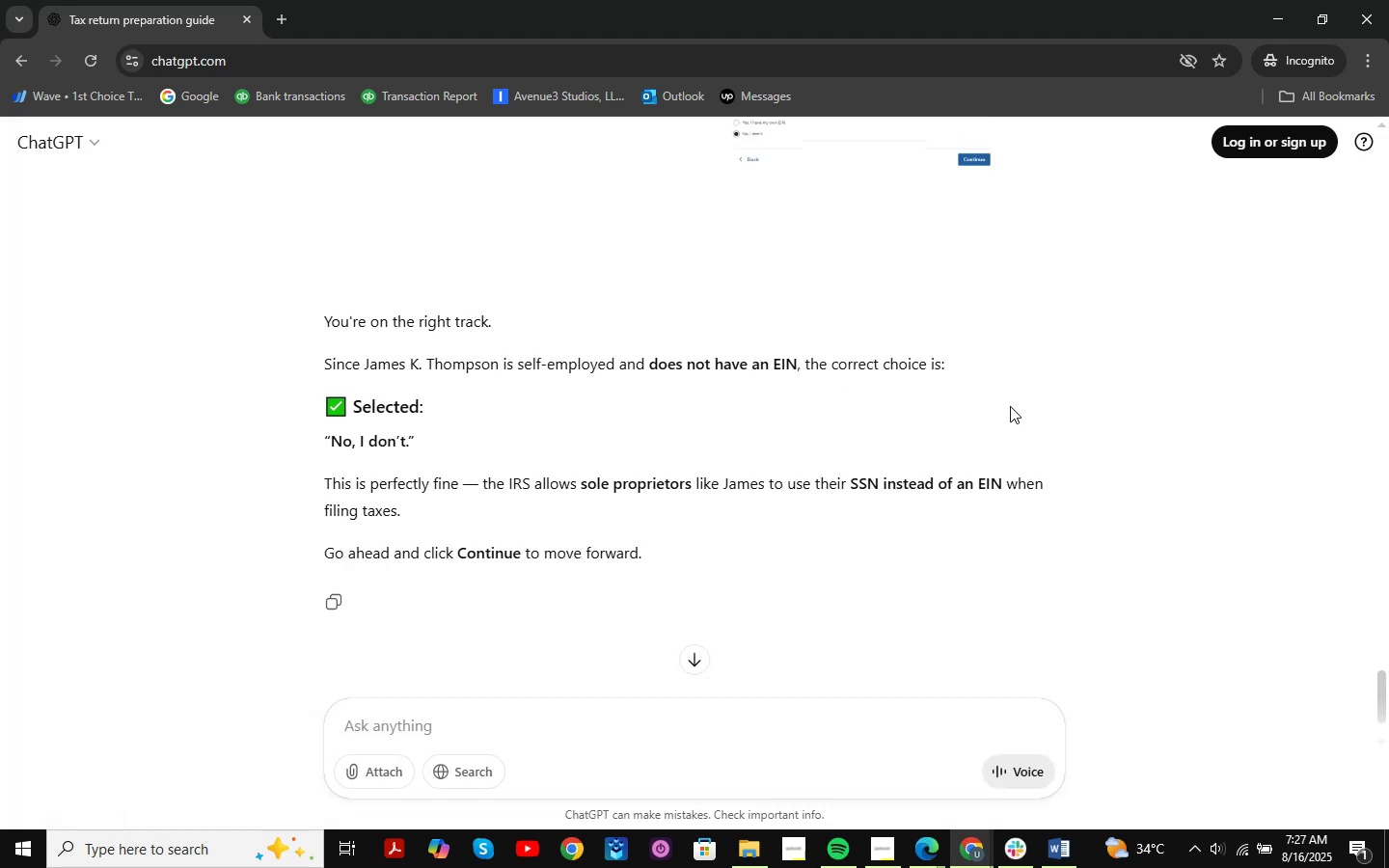 
left_click([1283, 17])
 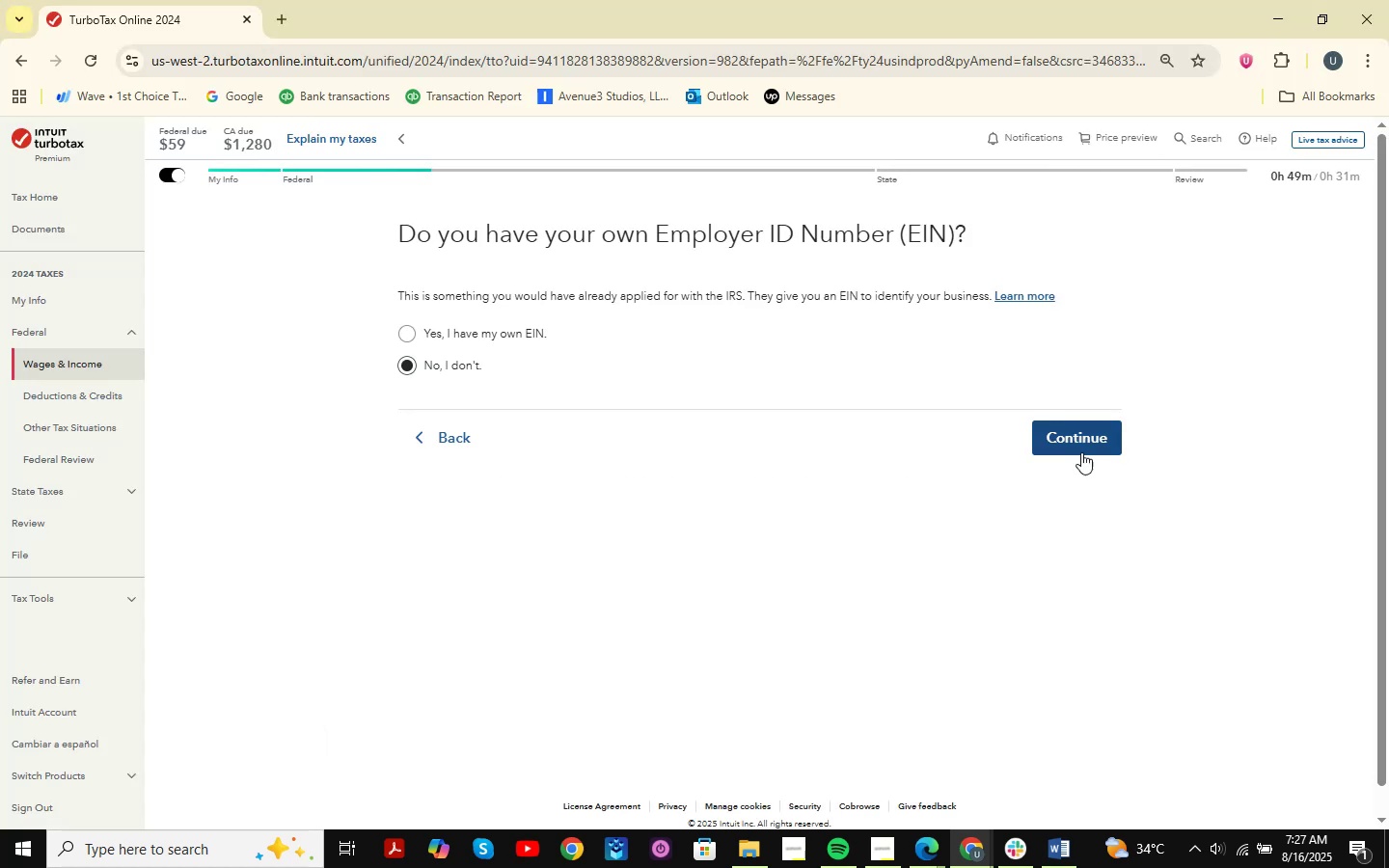 
left_click([1084, 438])
 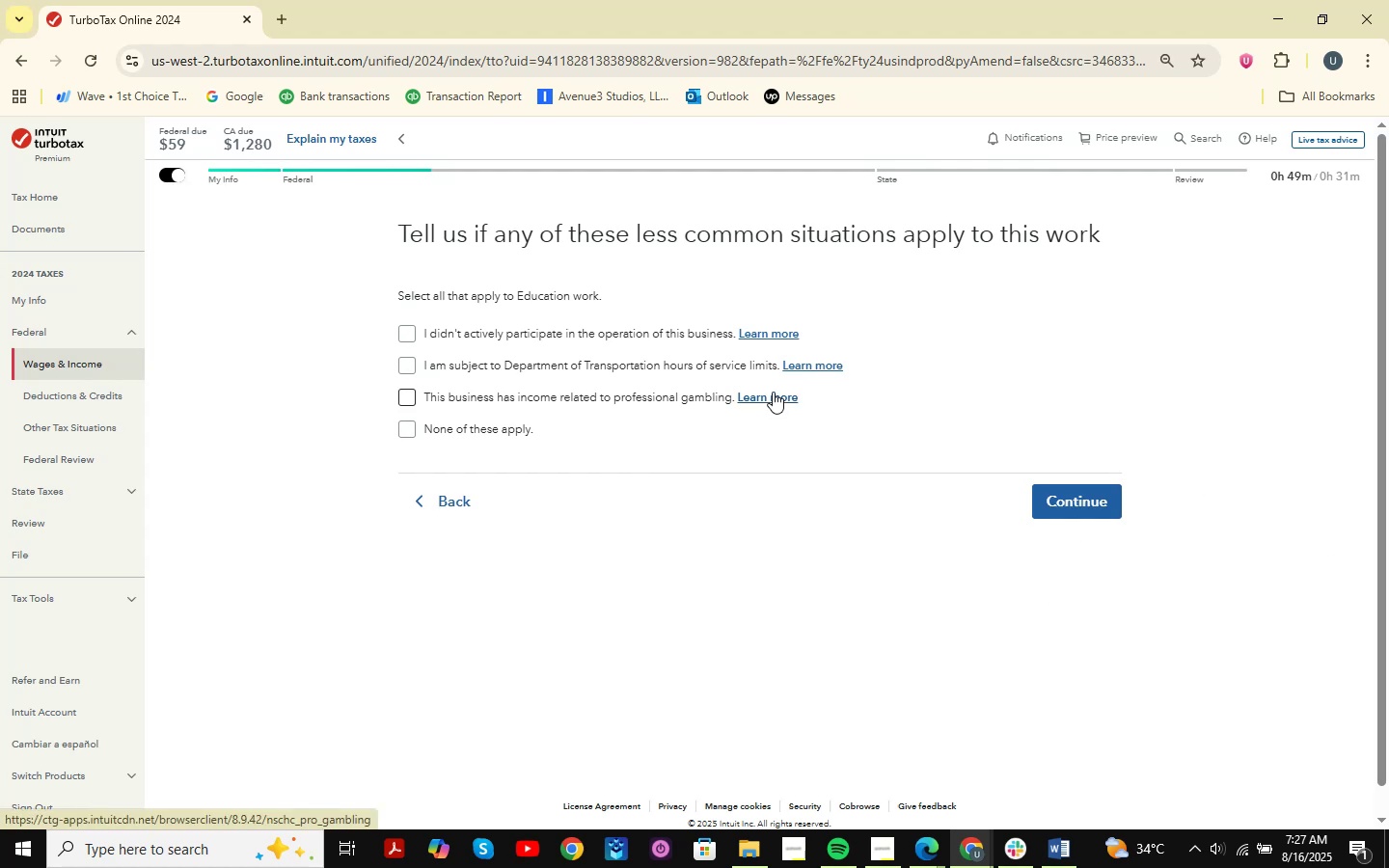 
wait(16.22)
 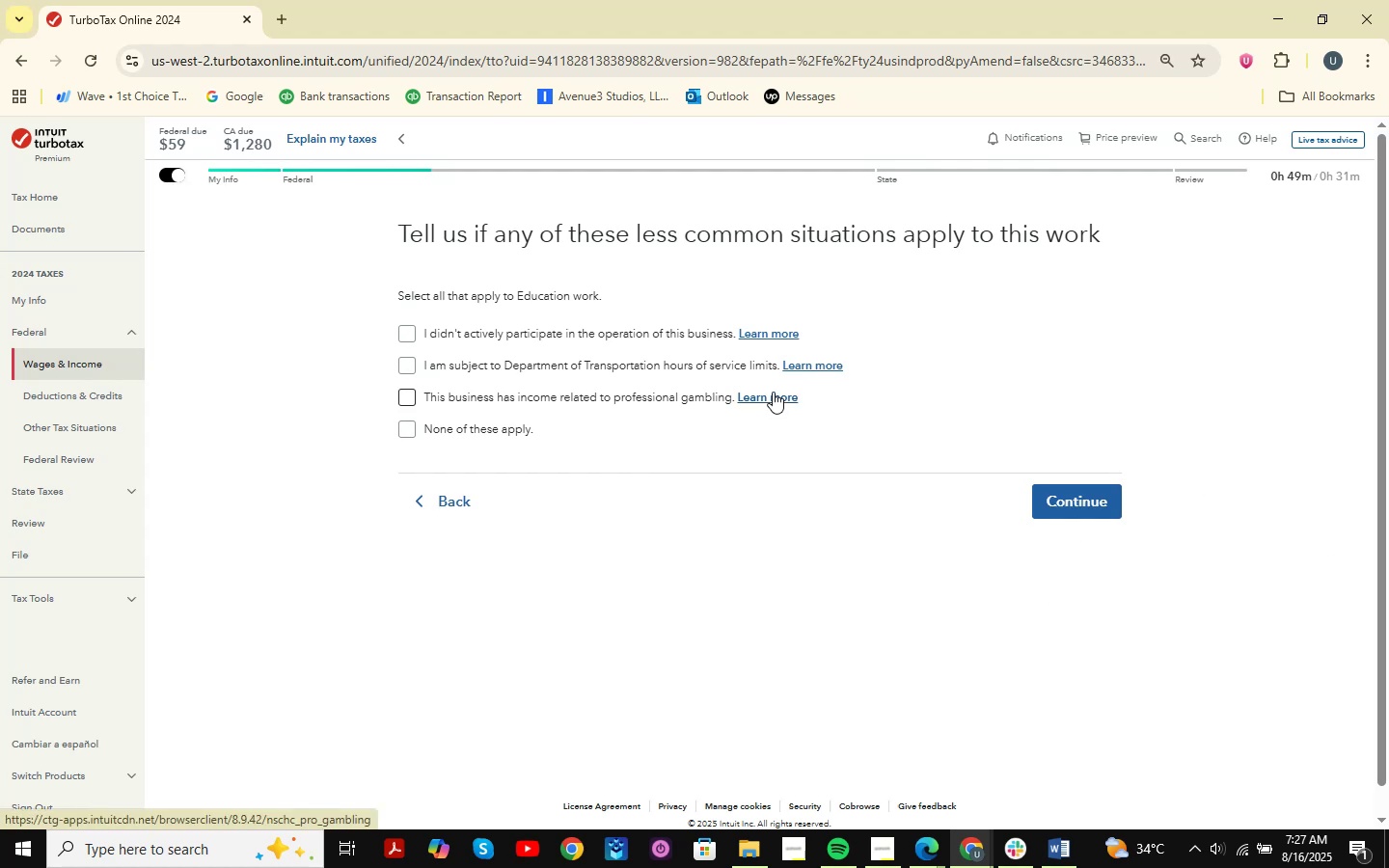 
scroll: coordinate [576, 141], scroll_direction: down, amount: 1.0
 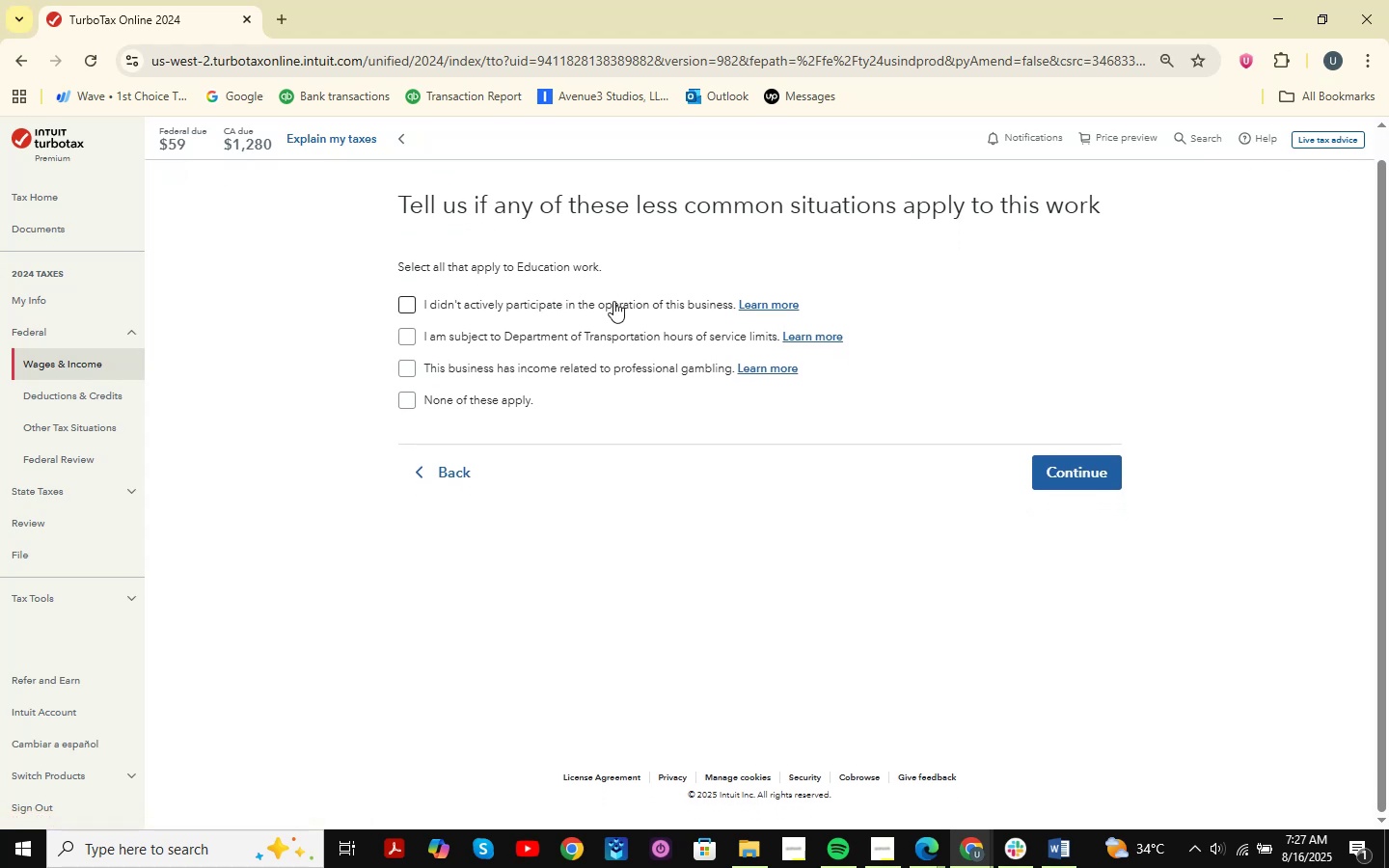 
wait(6.32)
 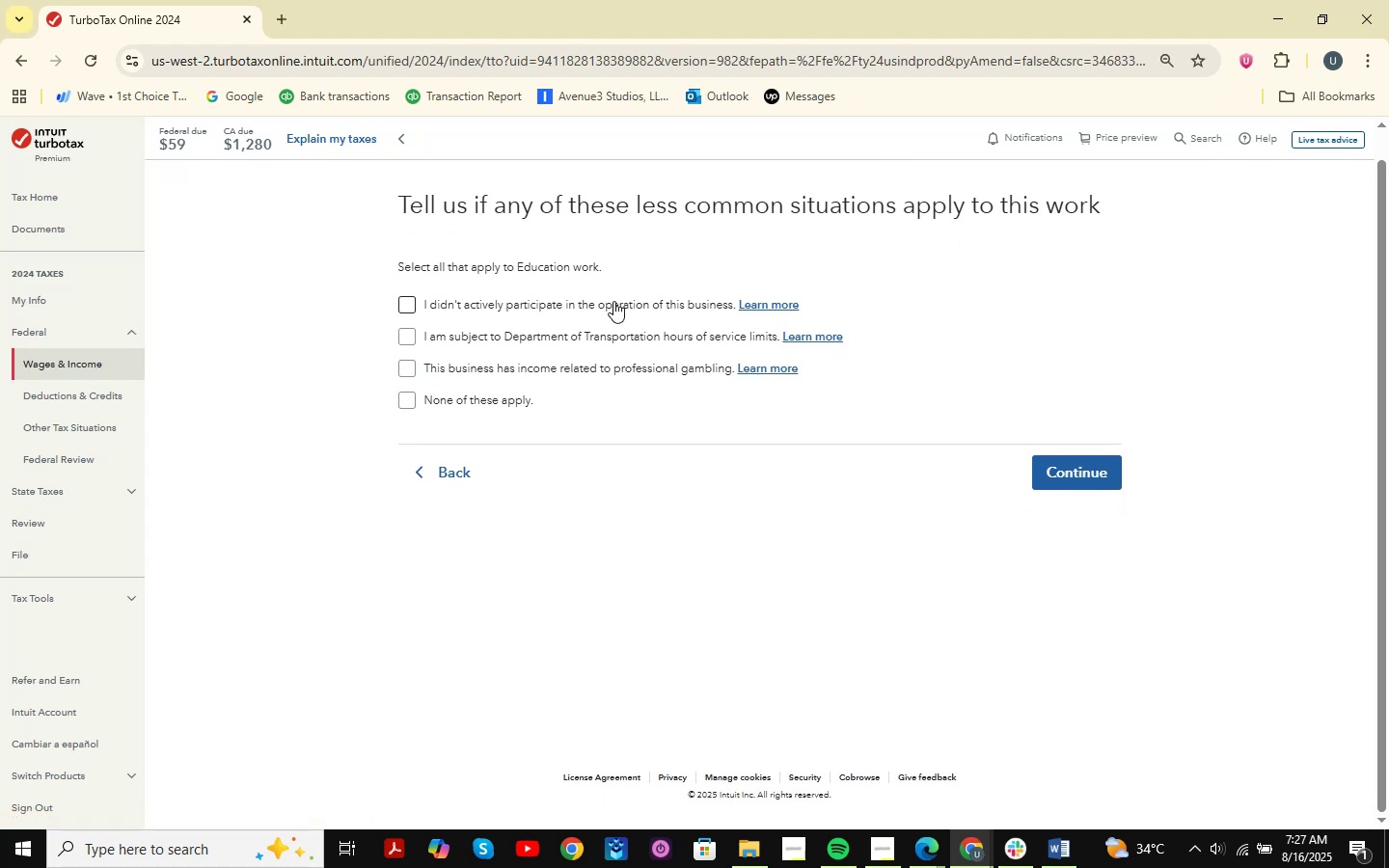 
scroll: coordinate [613, 301], scroll_direction: down, amount: 2.0
 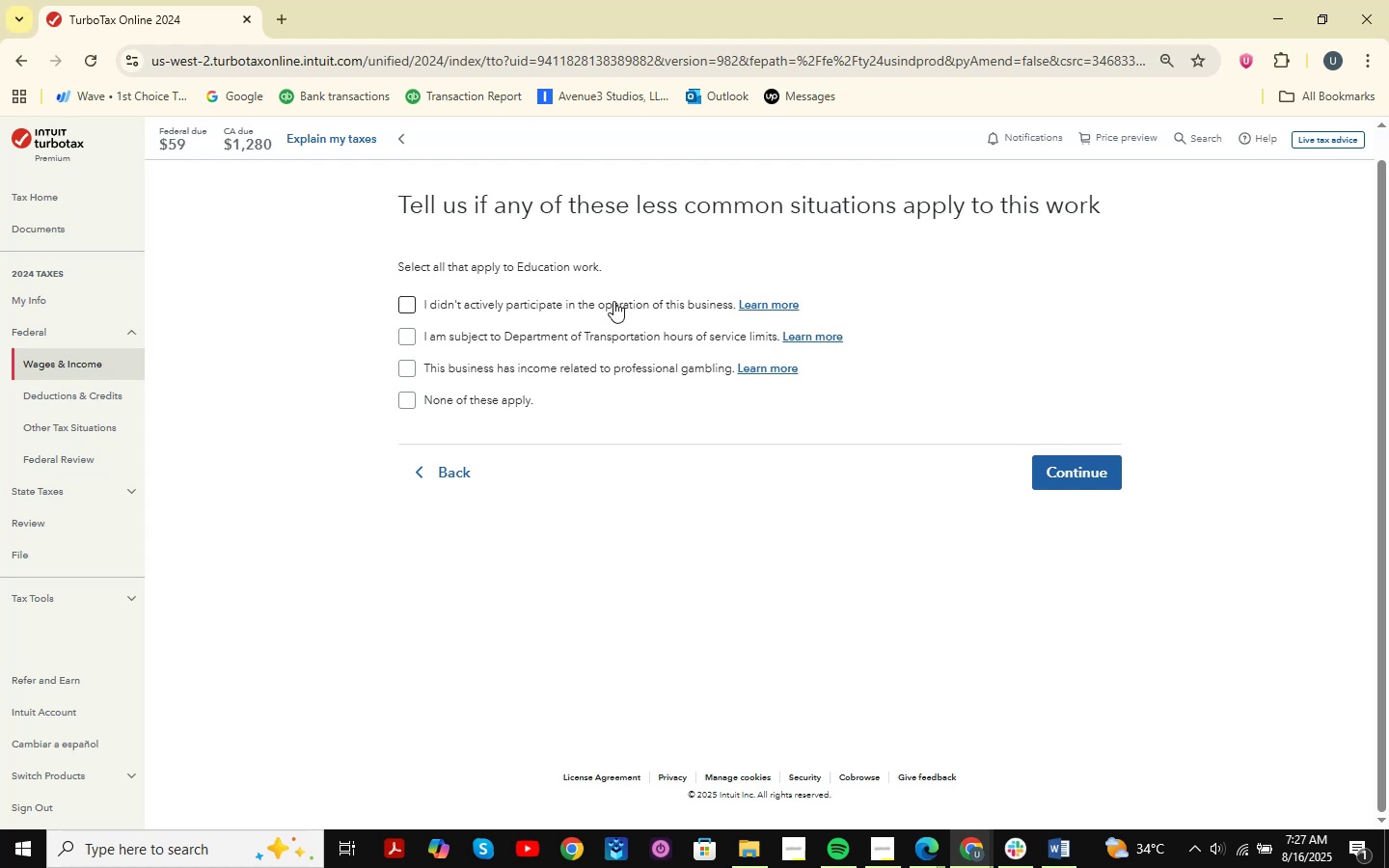 
wait(9.61)
 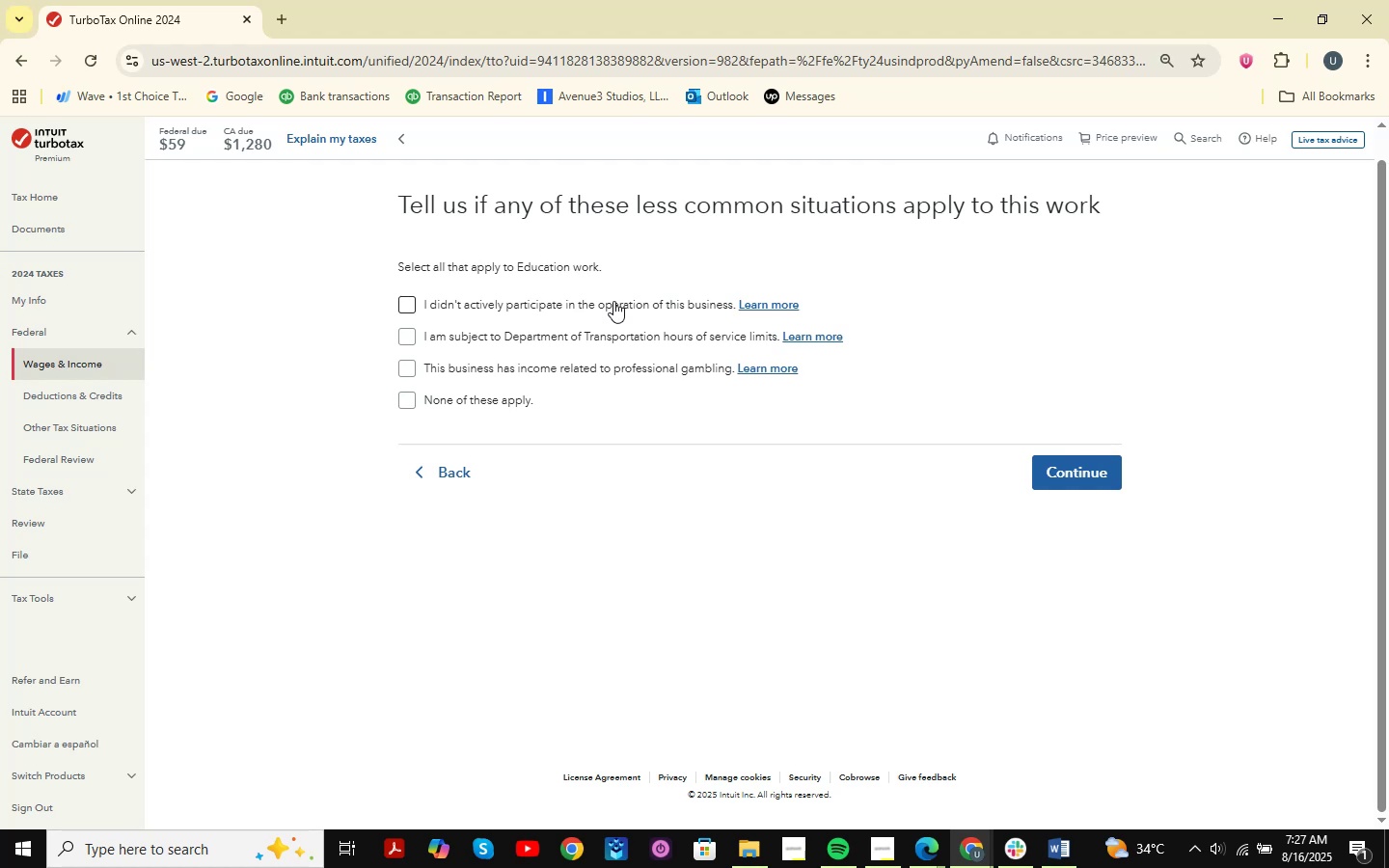 
scroll: coordinate [740, 407], scroll_direction: down, amount: 1.0
 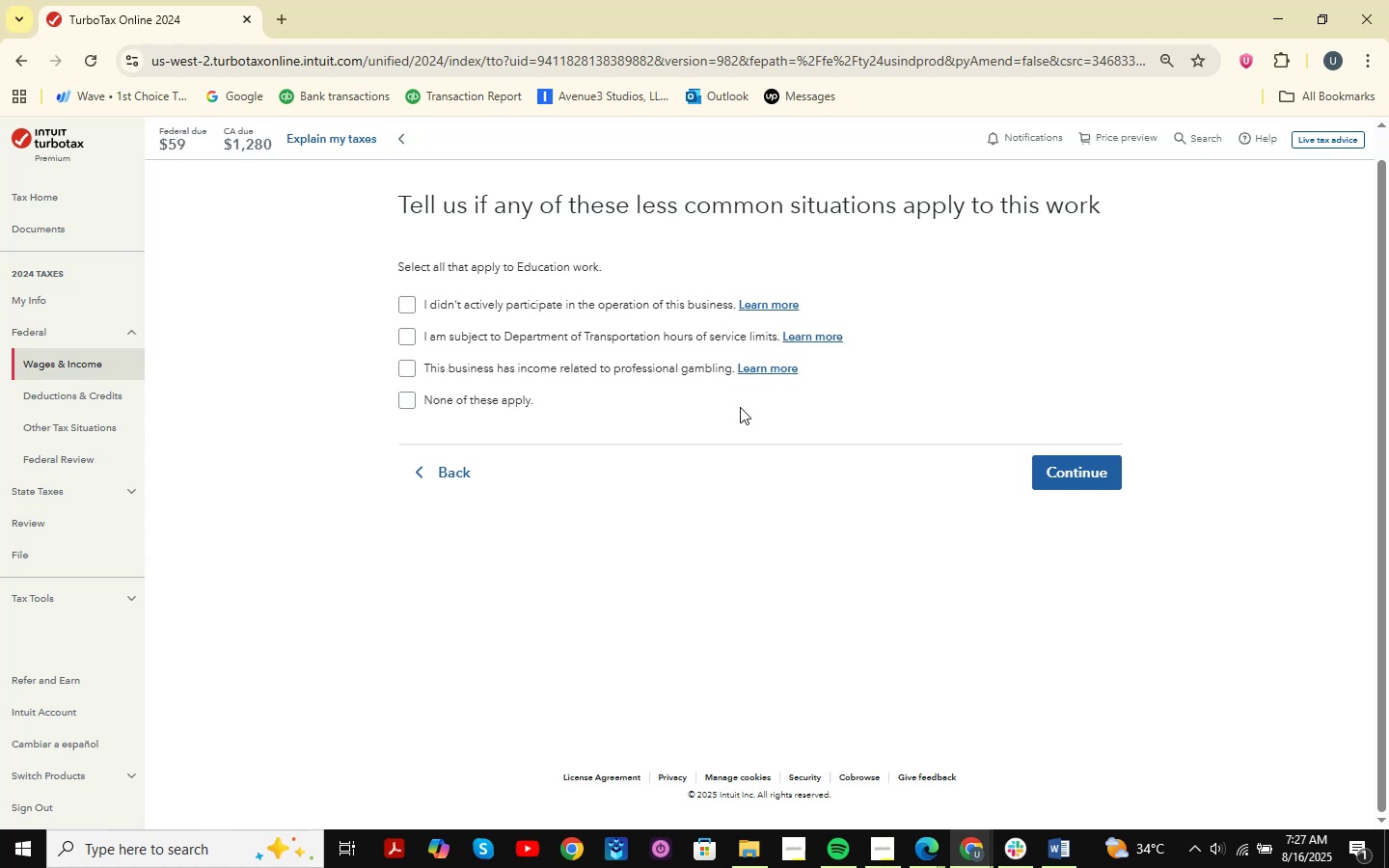 
wait(8.18)
 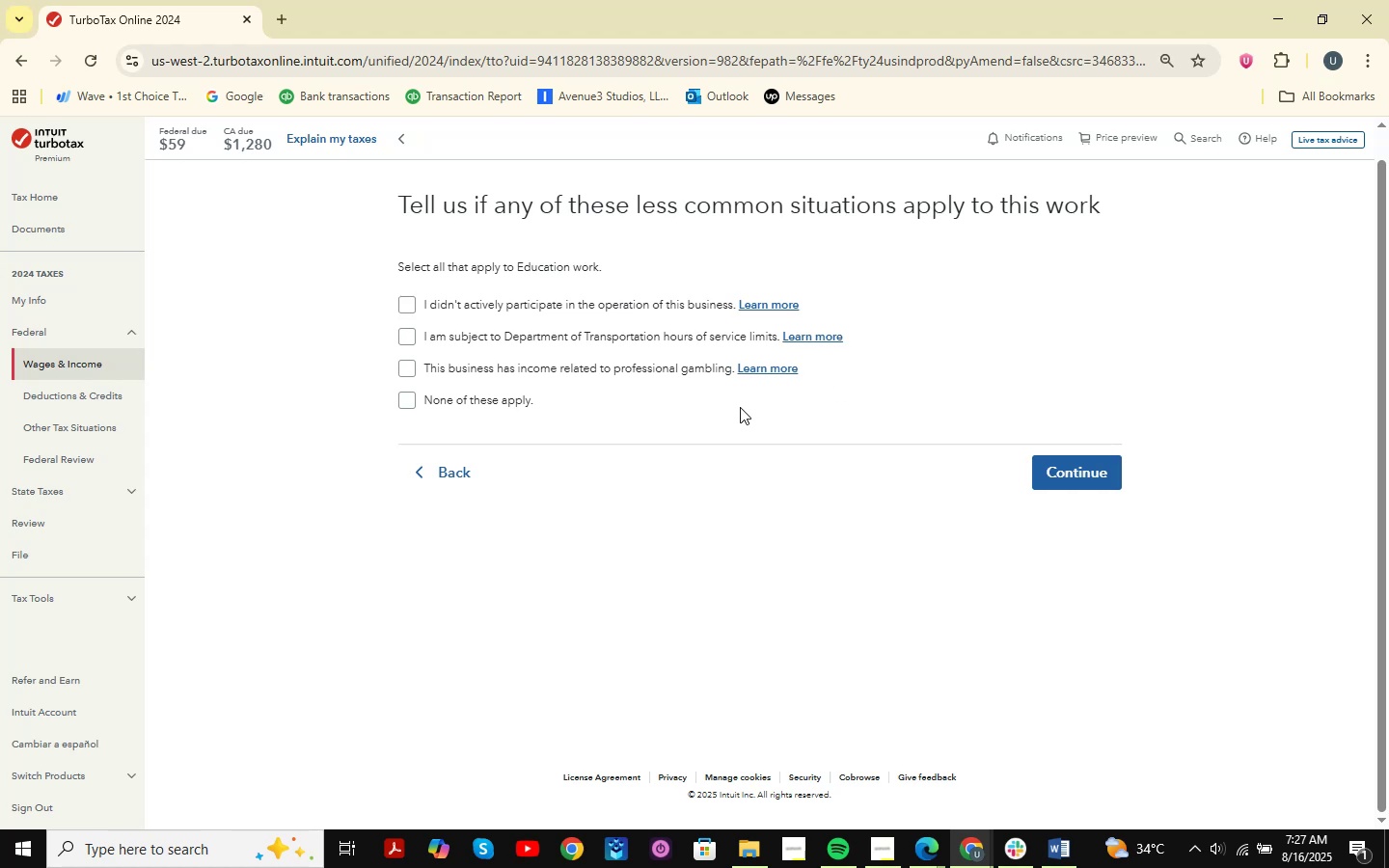 
scroll: coordinate [740, 407], scroll_direction: down, amount: 1.0
 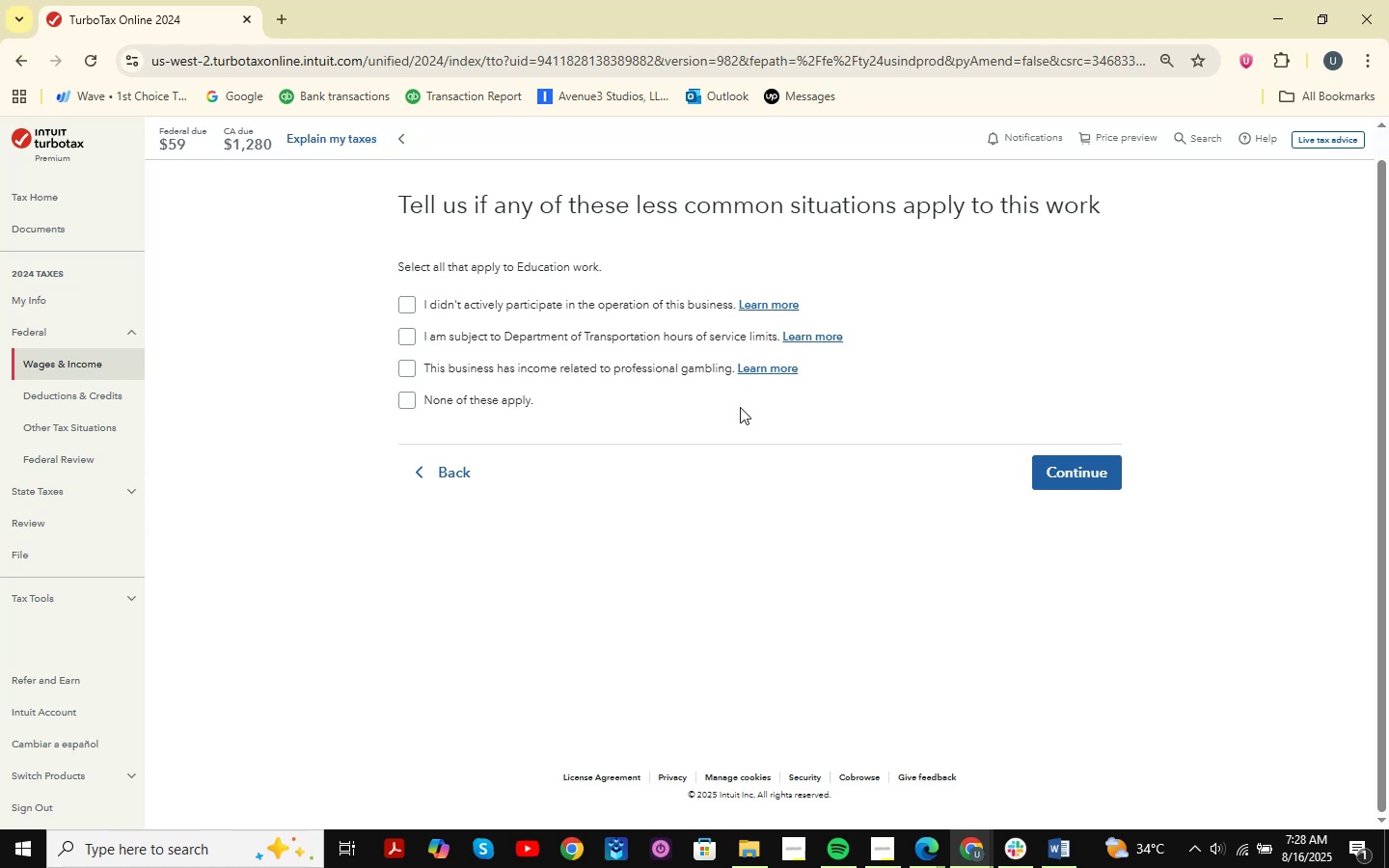 
wait(5.32)
 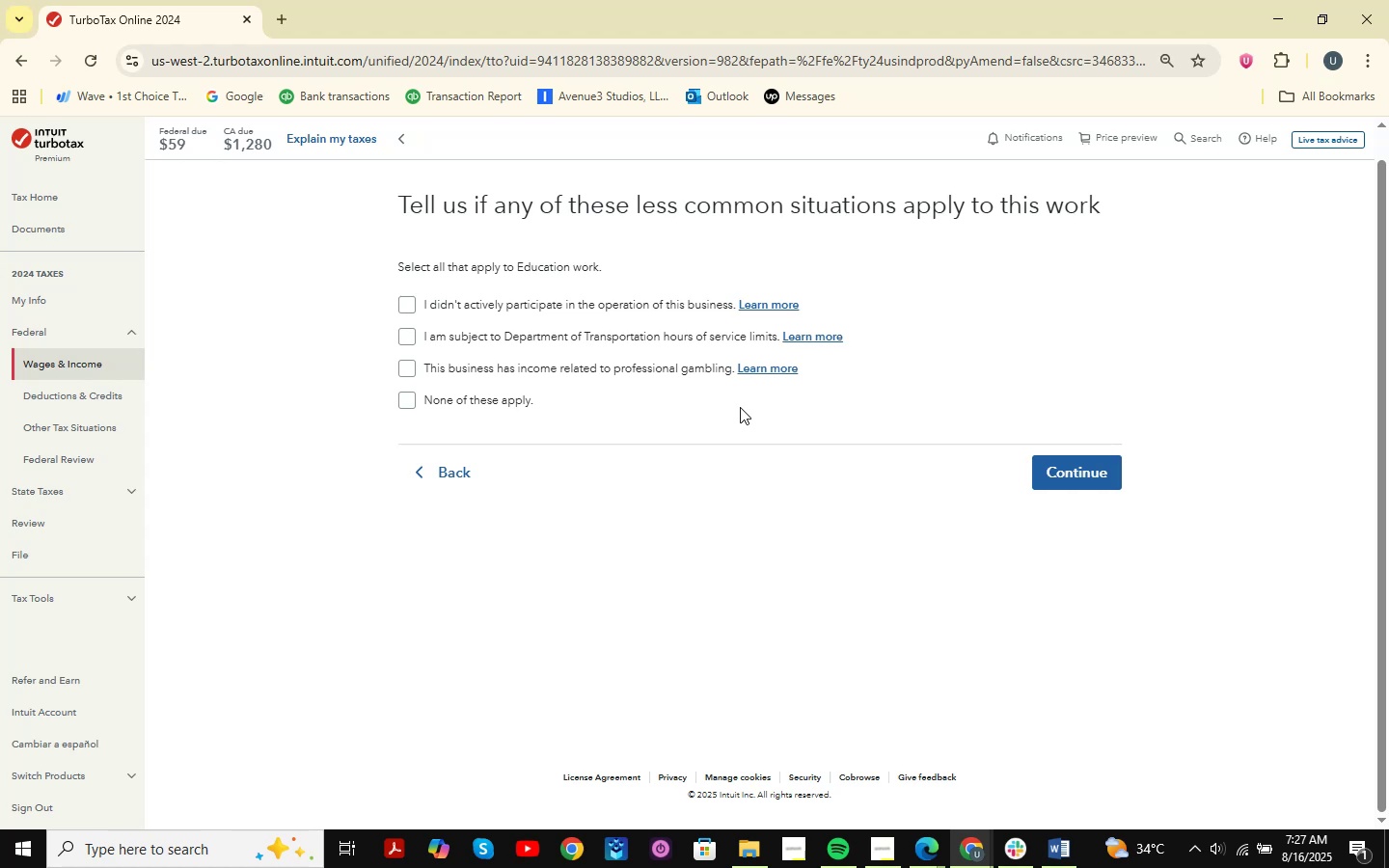 
scroll: coordinate [740, 407], scroll_direction: down, amount: 1.0
 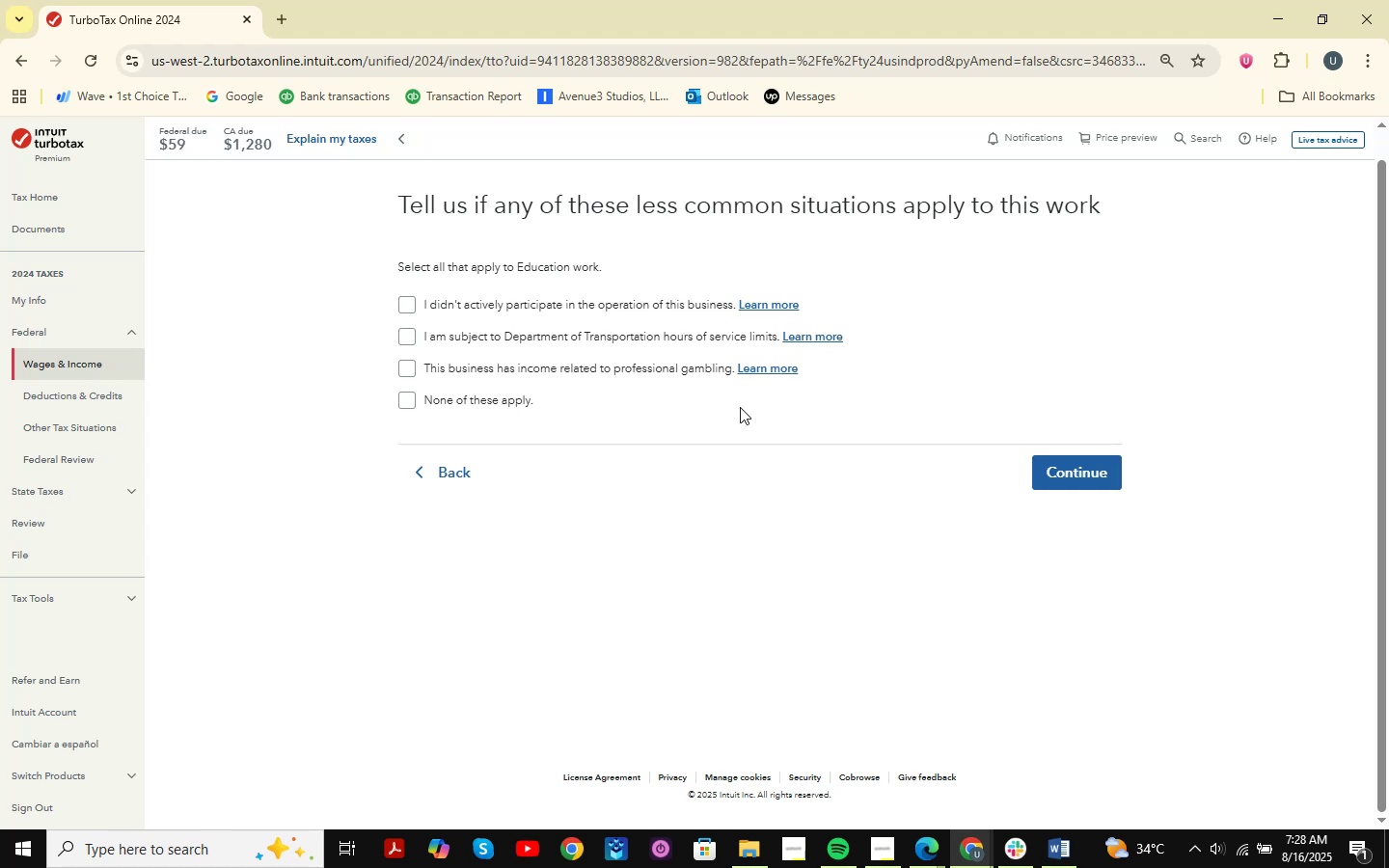 
wait(12.02)
 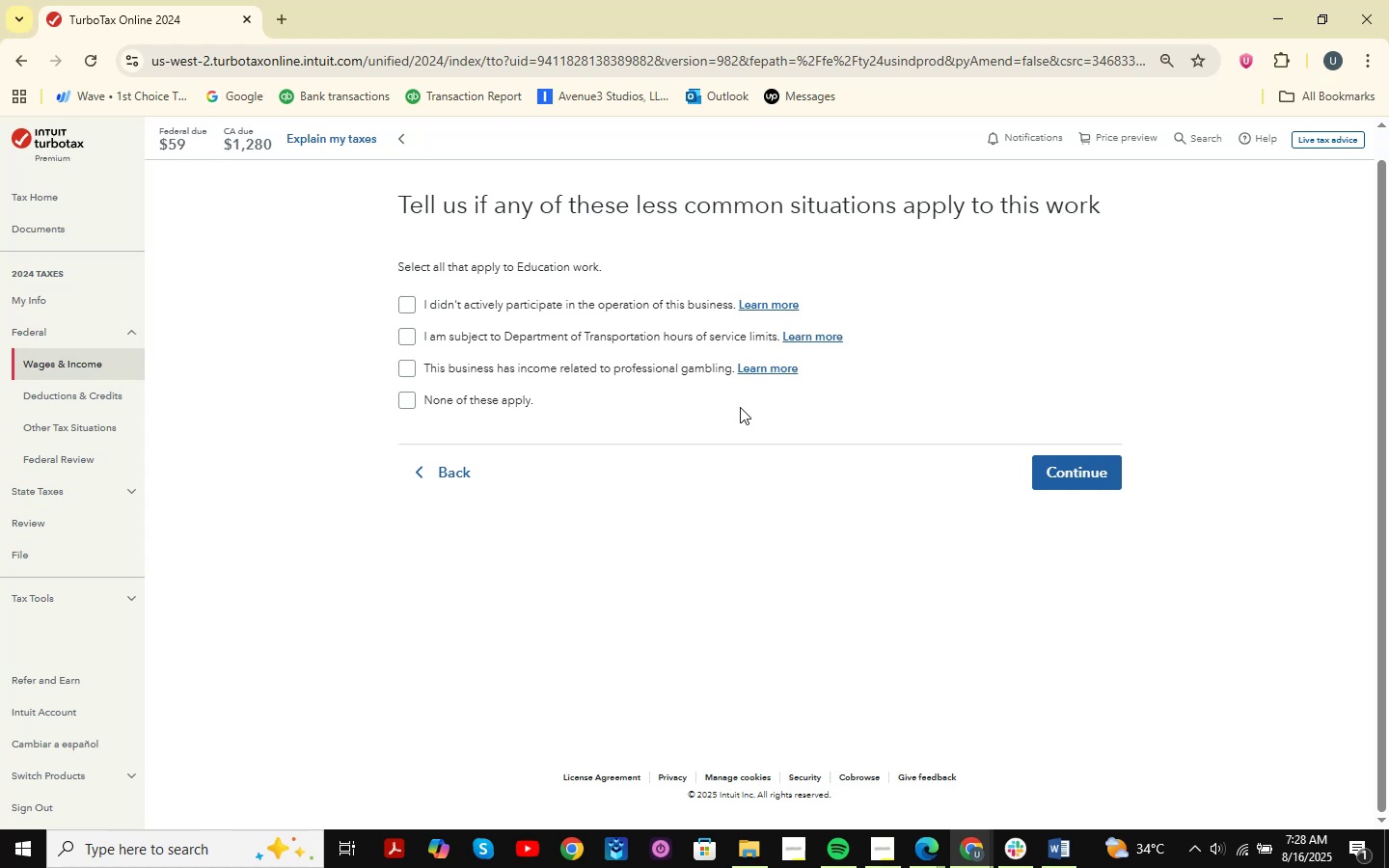 
scroll: coordinate [730, 406], scroll_direction: up, amount: 2.0
 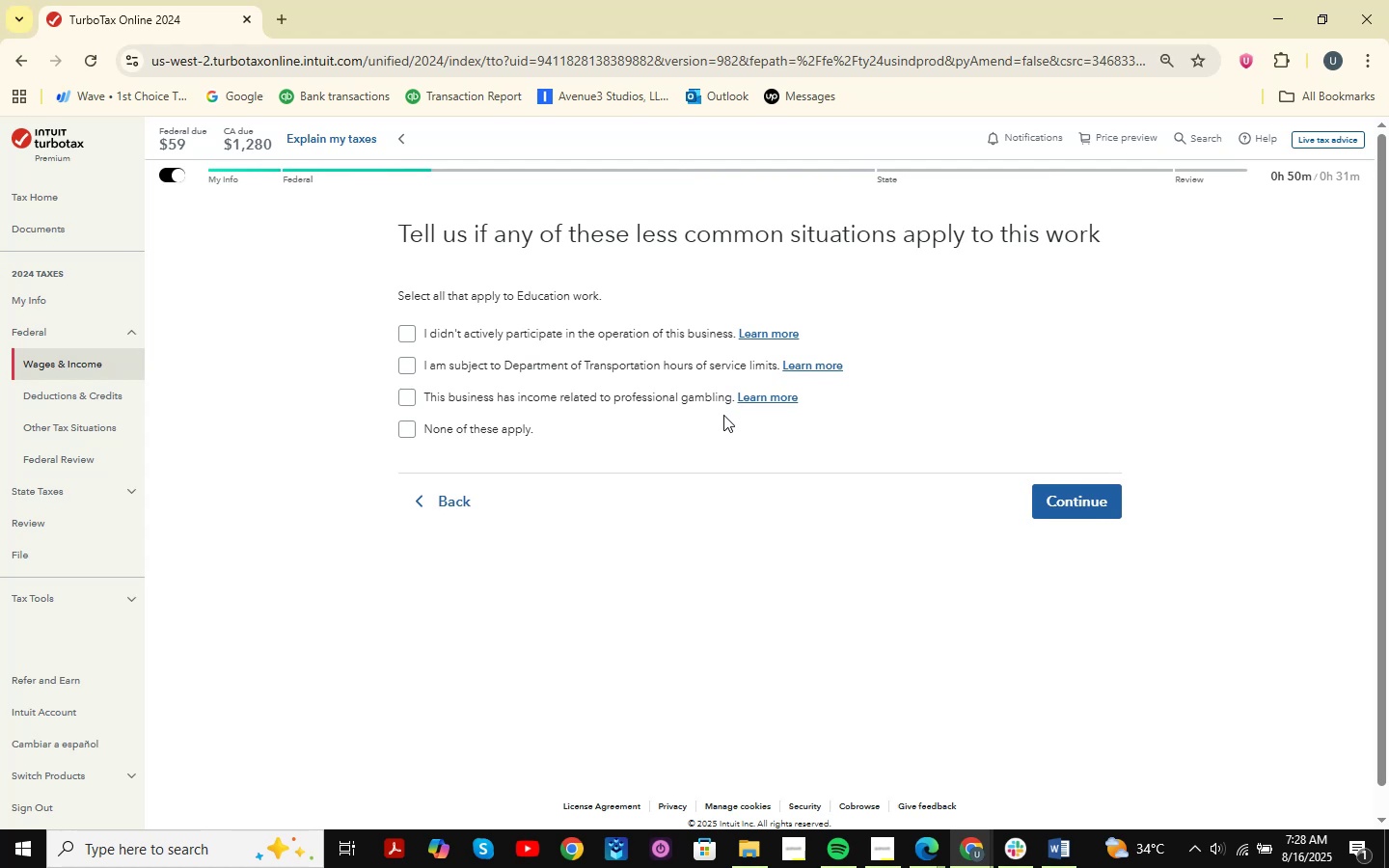 
key(Meta+MetaLeft)
 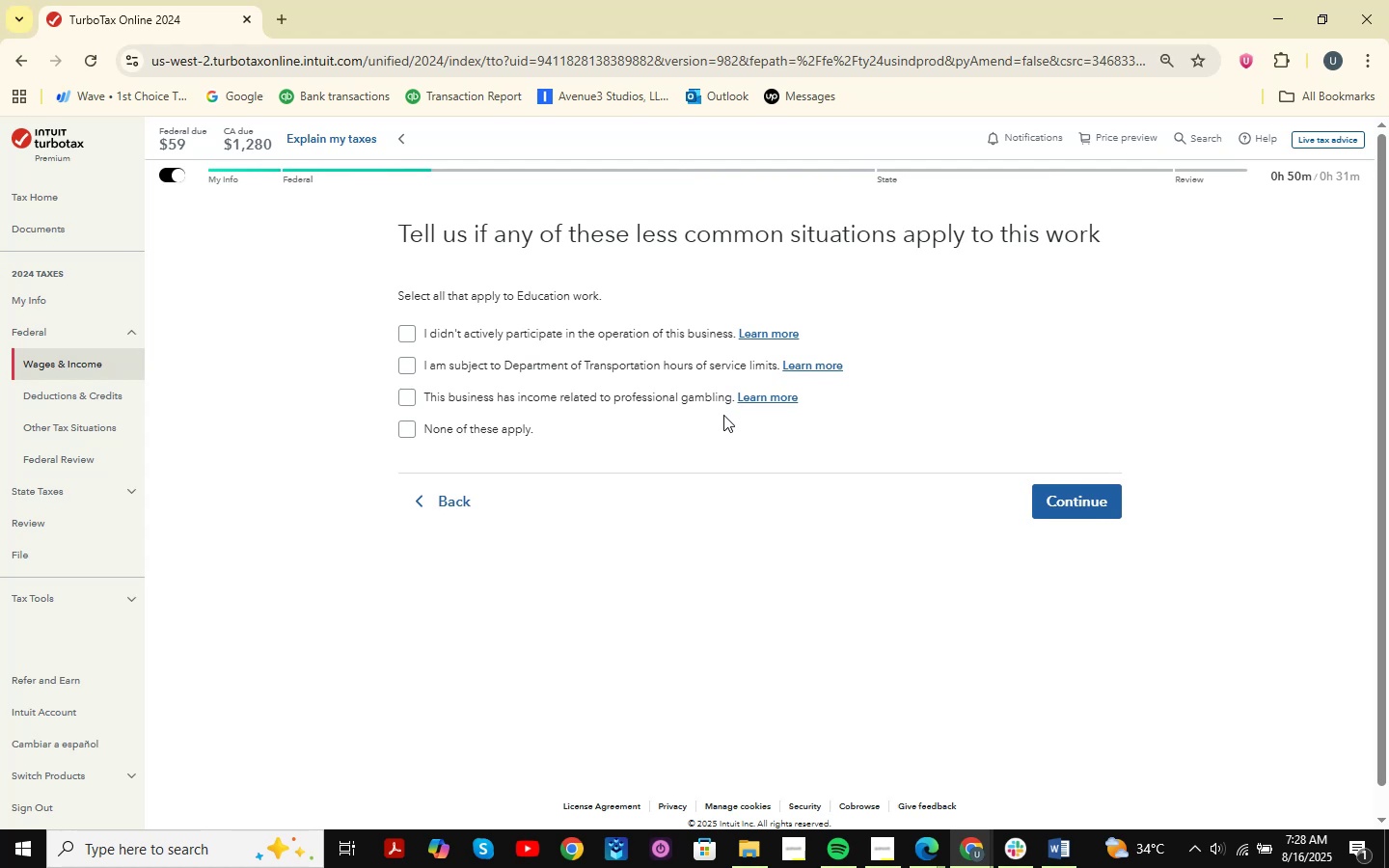 
key(Meta+Shift+ShiftLeft)
 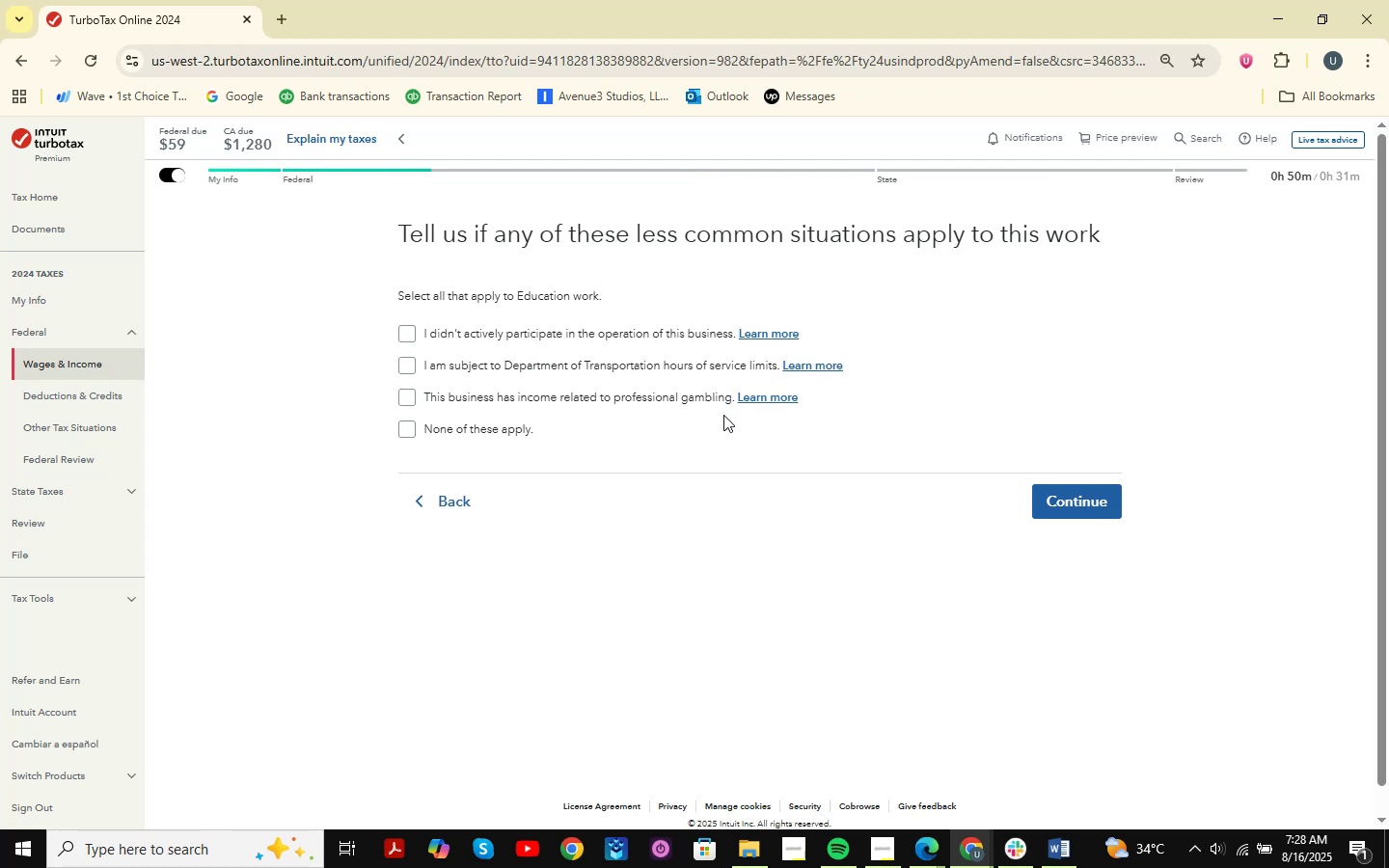 
key(Meta+Shift+S)
 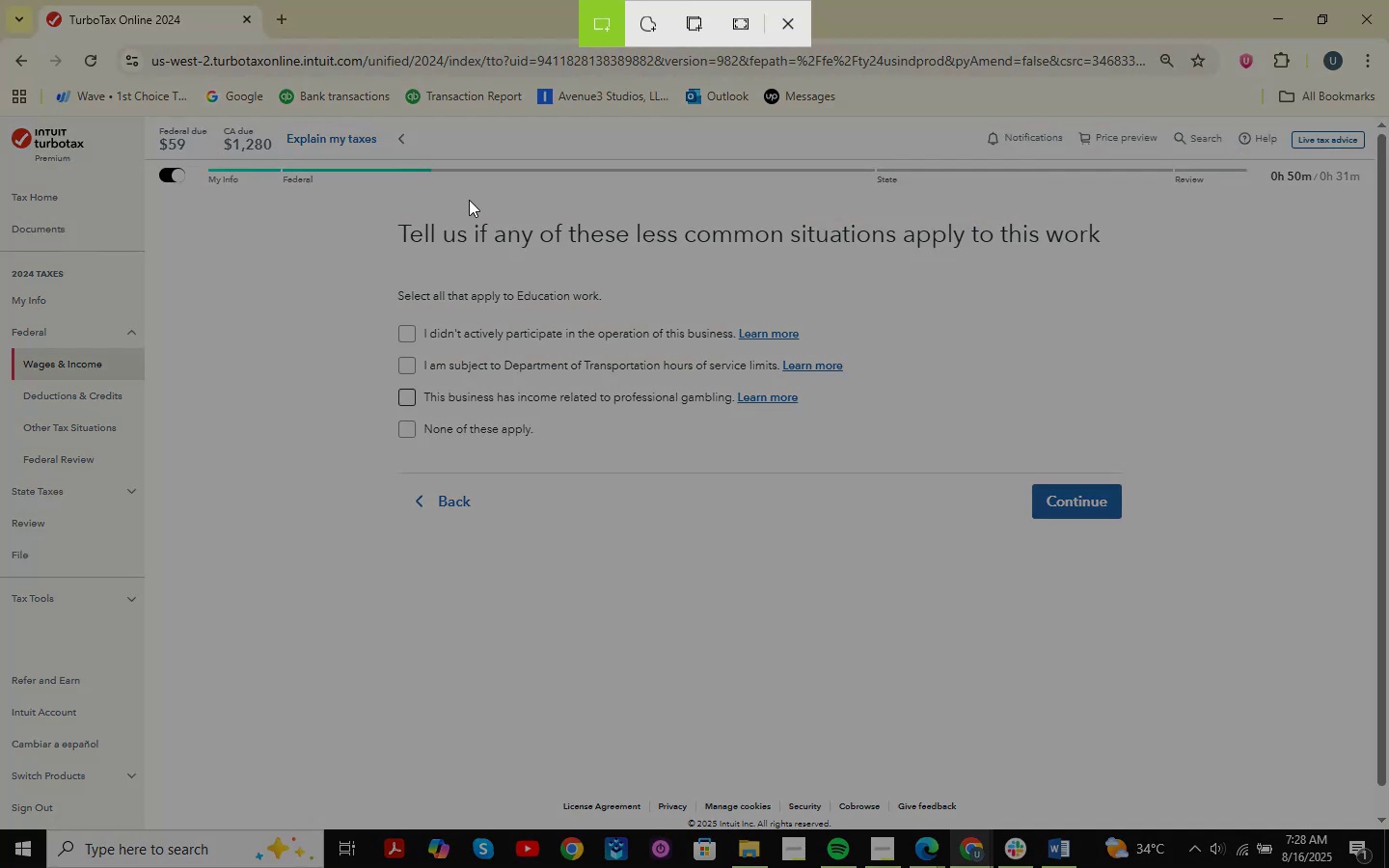 
left_click_drag(start_coordinate=[288, 203], to_coordinate=[1230, 648])
 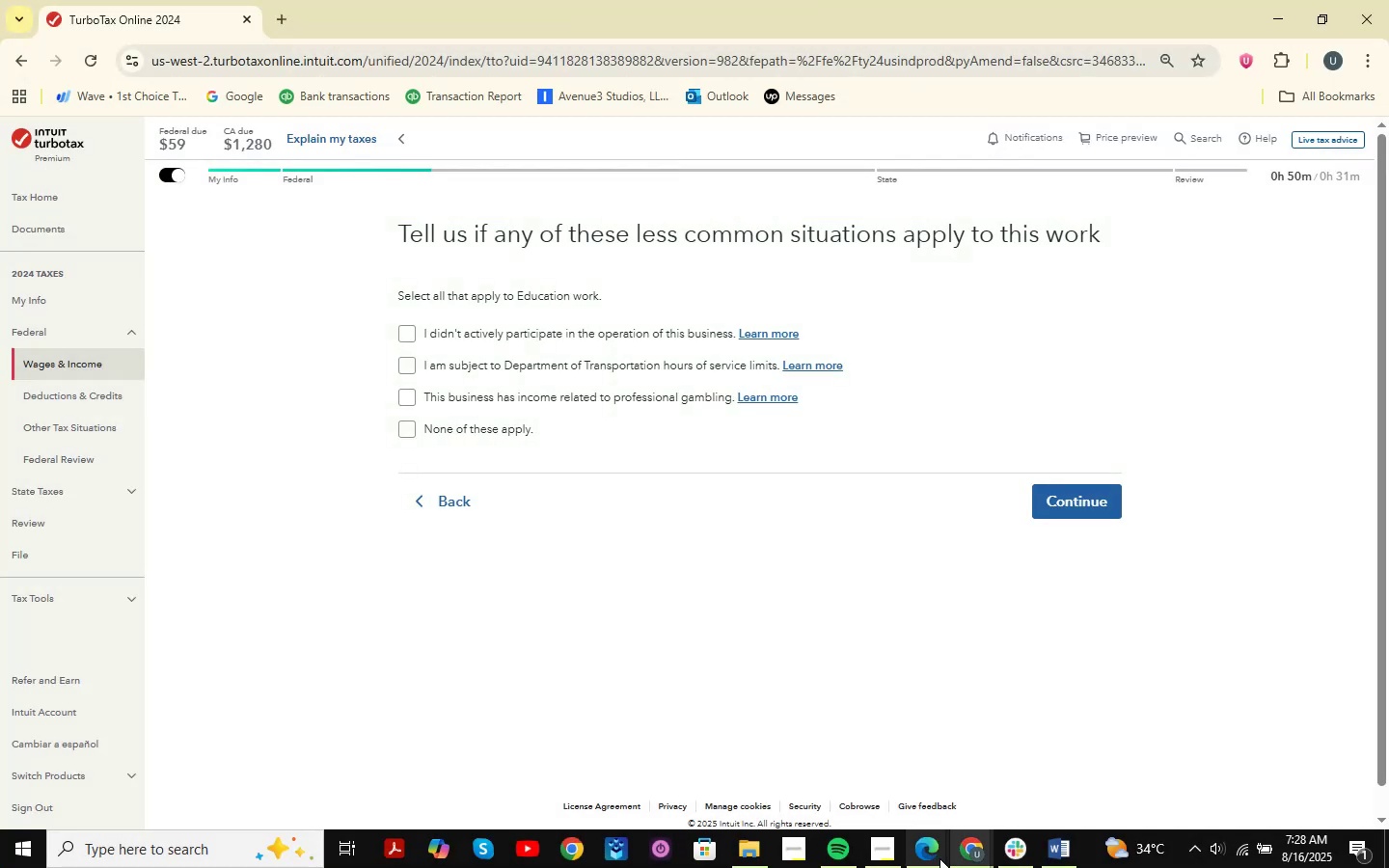 
left_click([961, 854])
 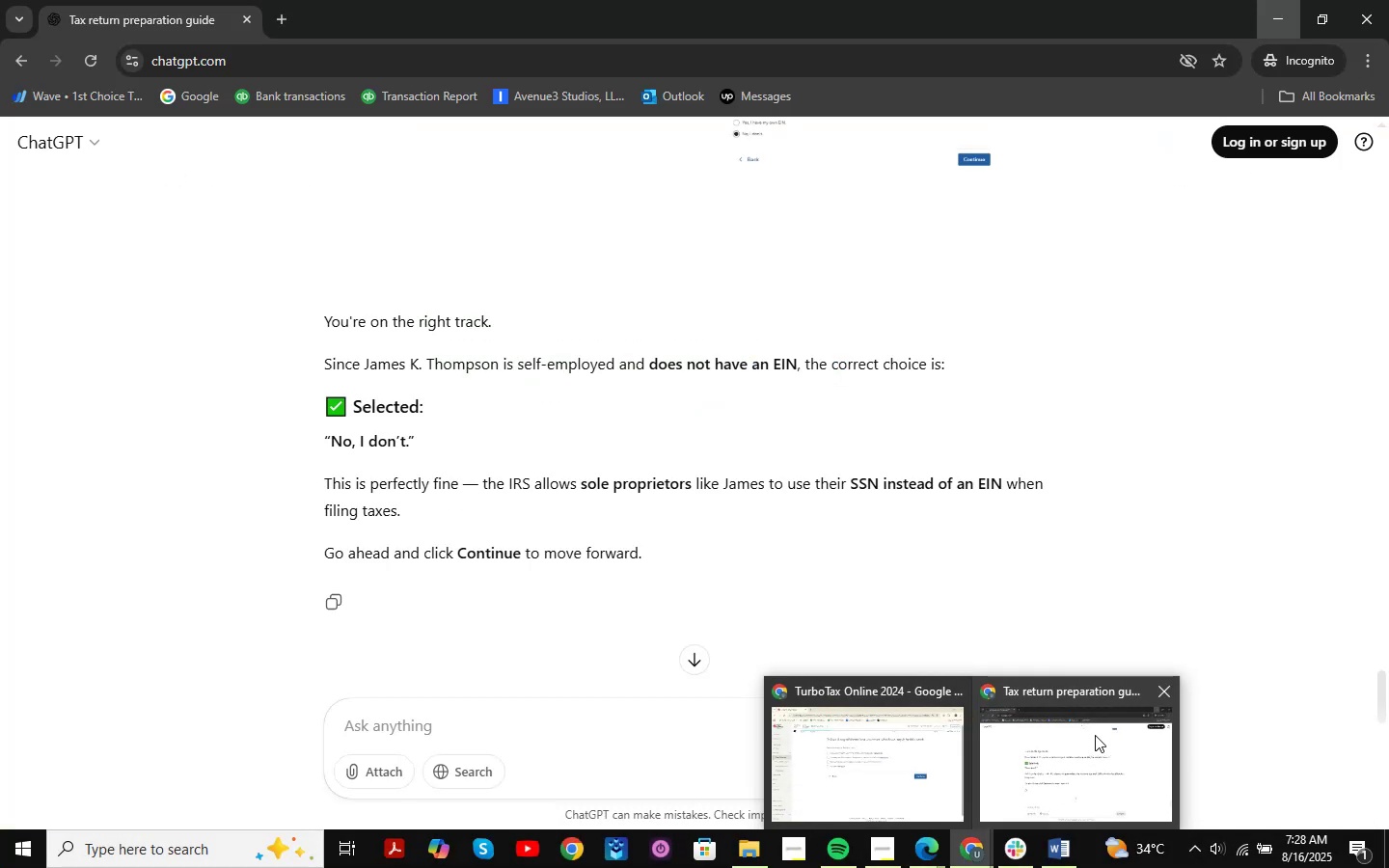 
left_click([1095, 735])
 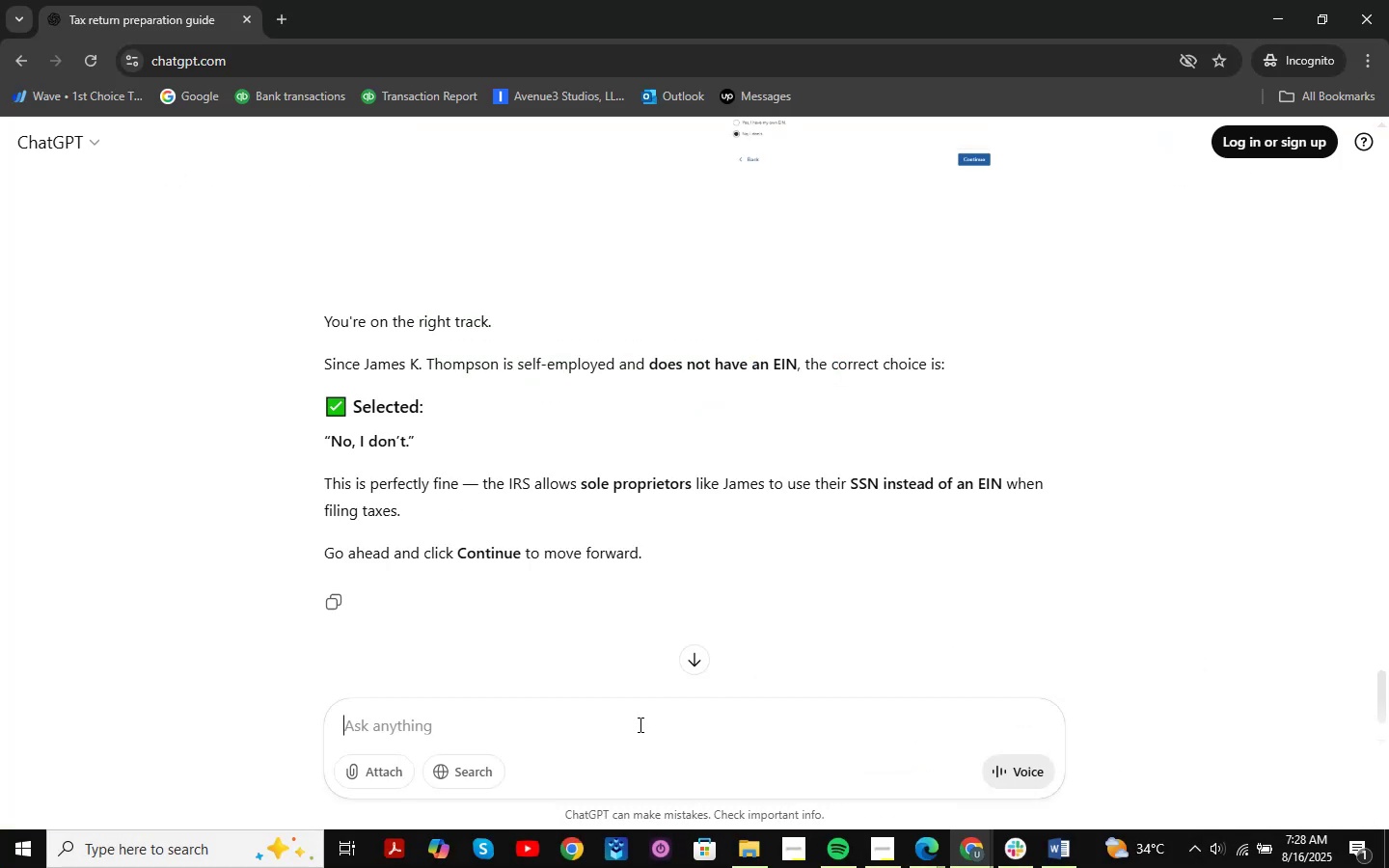 
key(Control+V)
 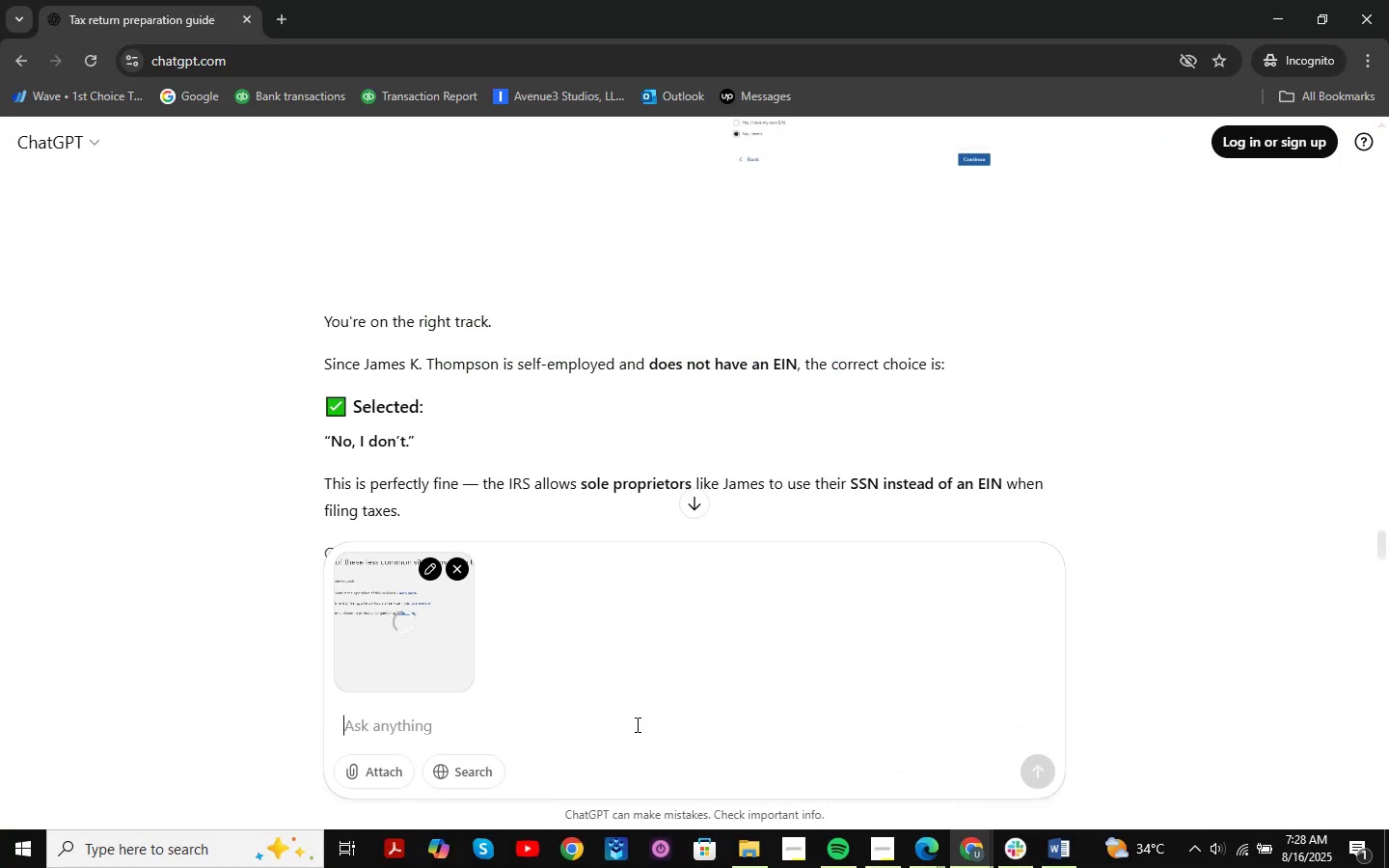 
hold_key(key=NumpadEnter, duration=0.44)
 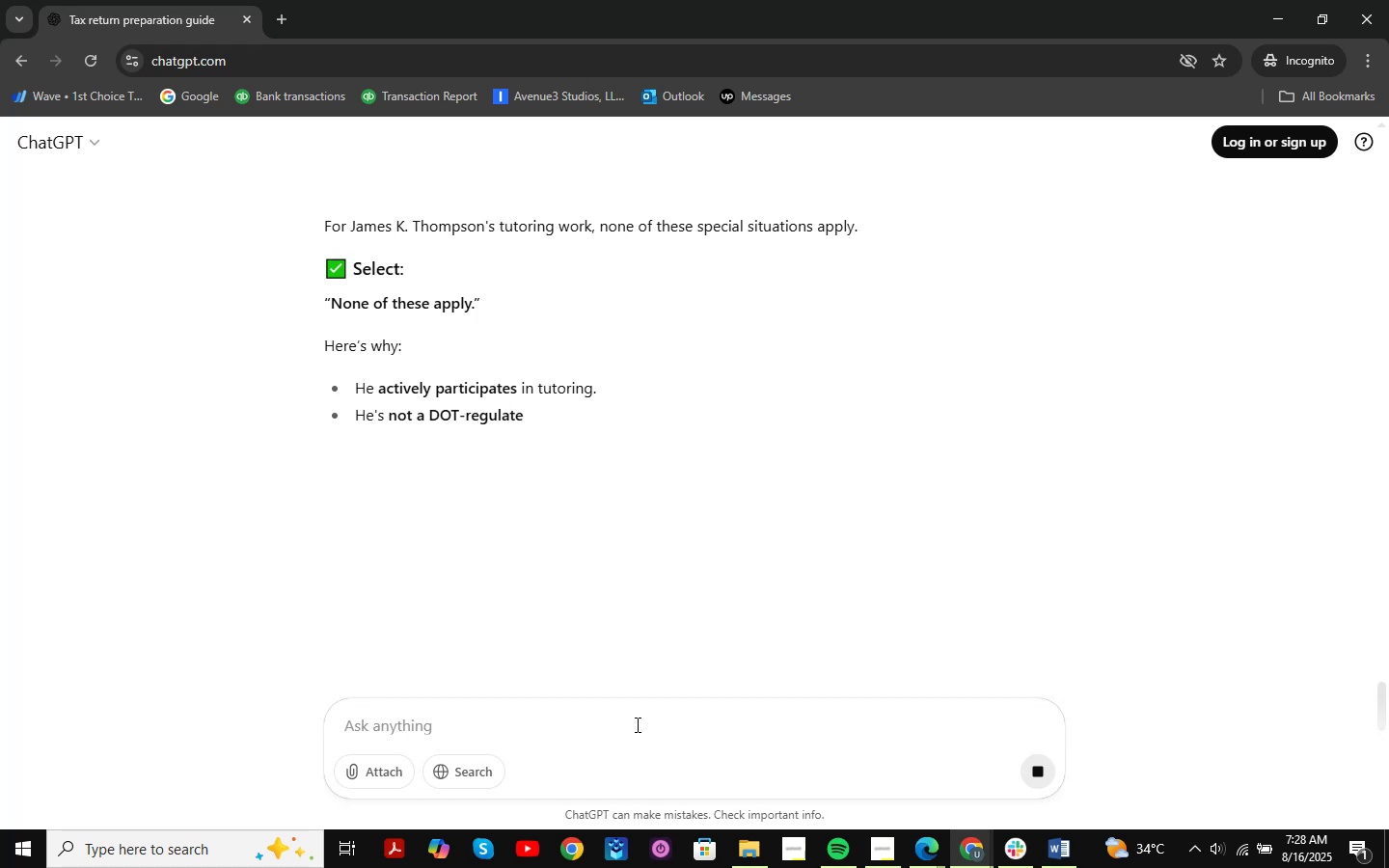 
wait(9.5)
 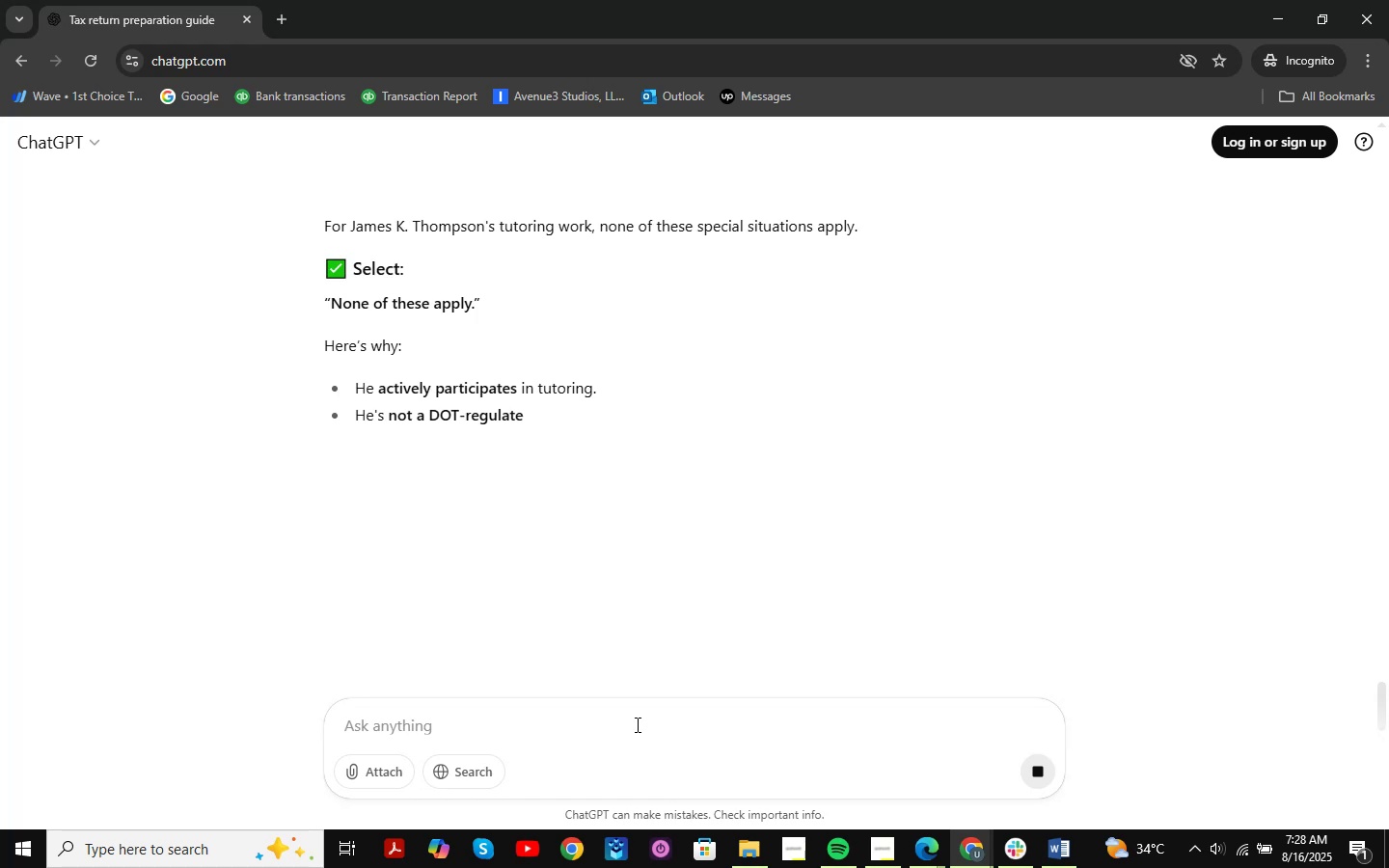 
left_click_drag(start_coordinate=[388, 436], to_coordinate=[573, 444])
 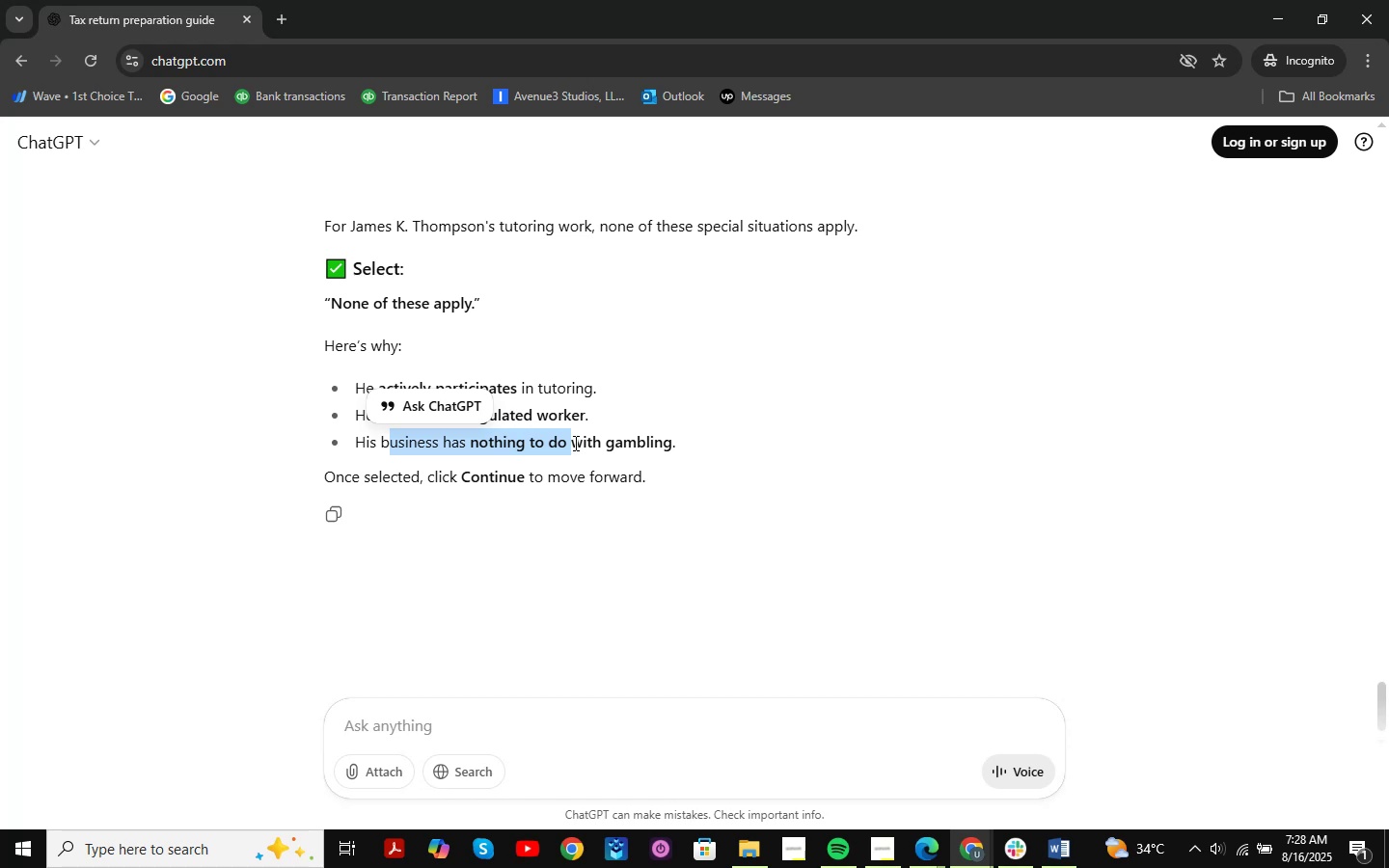 
left_click([679, 389])
 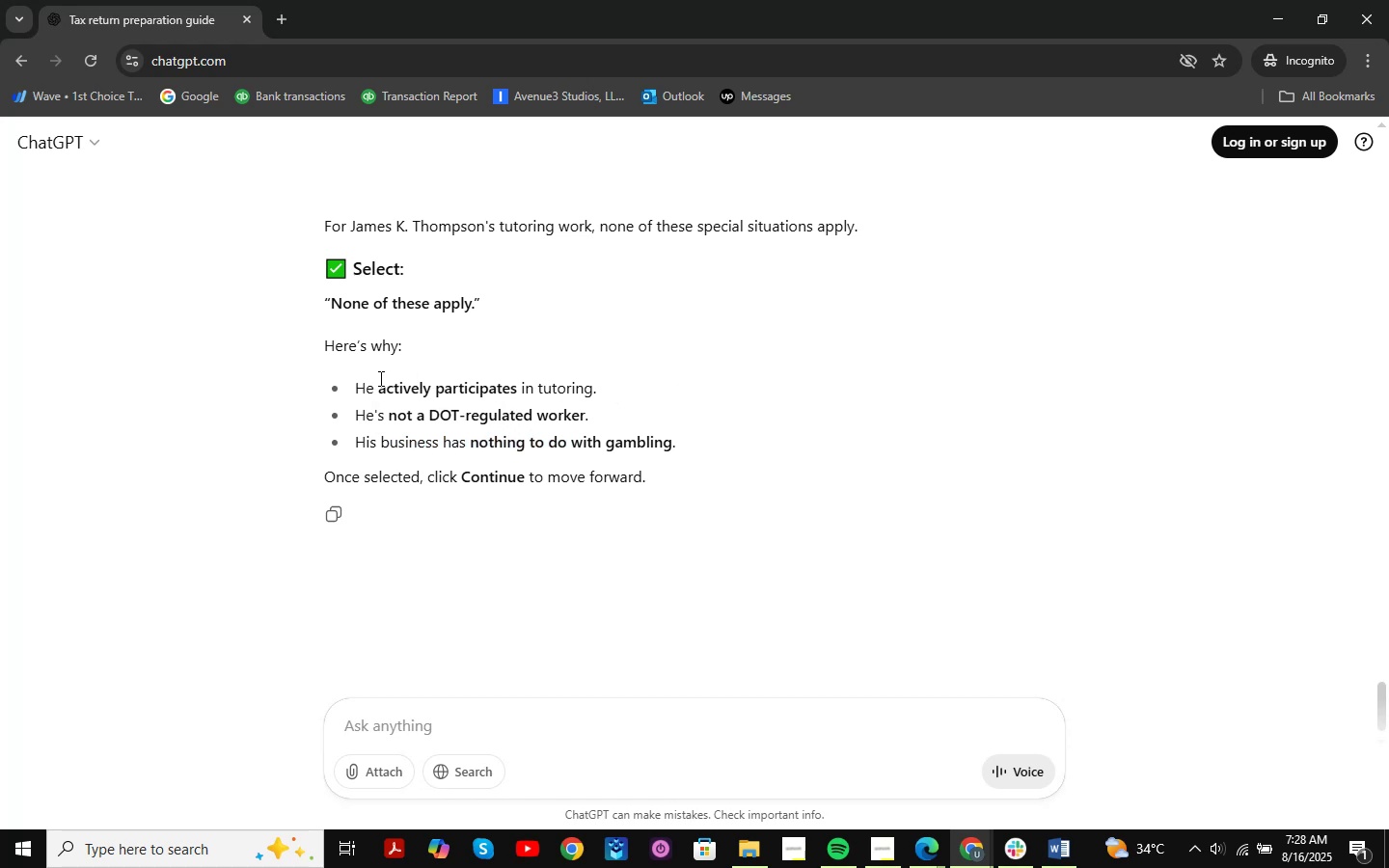 
left_click_drag(start_coordinate=[374, 384], to_coordinate=[653, 385])
 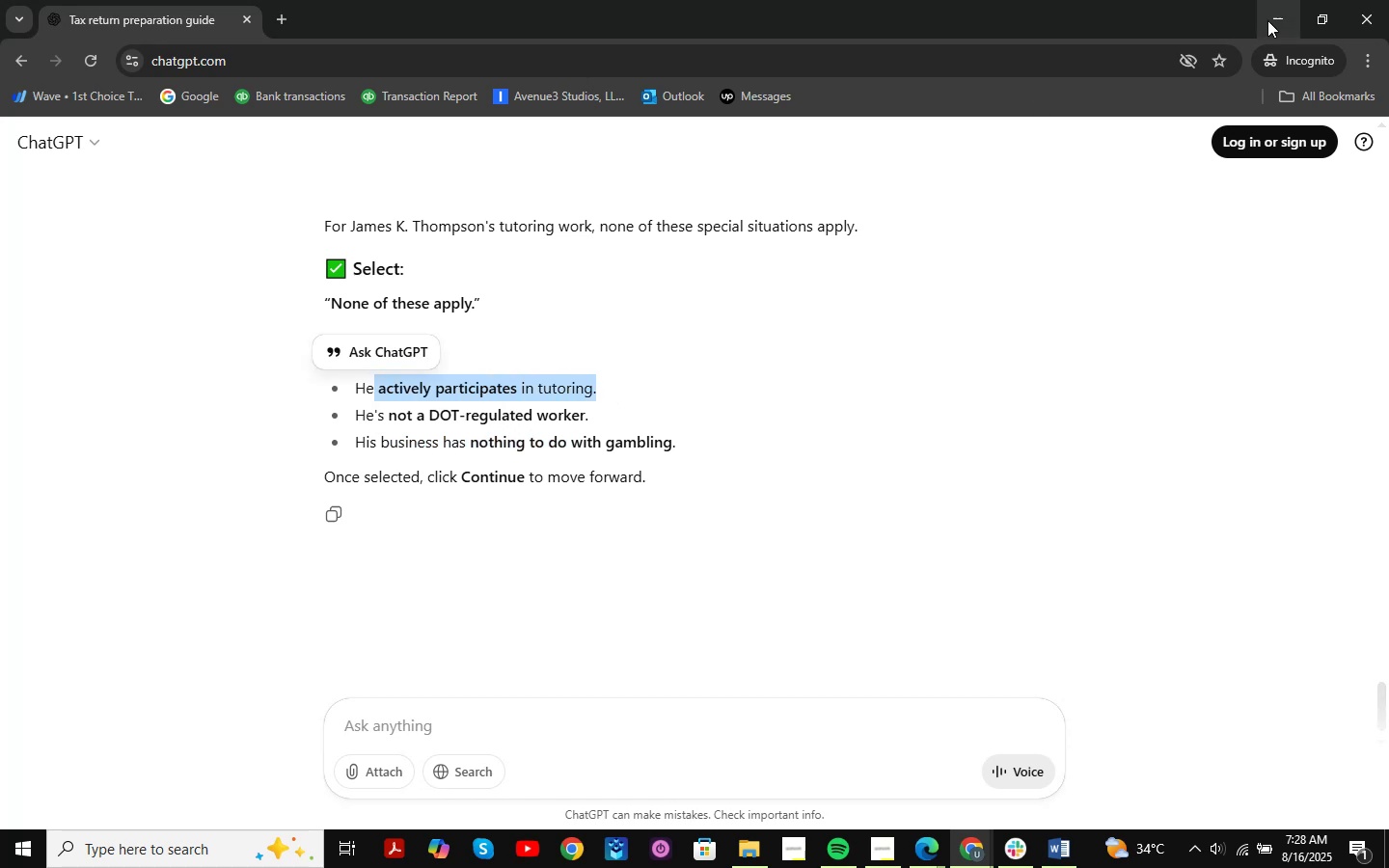 
left_click([1267, 20])
 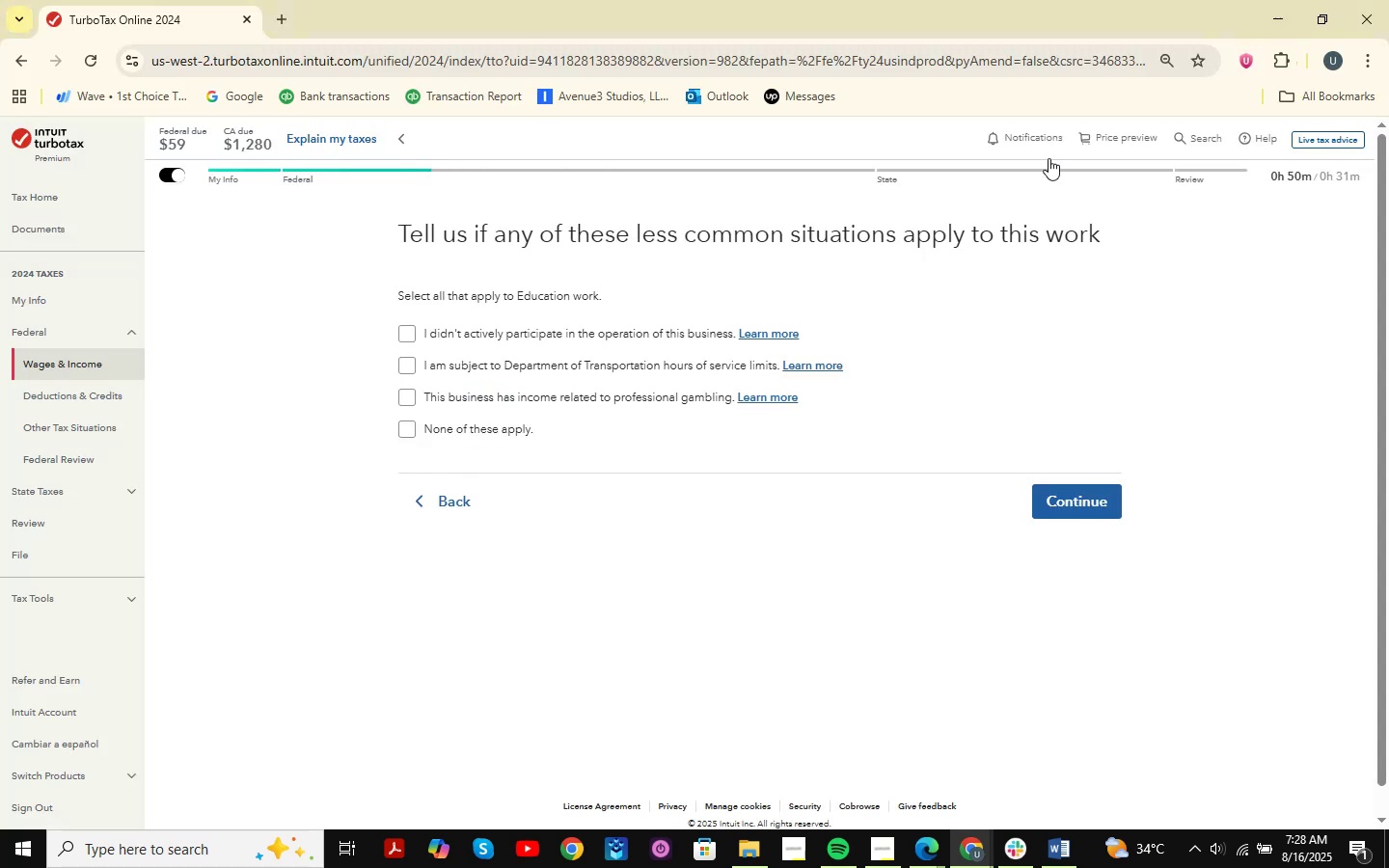 
left_click_drag(start_coordinate=[655, 344], to_coordinate=[574, 396])
 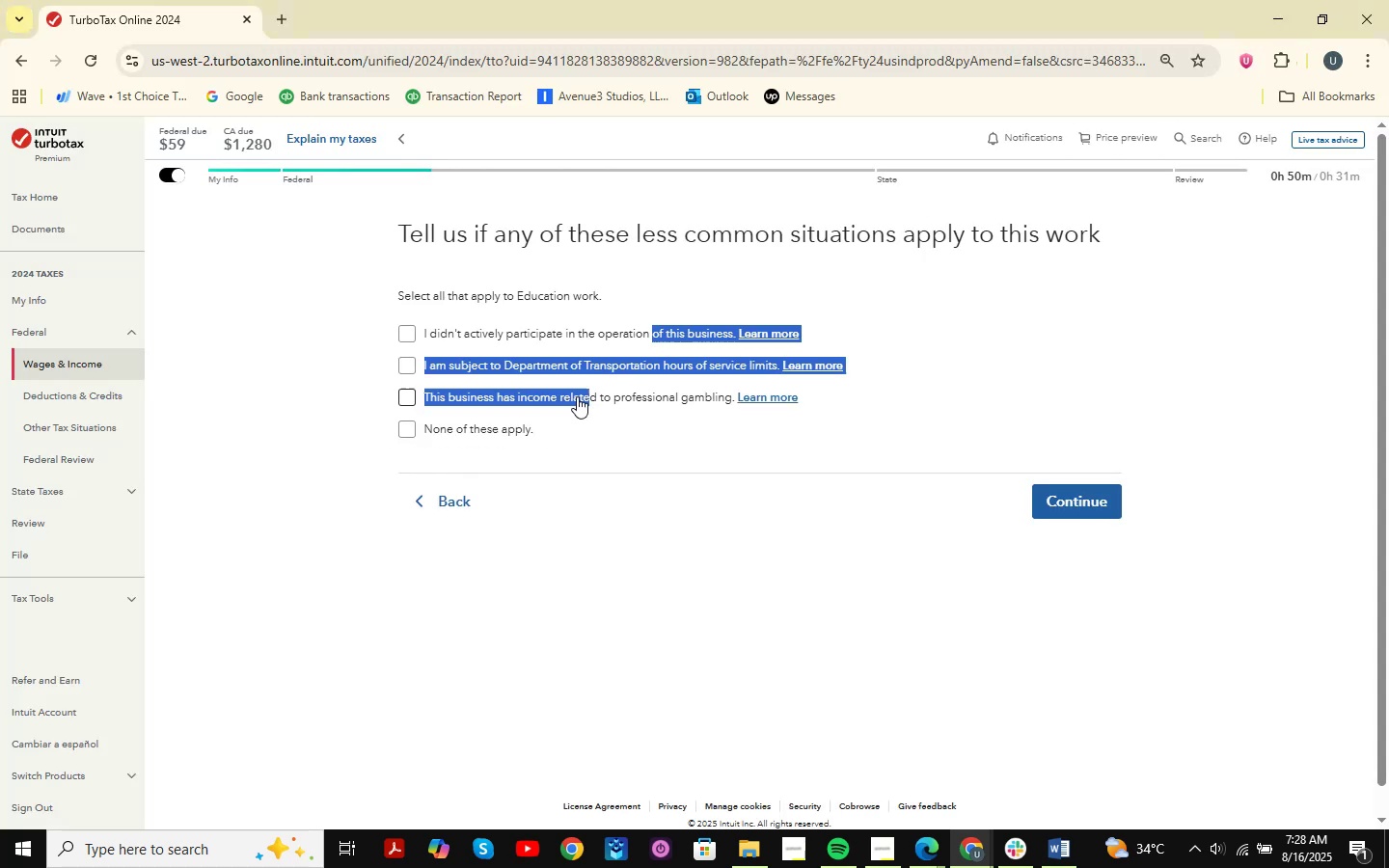 
left_click_drag(start_coordinate=[569, 401], to_coordinate=[532, 427])
 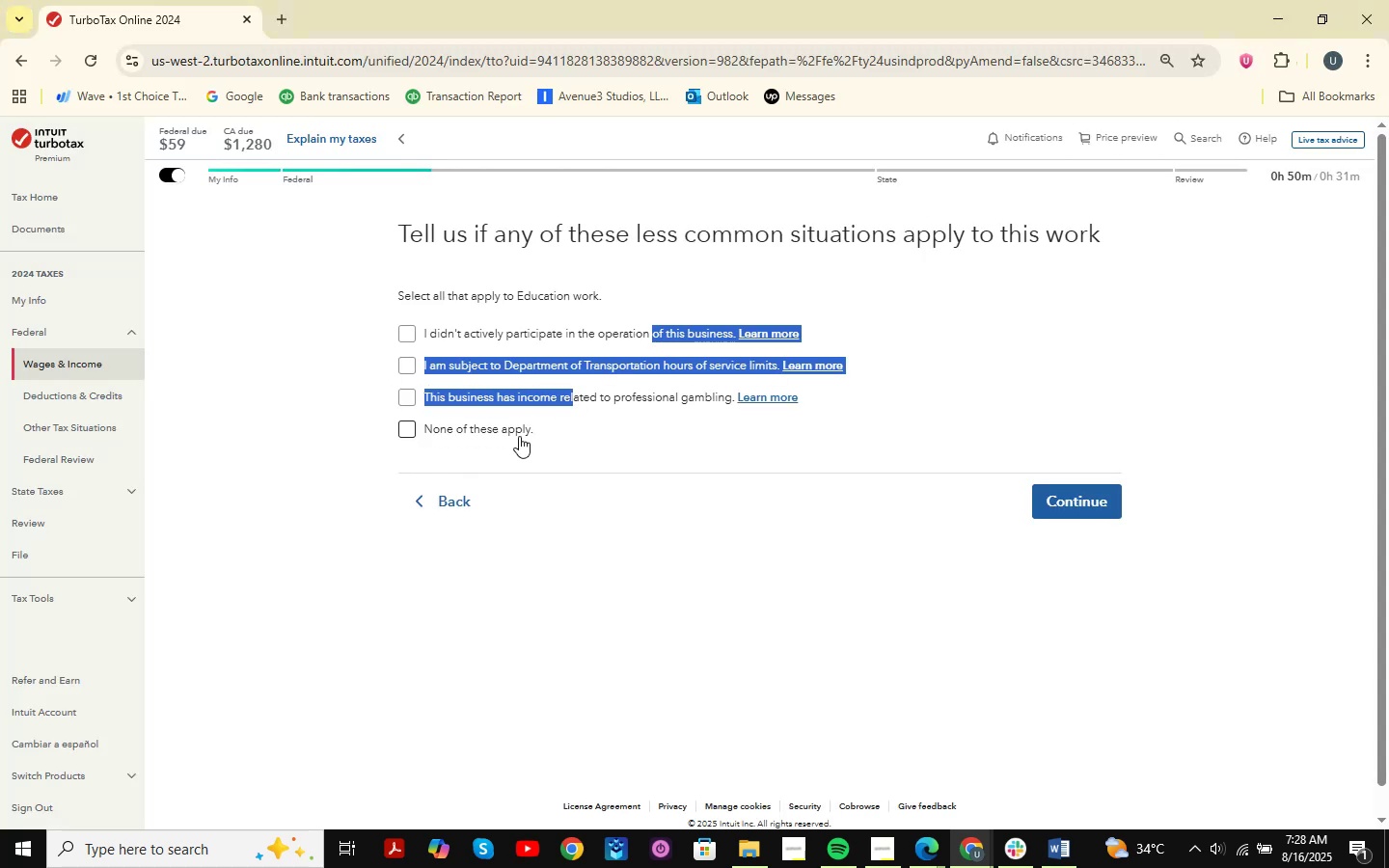 
triple_click([519, 436])
 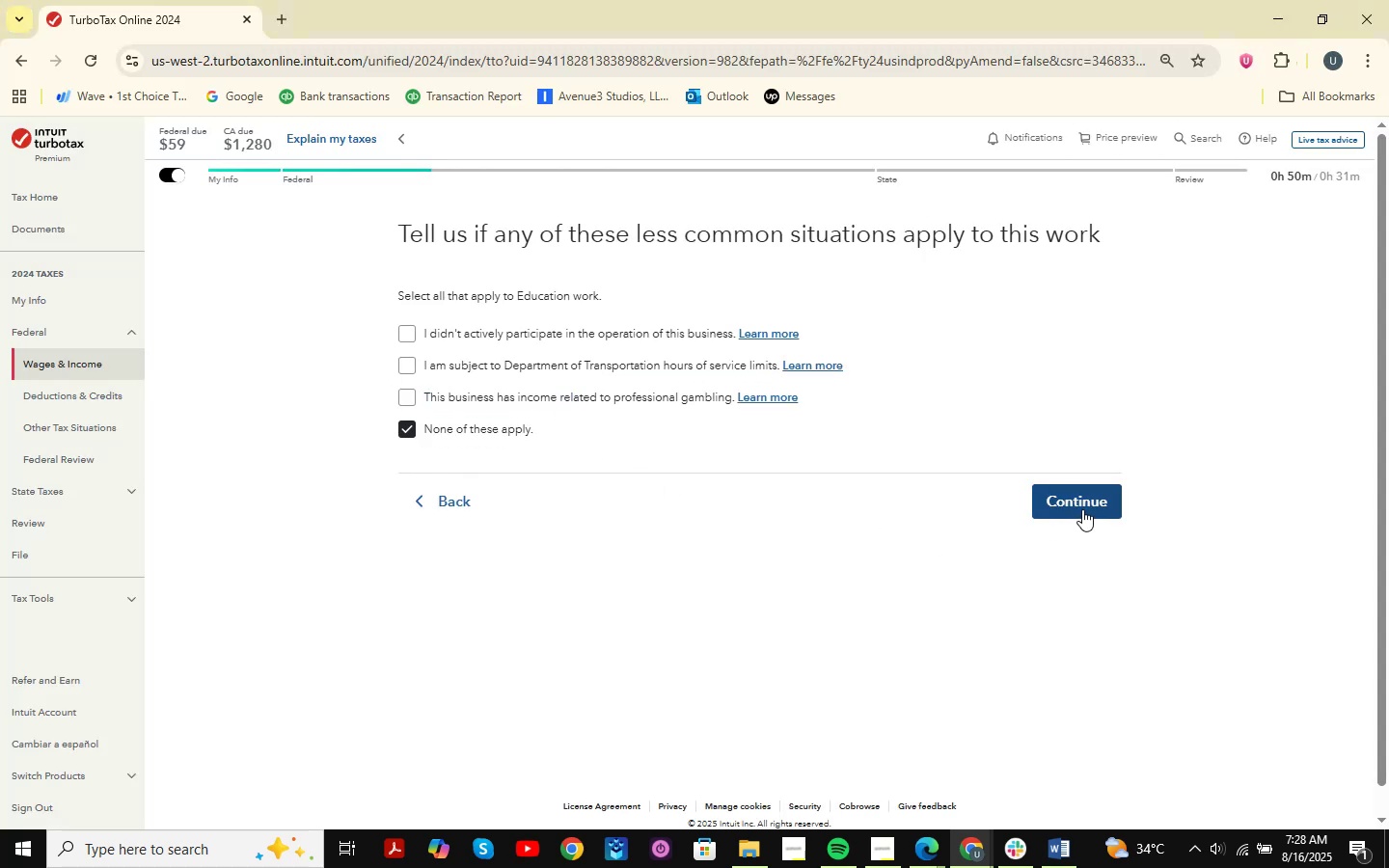 
left_click([1082, 509])
 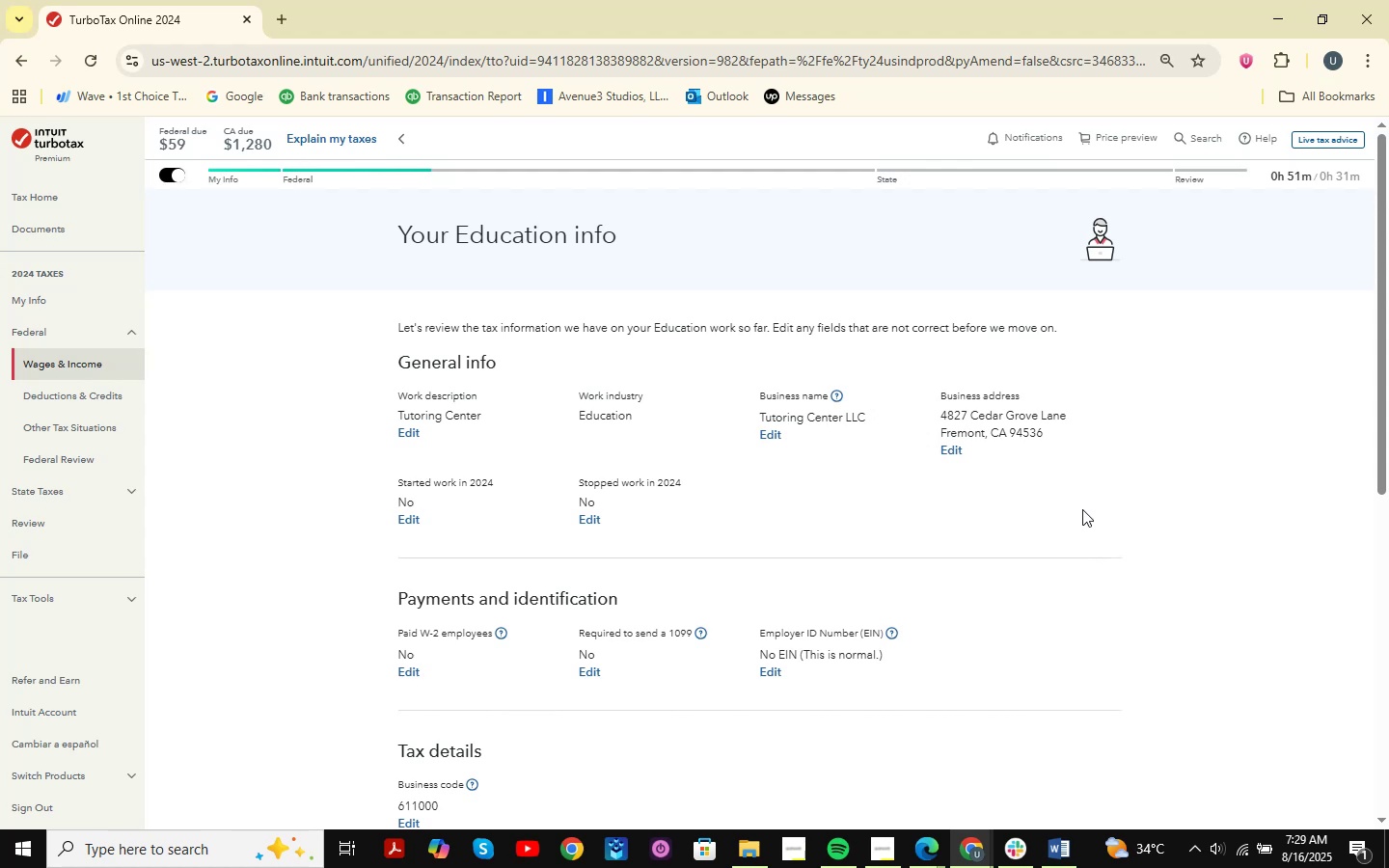 
wait(25.46)
 